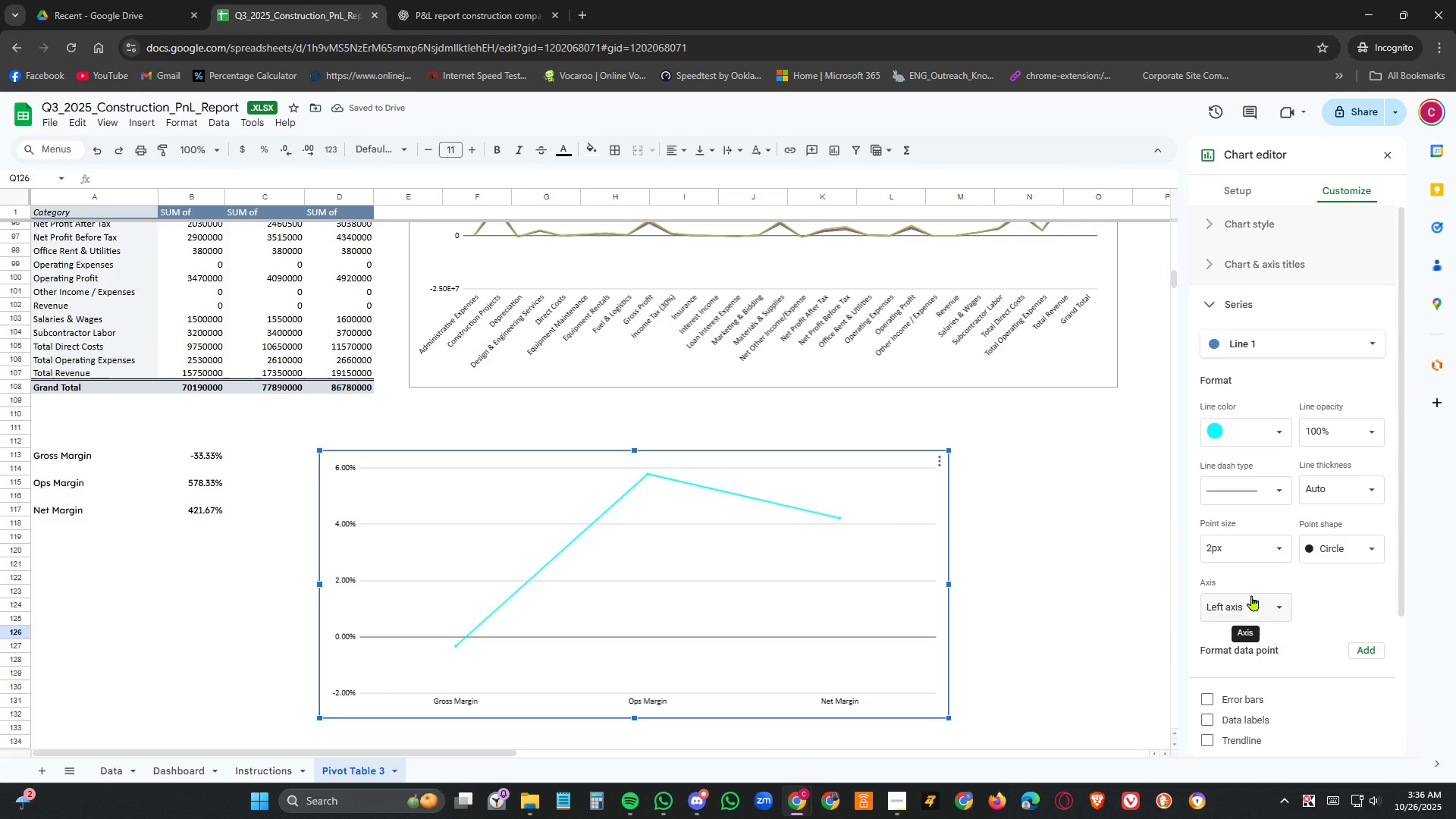 
left_click([1379, 548])
 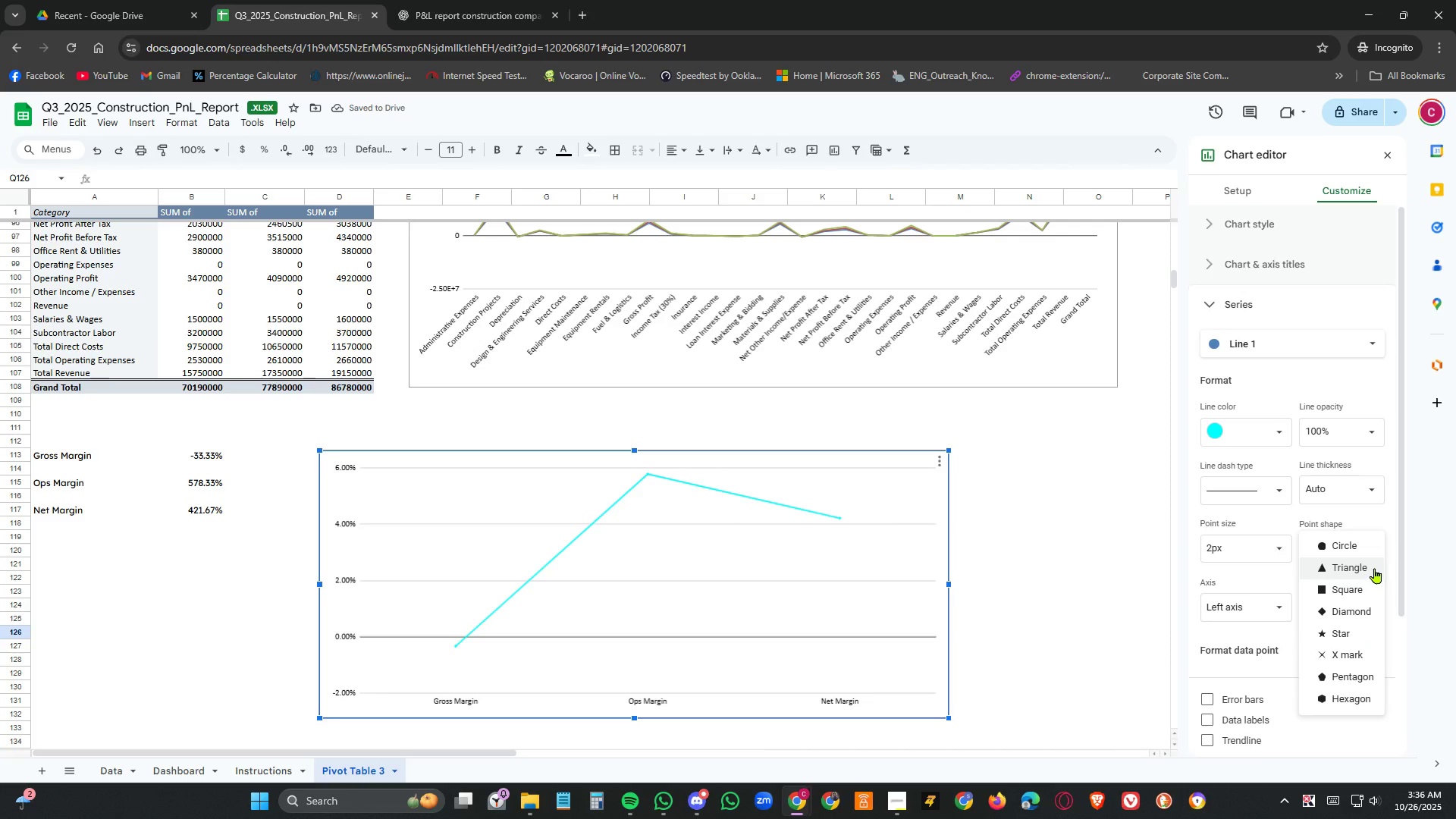 
left_click([1375, 568])
 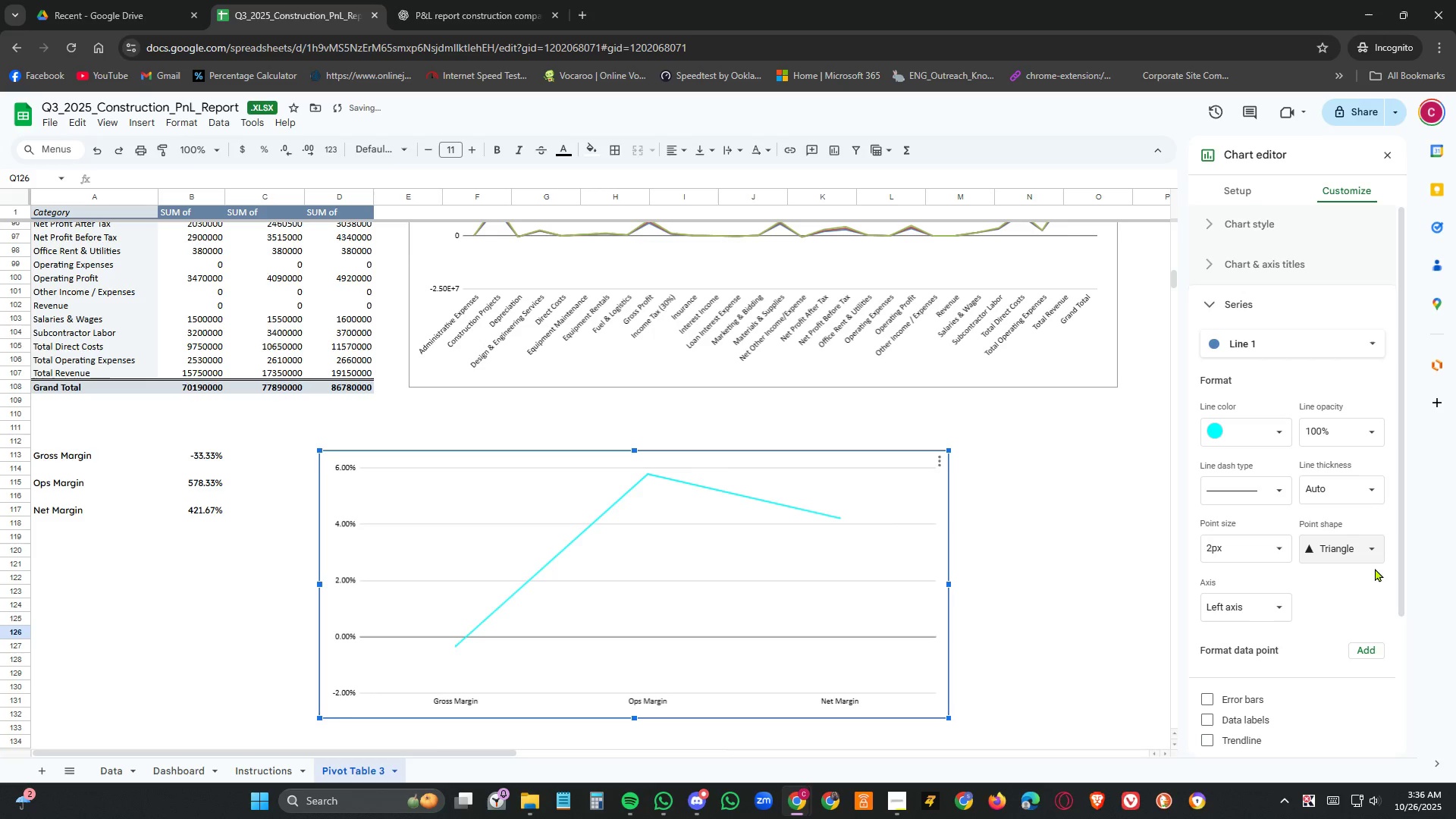 
left_click([1376, 550])
 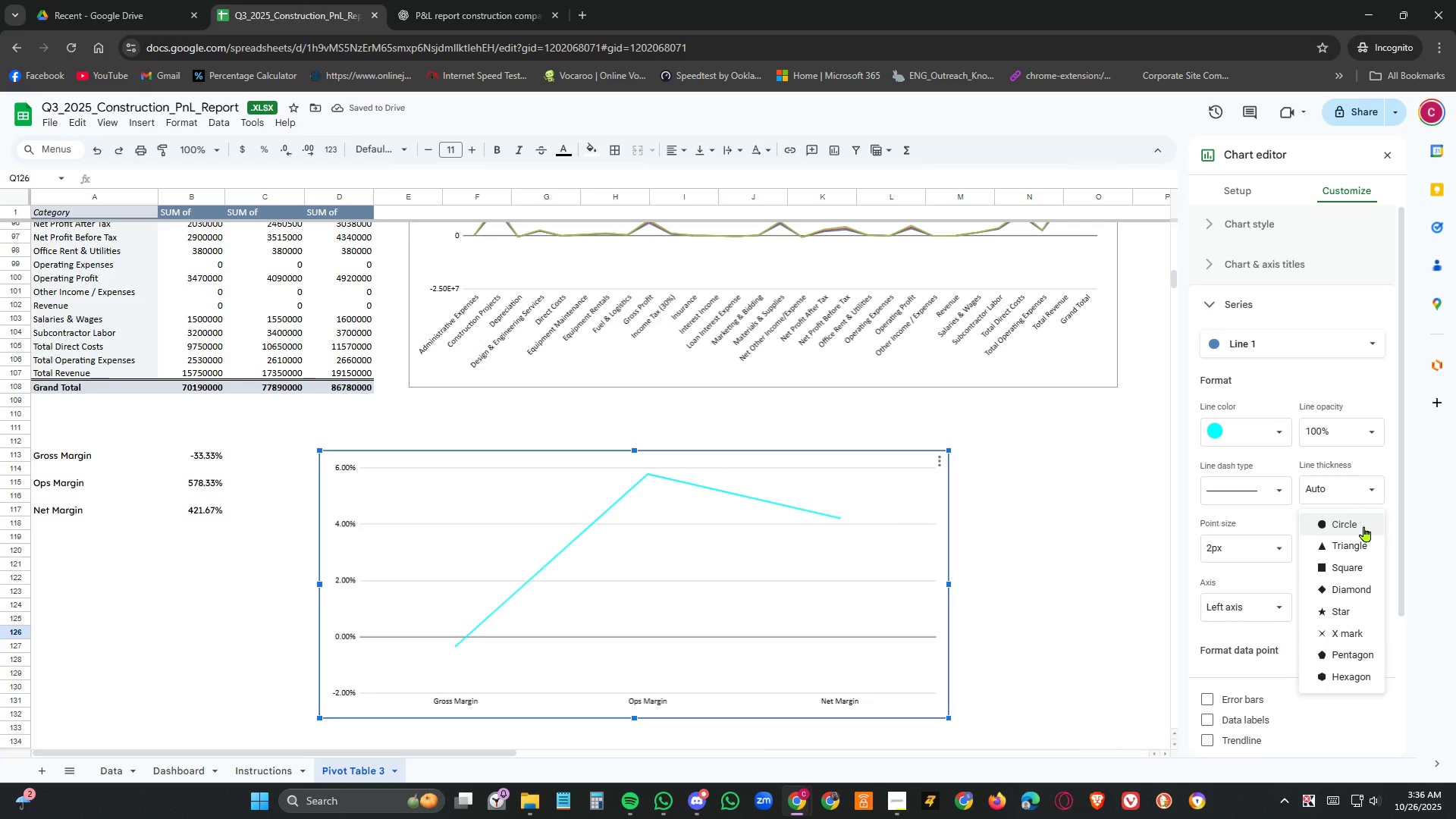 
left_click([1364, 526])
 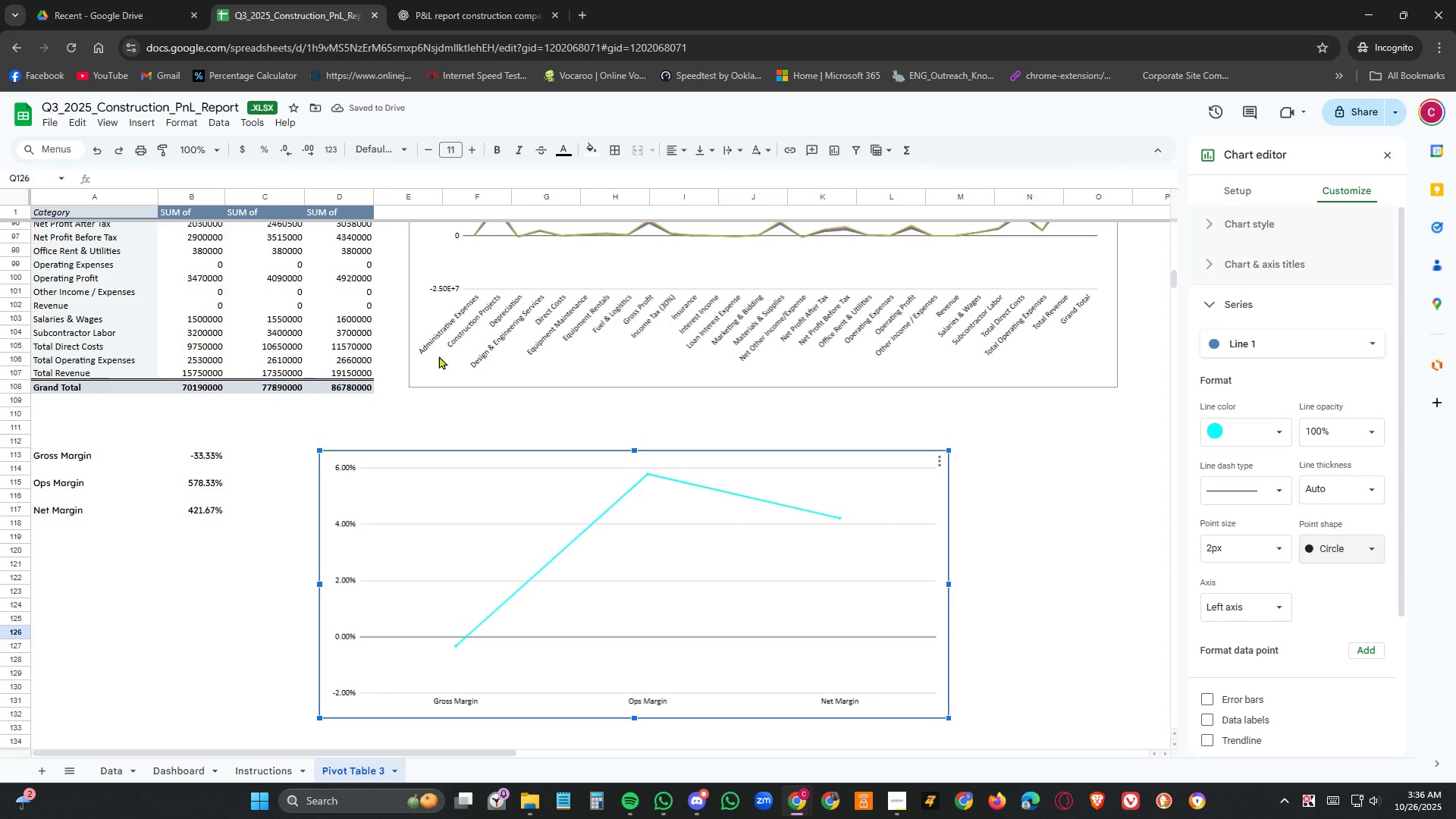 
wait(5.8)
 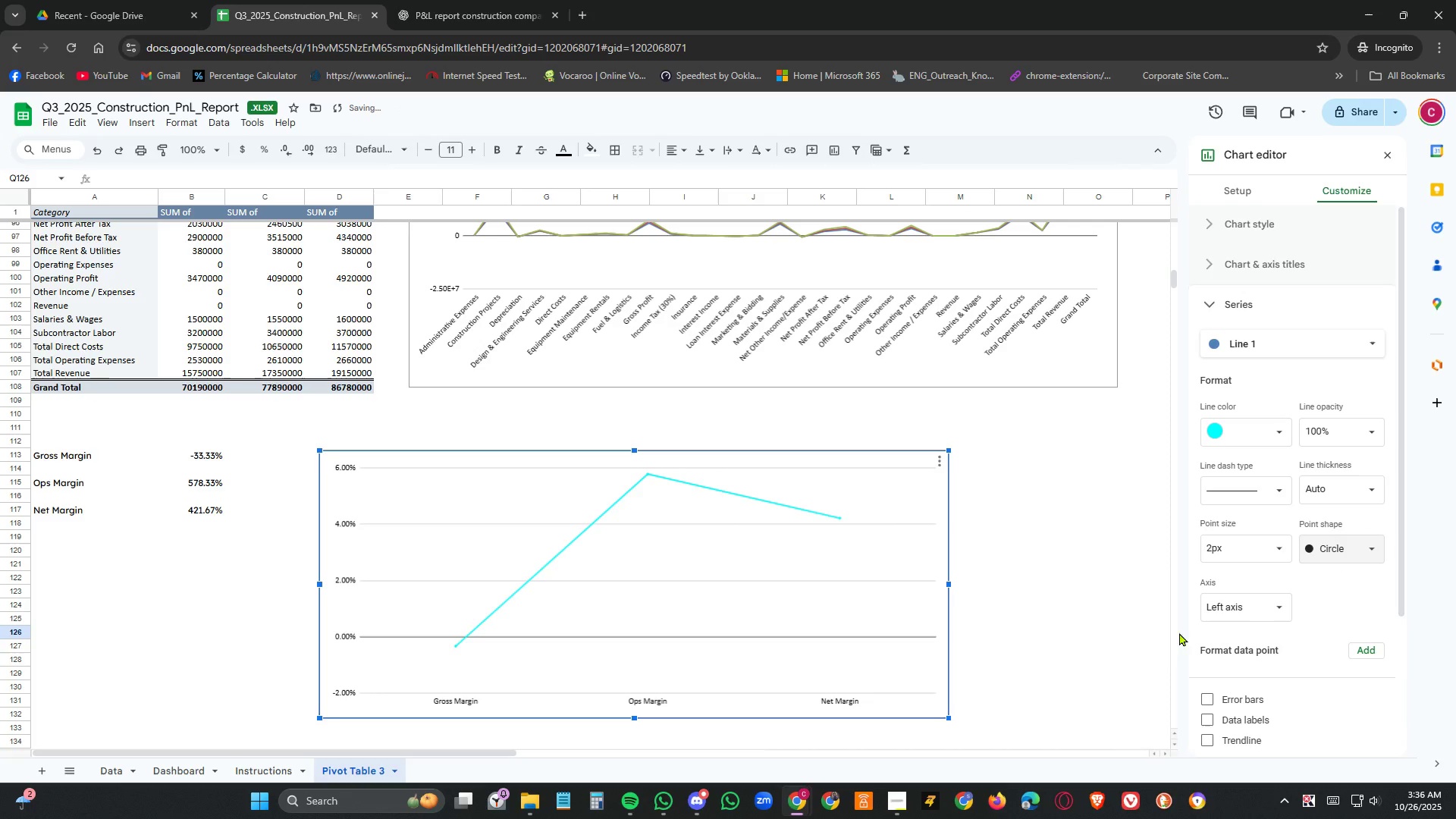 
left_click([337, 651])
 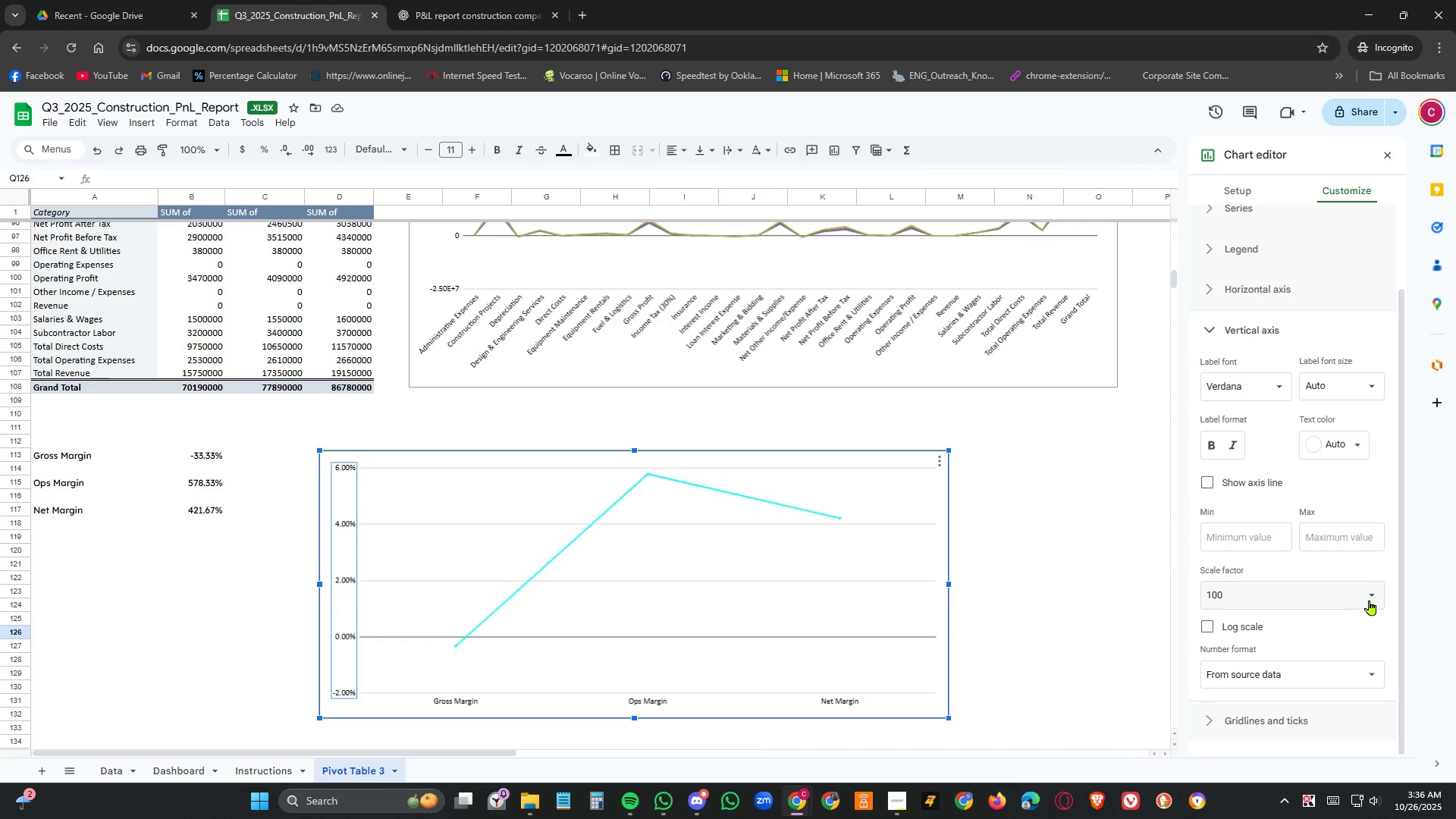 
left_click([1376, 595])
 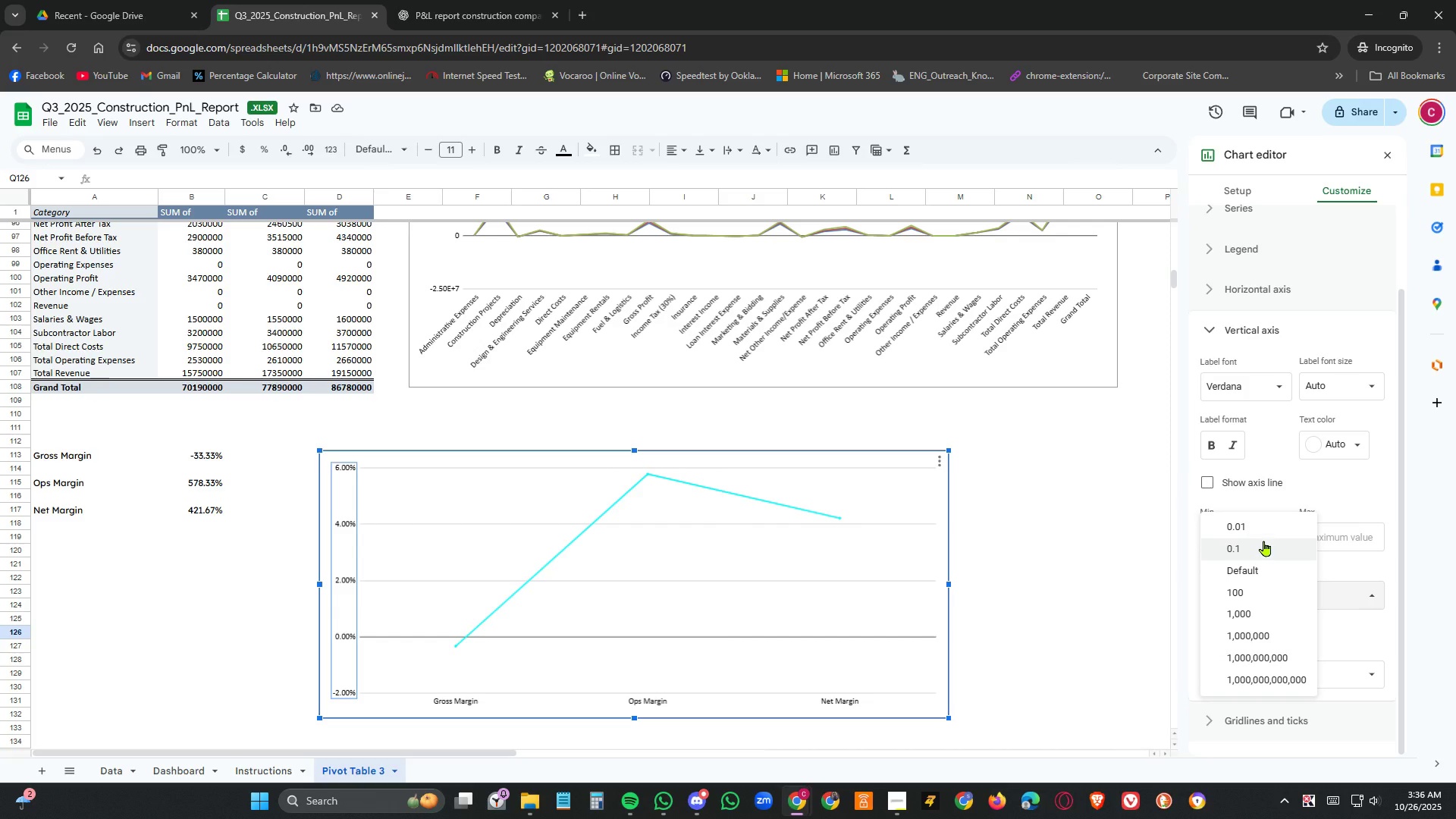 
left_click([1264, 539])
 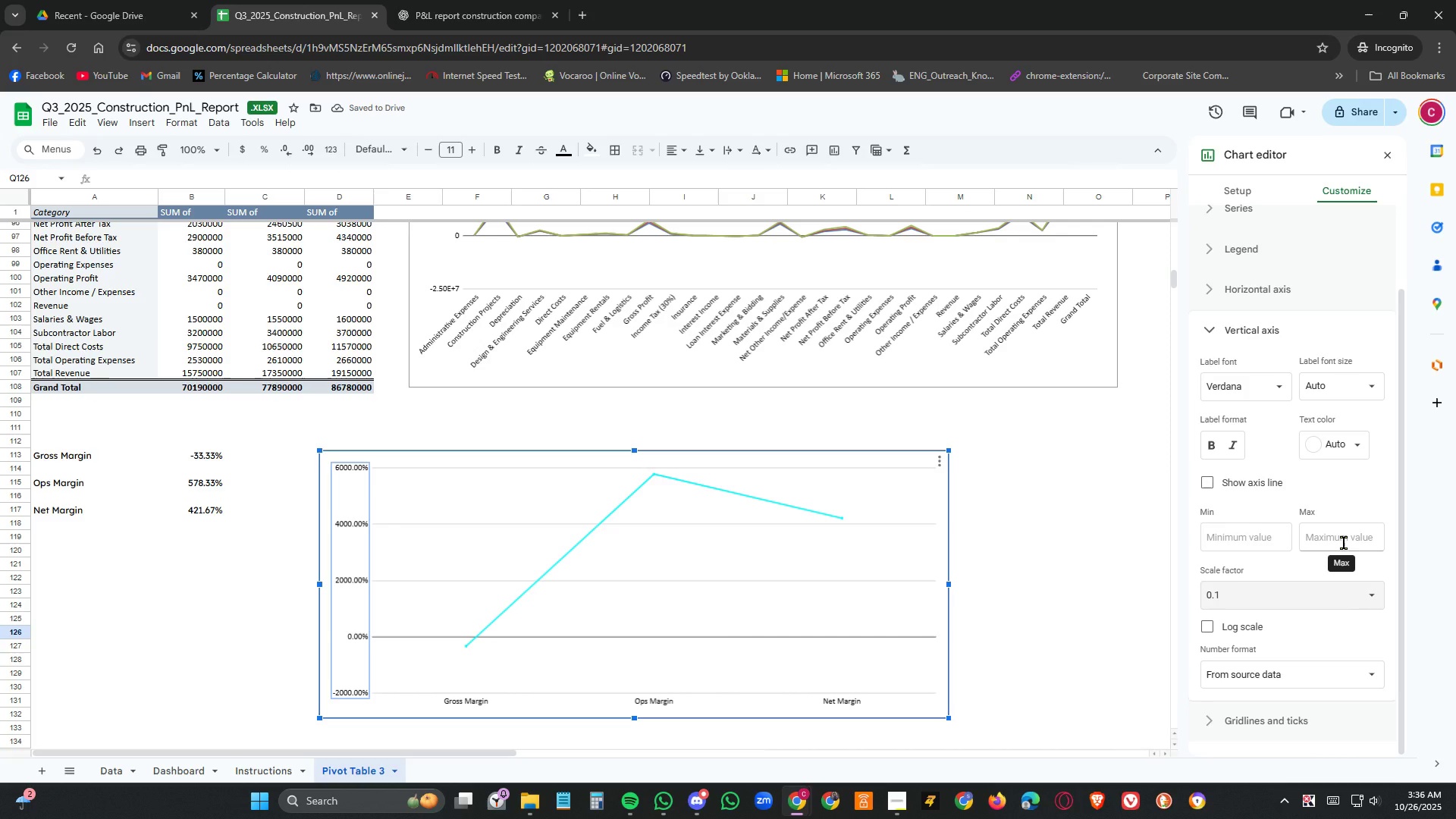 
left_click([1374, 598])
 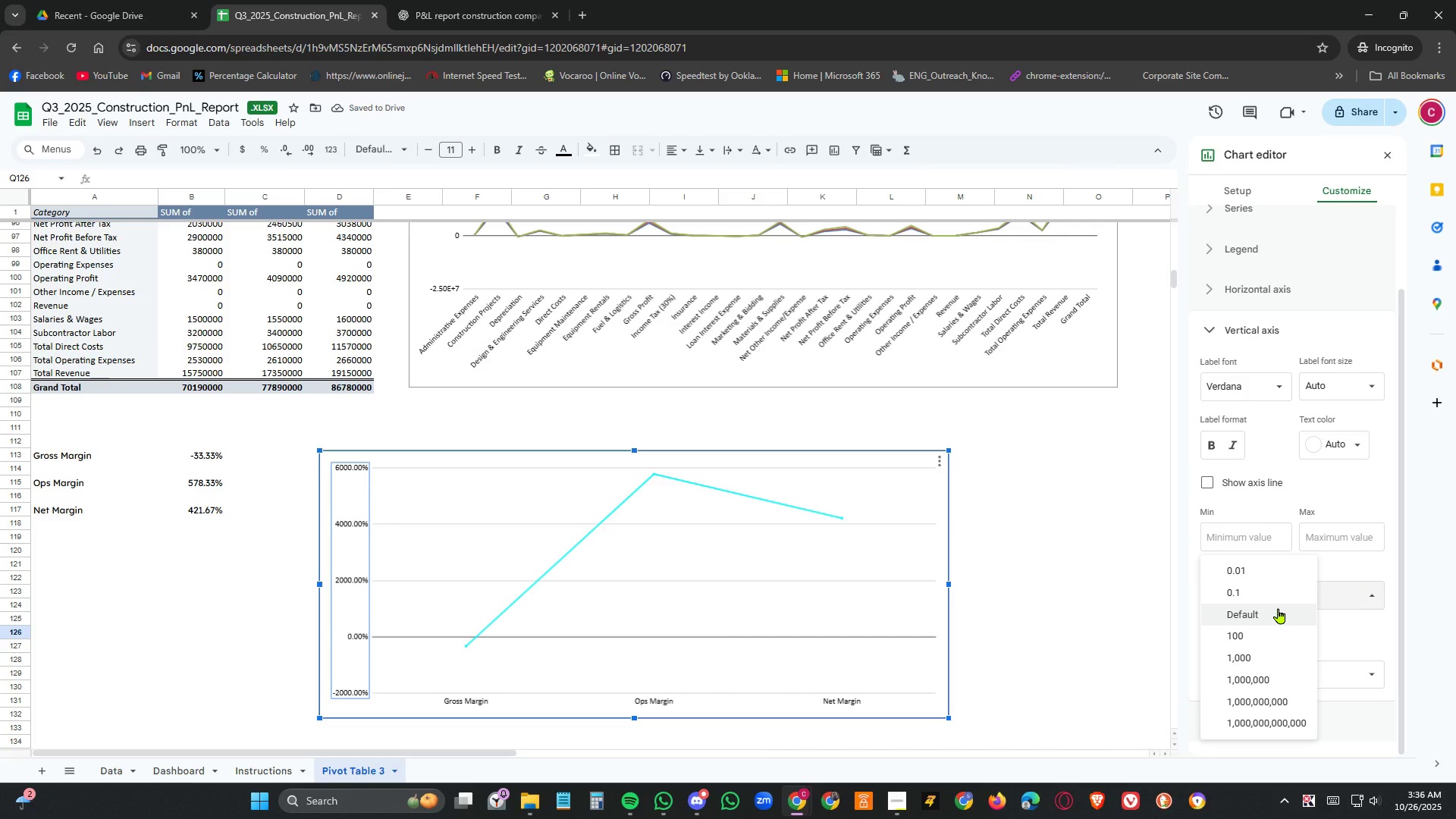 
left_click([1279, 608])
 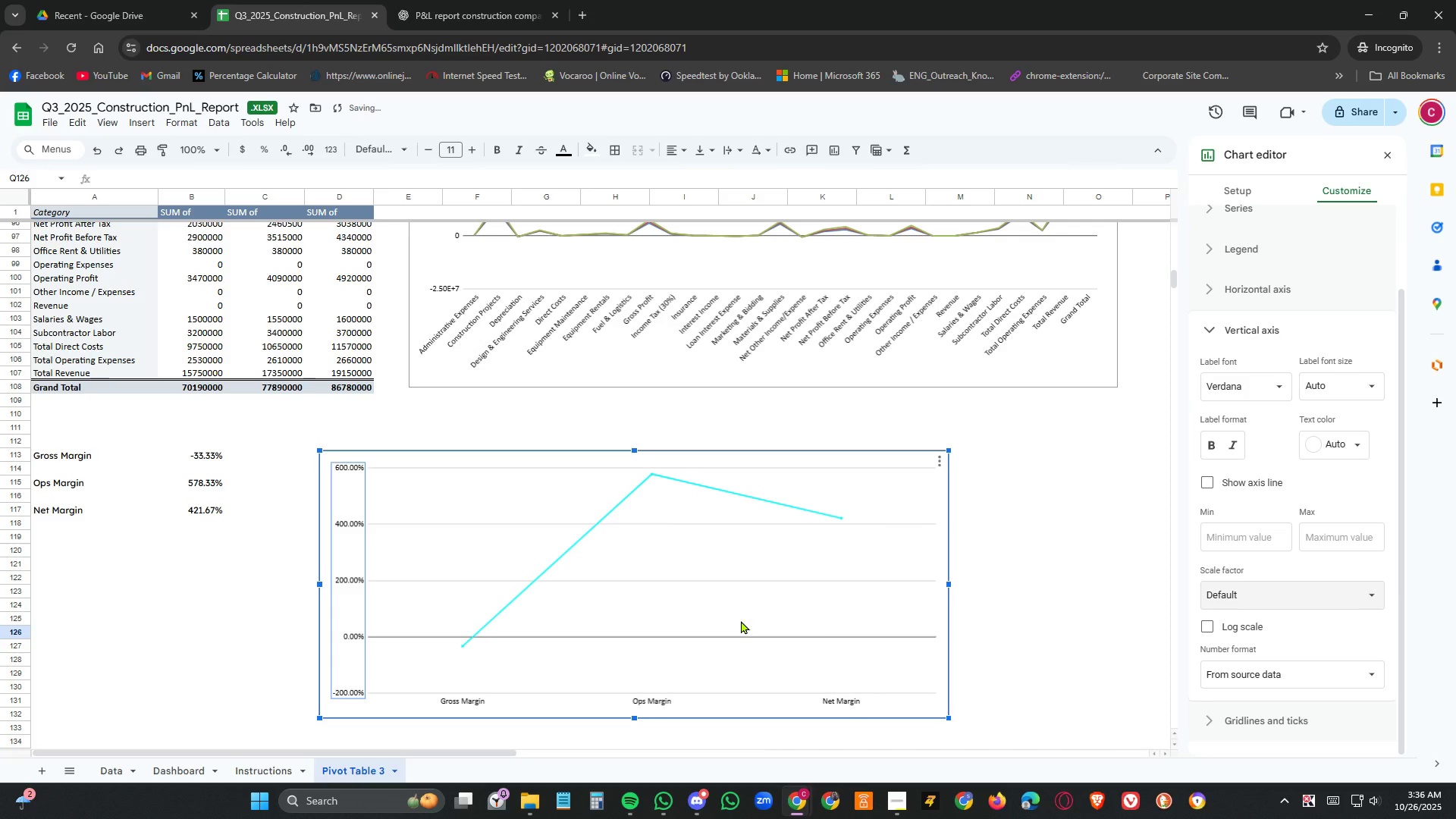 
left_click([1034, 646])
 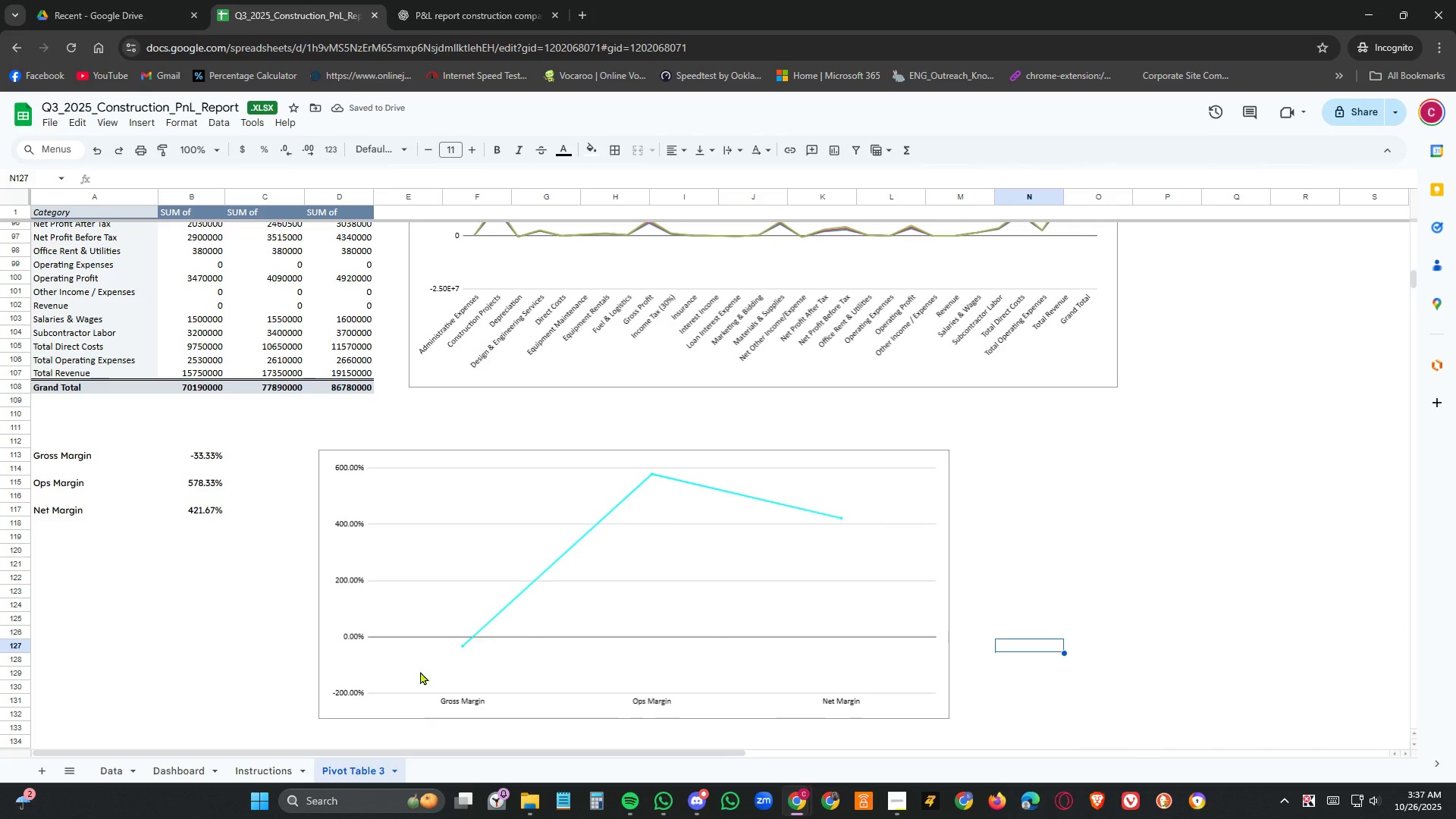 
left_click([344, 597])
 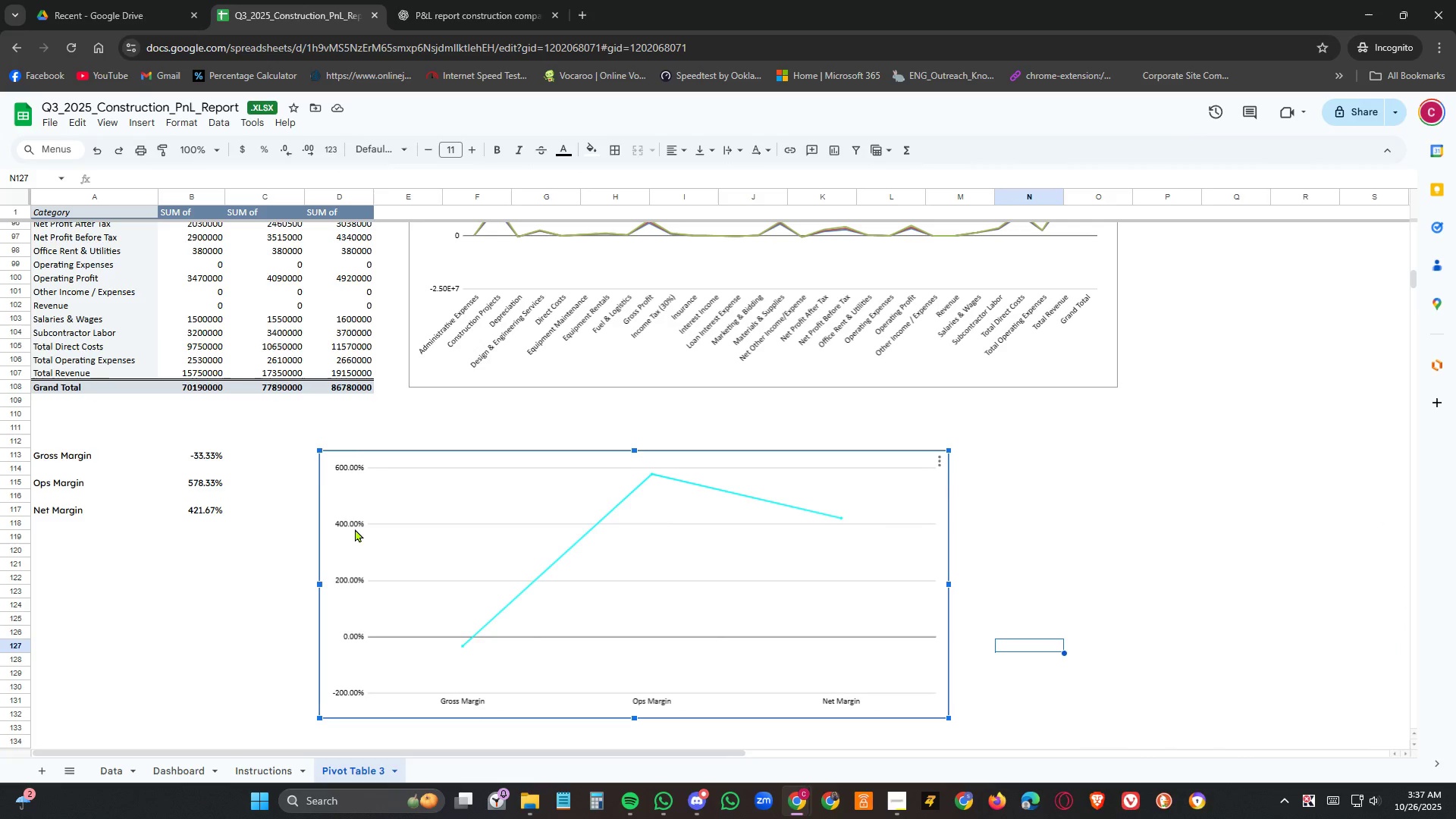 
double_click([356, 528])
 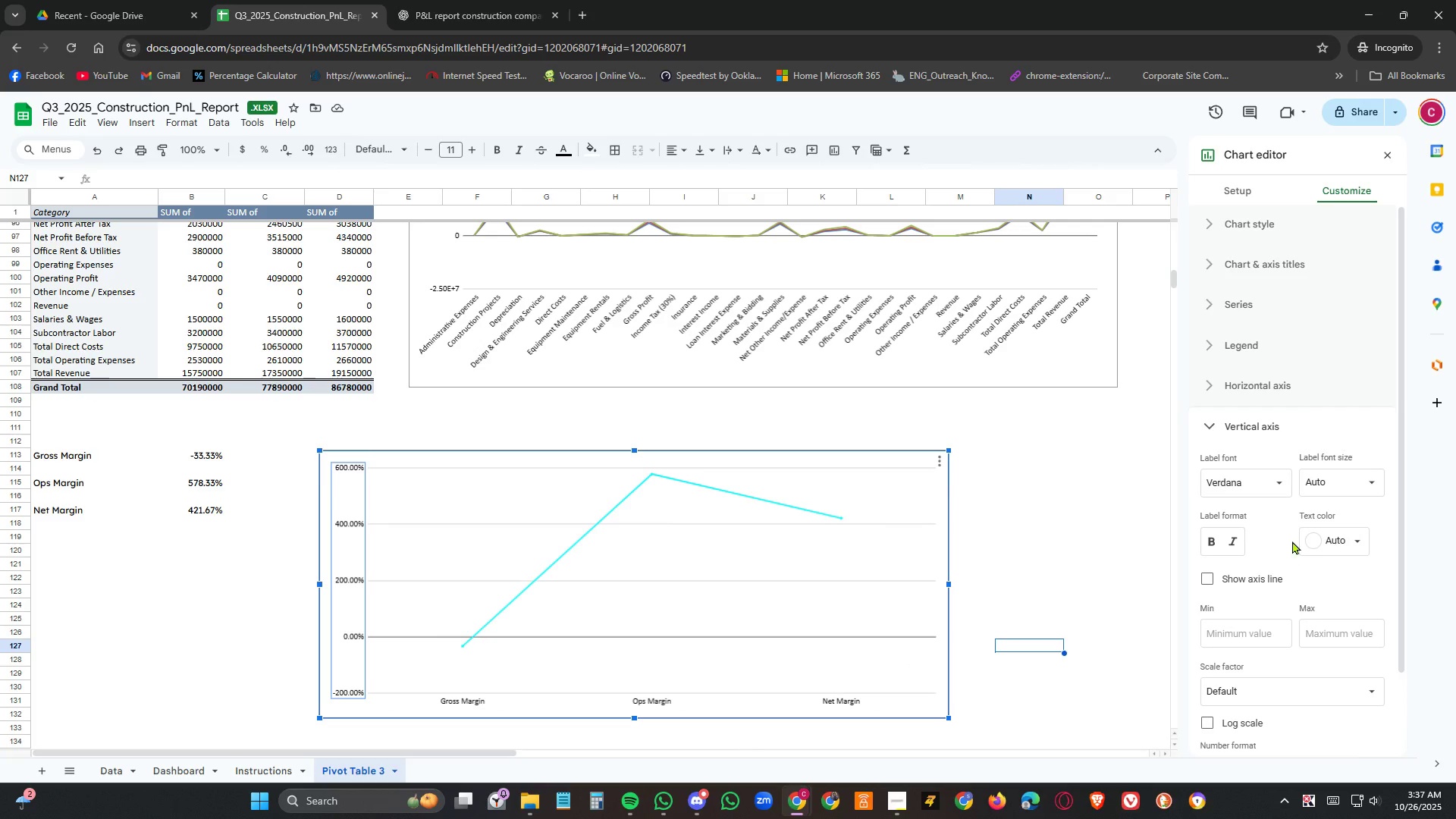 
left_click([1282, 479])
 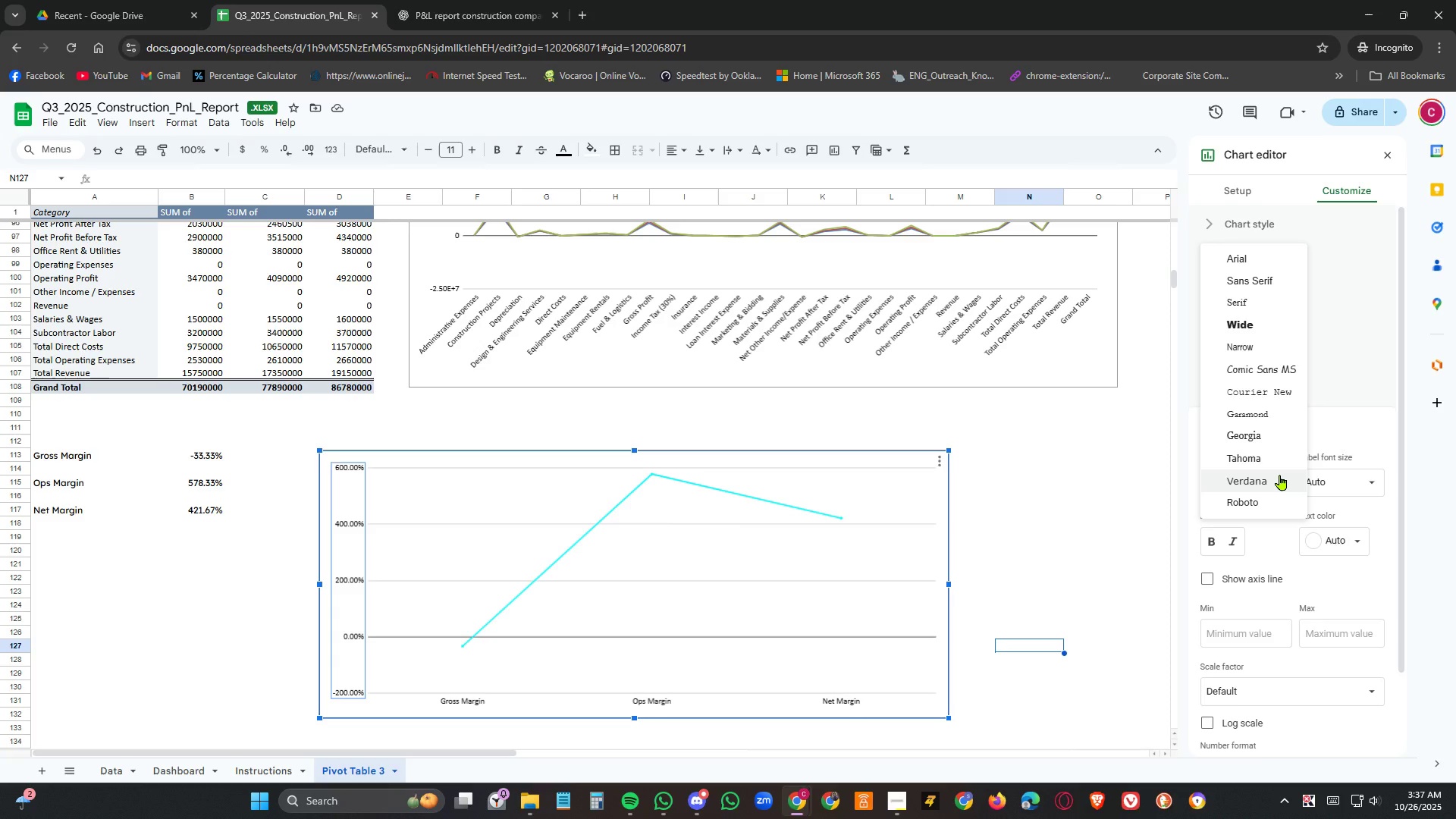 
left_click([1280, 475])
 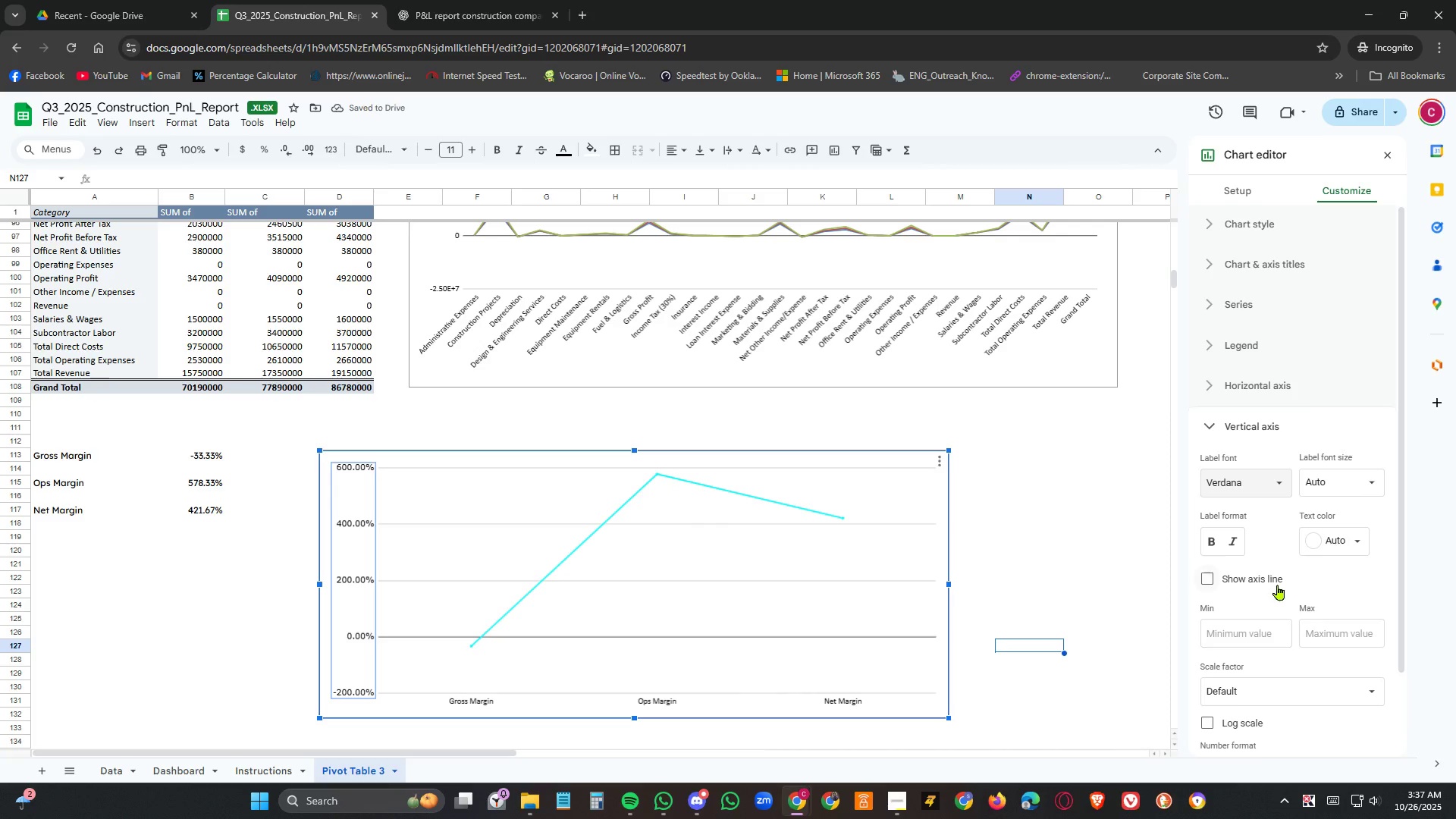 
left_click([1277, 579])
 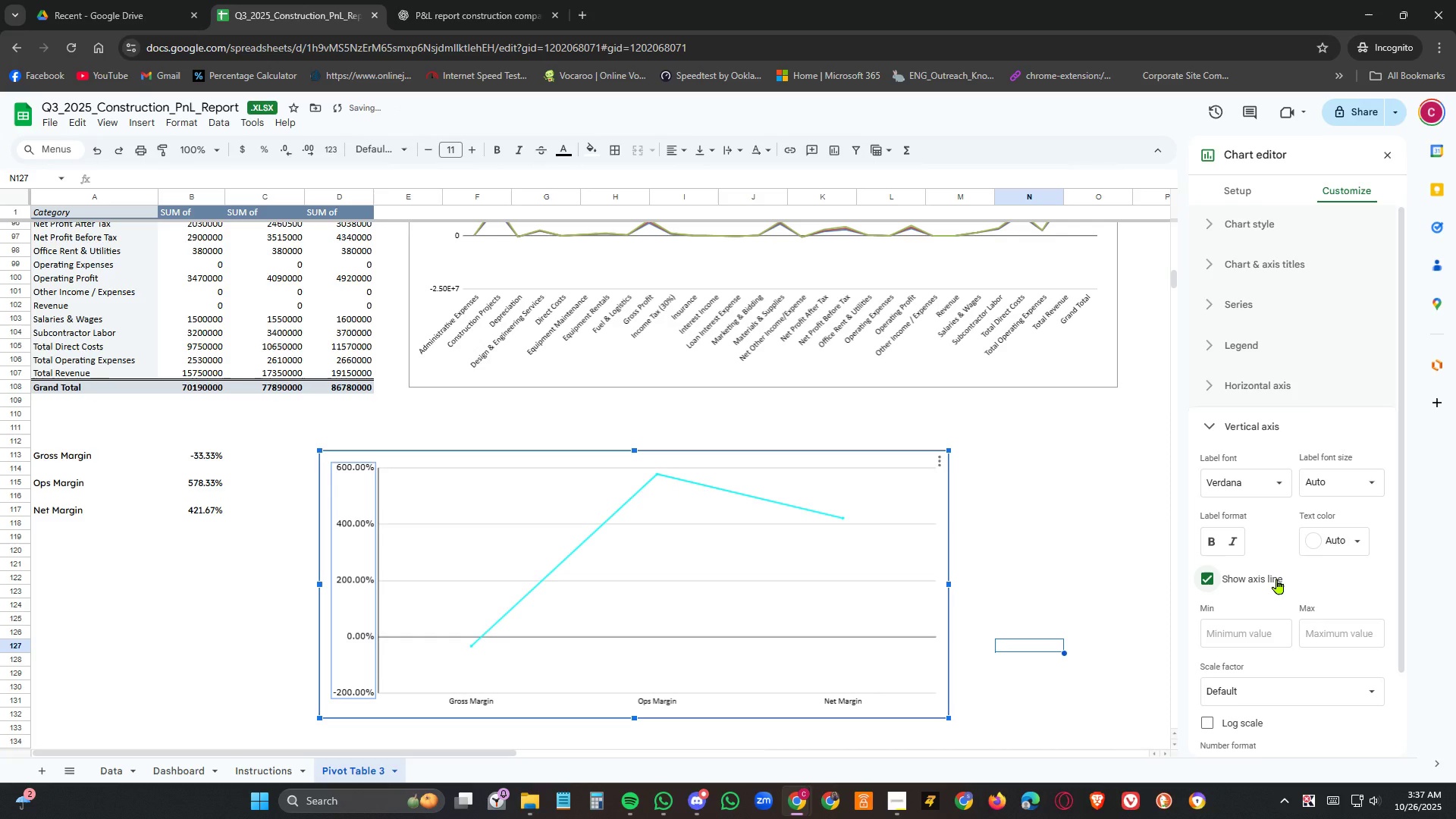 
scroll: coordinate [1279, 576], scroll_direction: down, amount: 2.0
 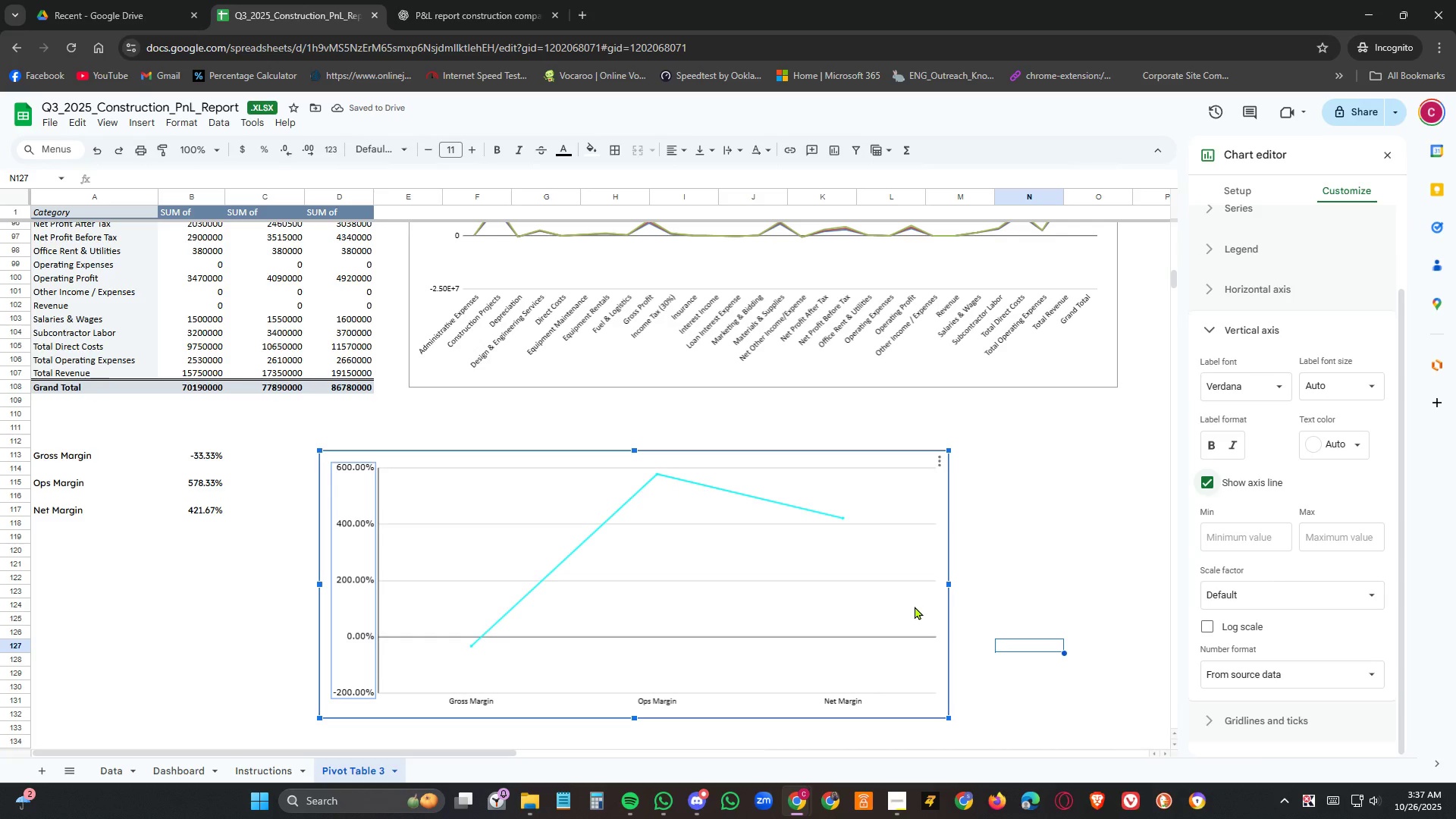 
left_click([915, 606])
 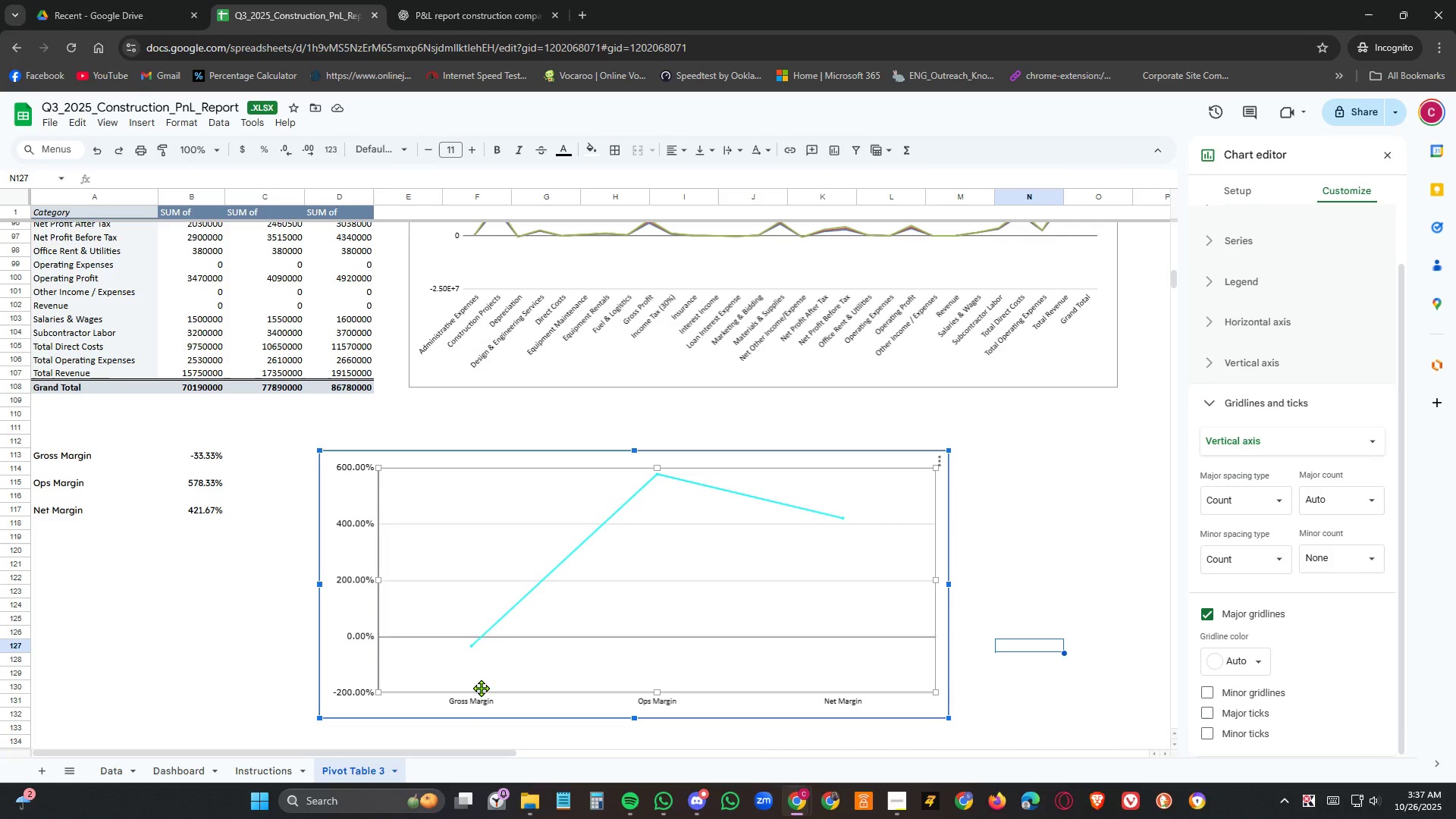 
left_click([474, 701])
 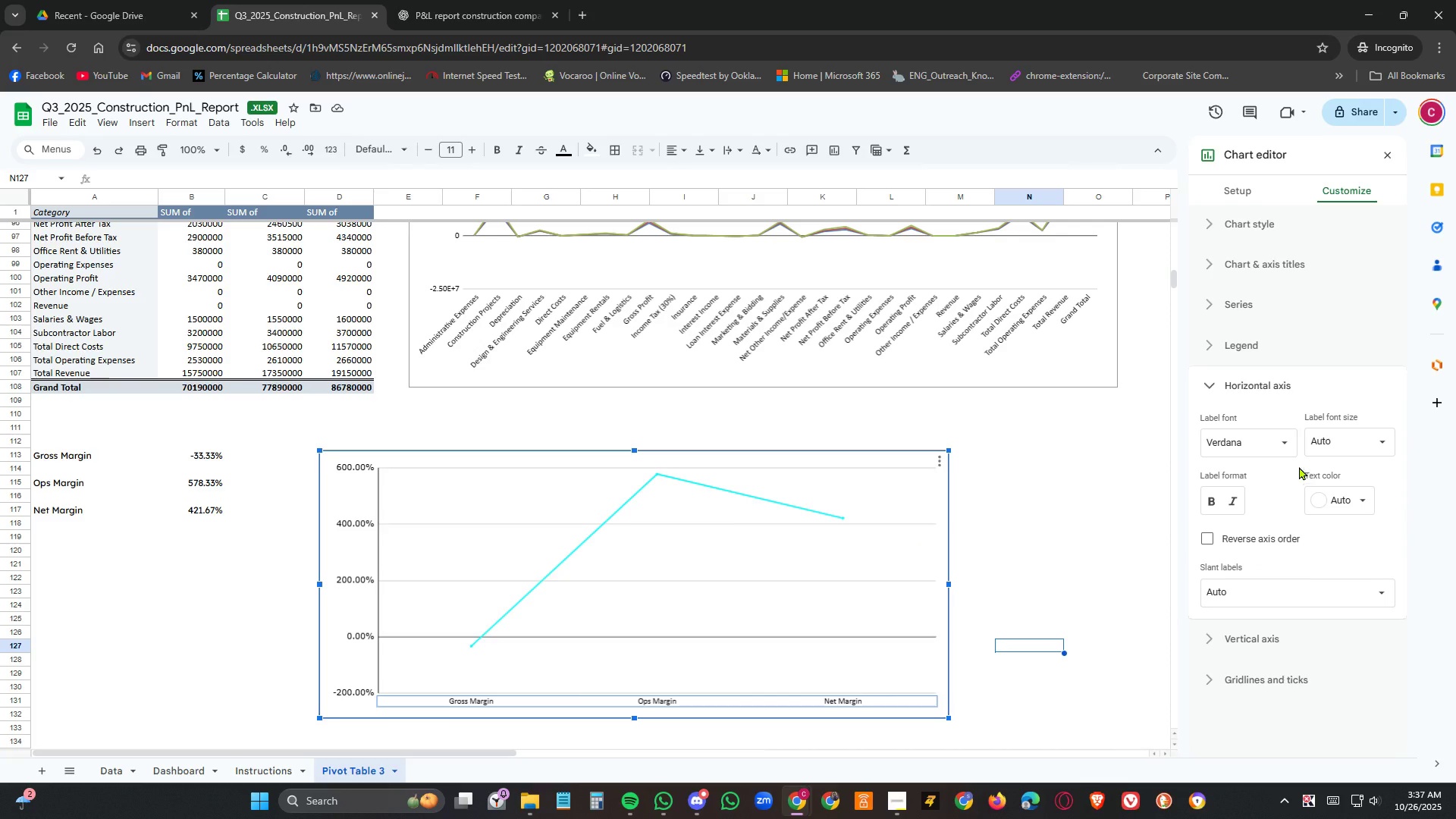 
left_click([1286, 443])
 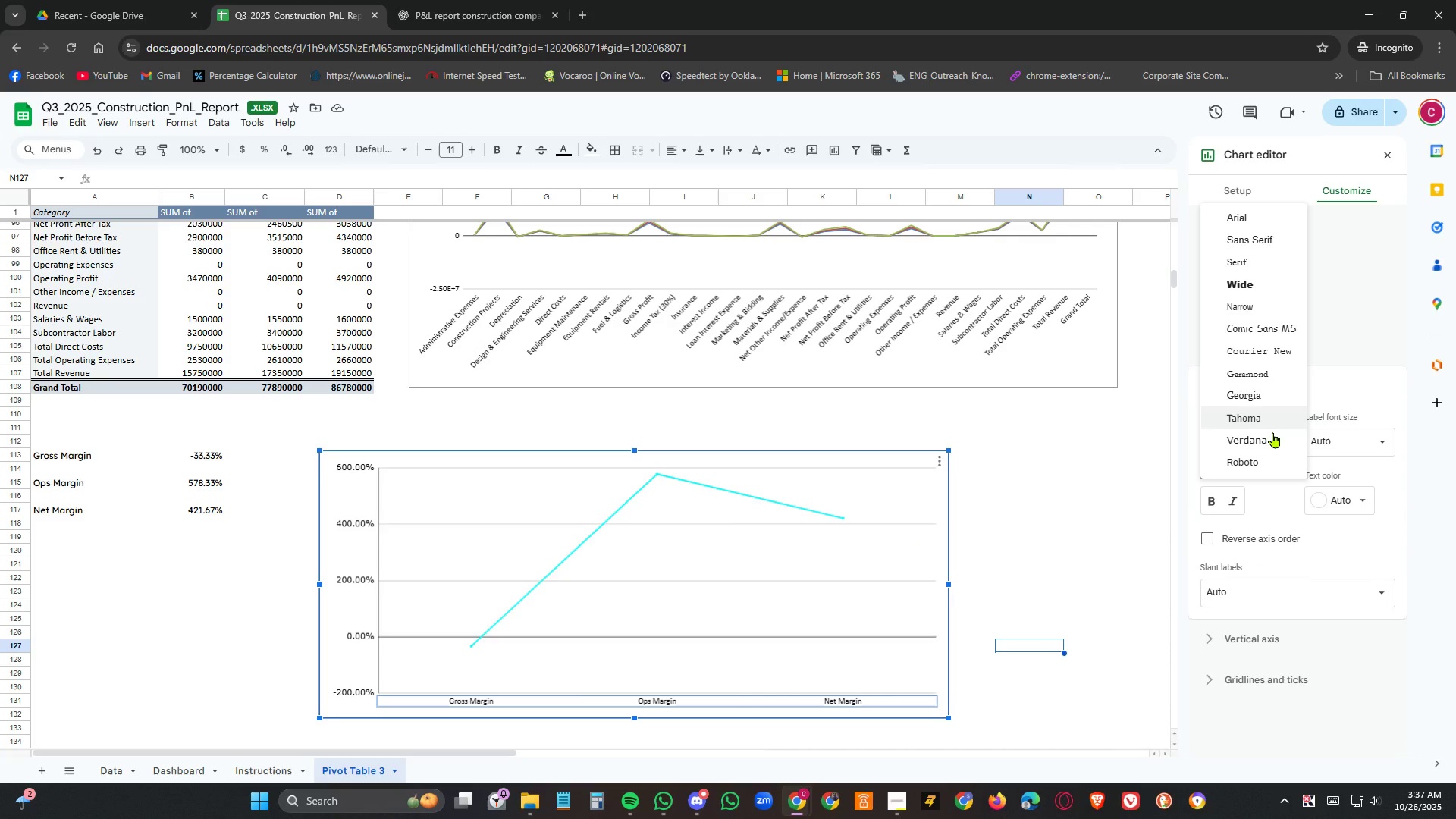 
left_click([1273, 438])
 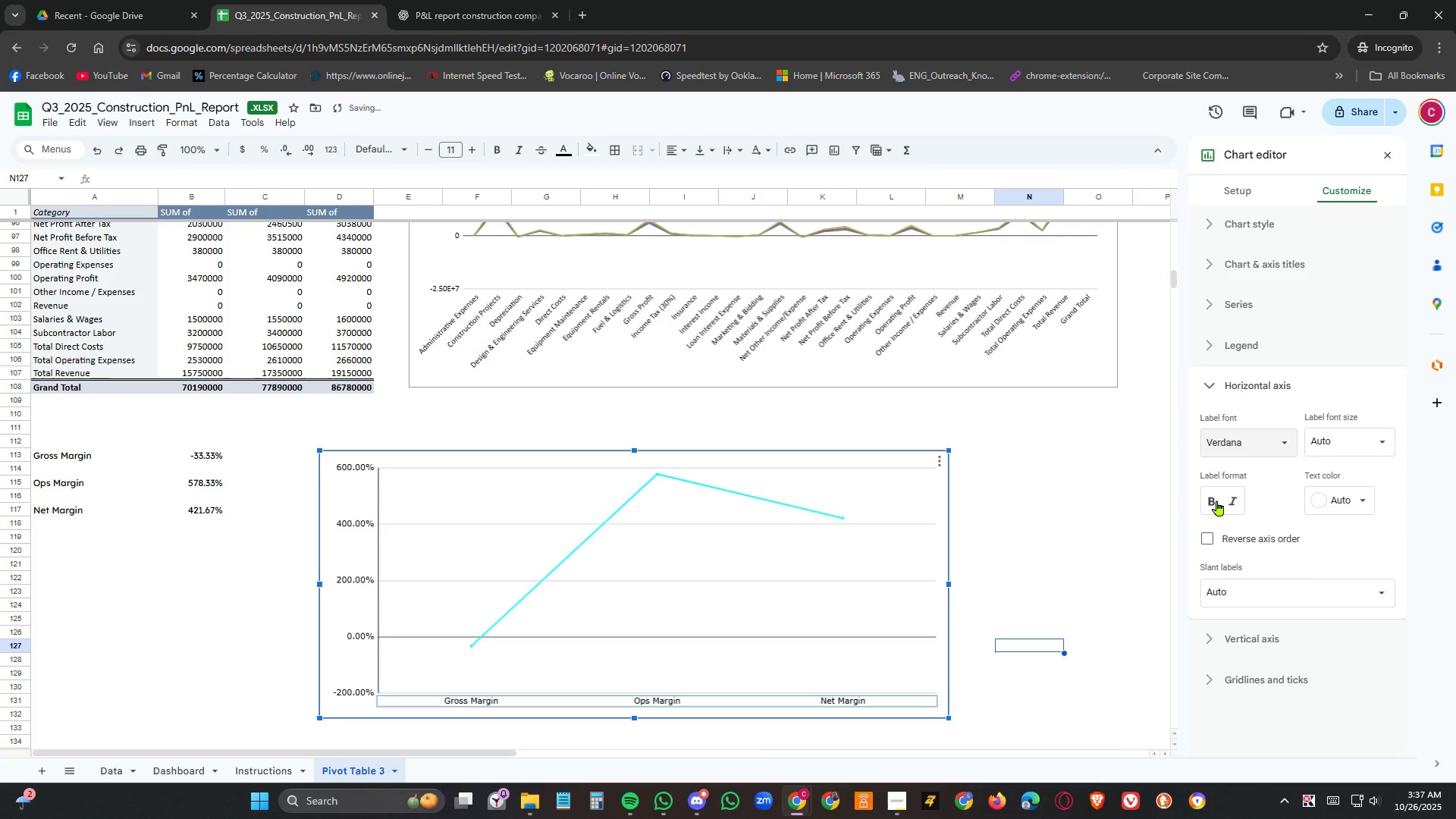 
left_click([1217, 500])
 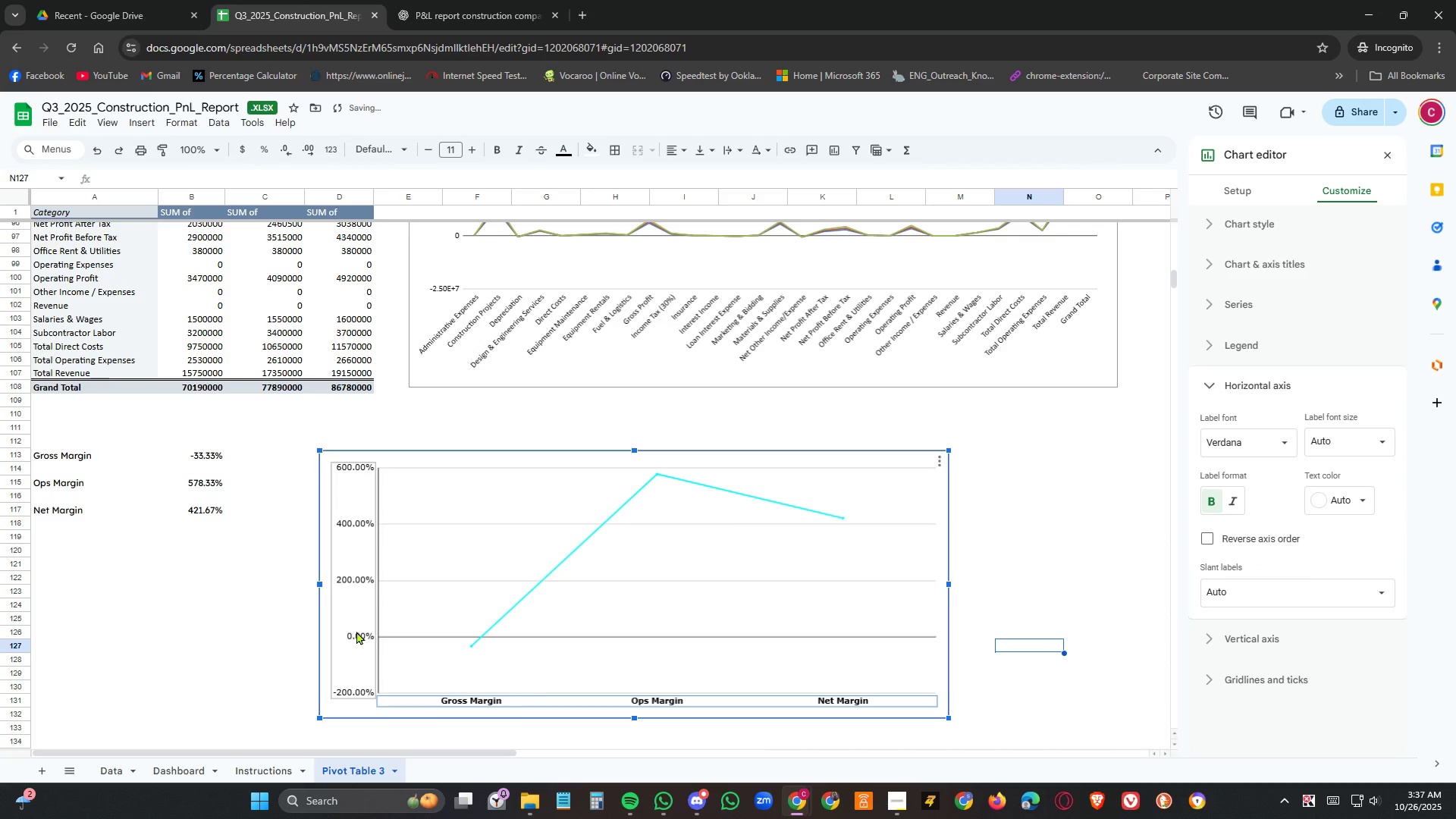 
double_click([356, 631])
 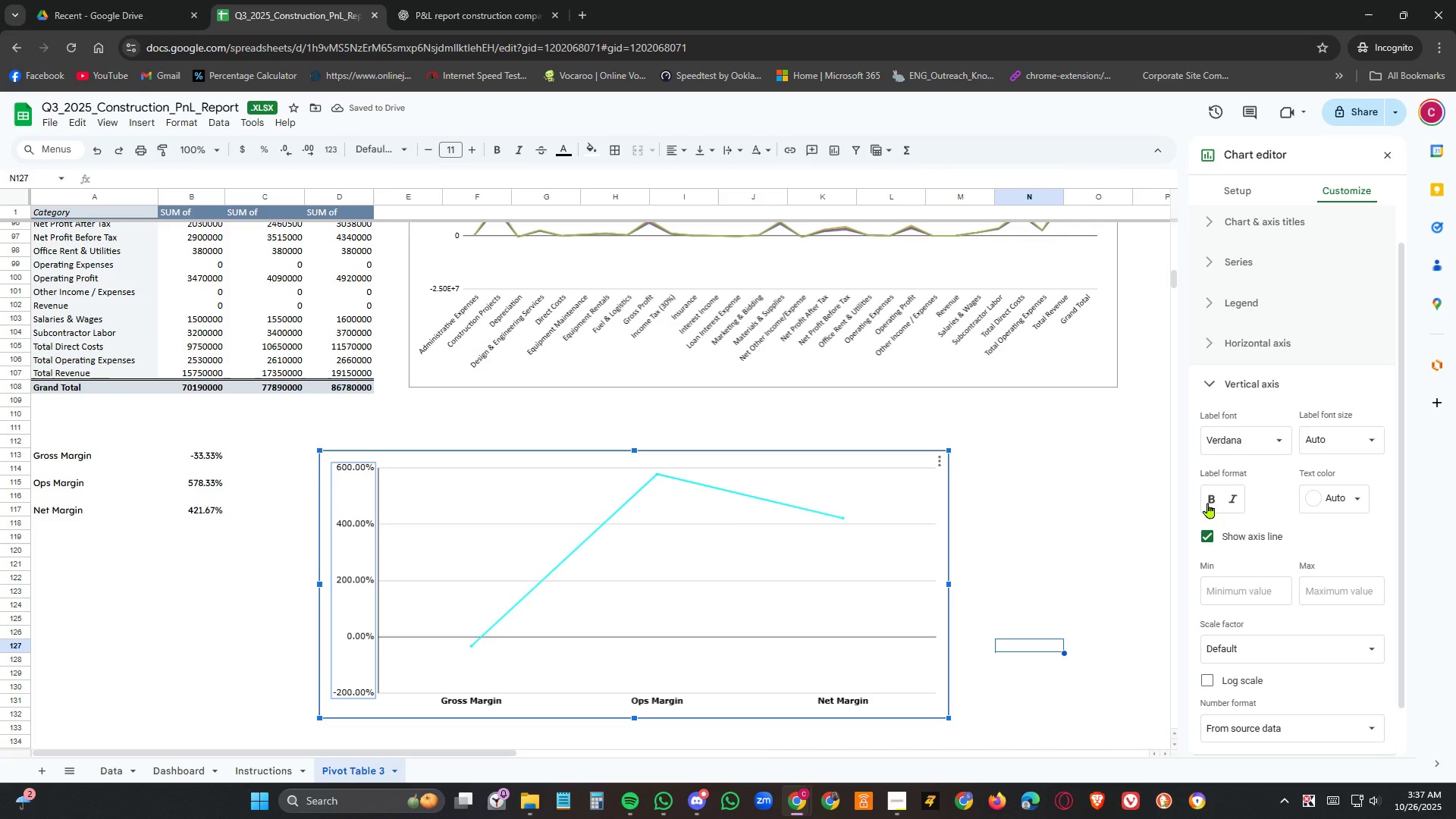 
left_click([1210, 500])
 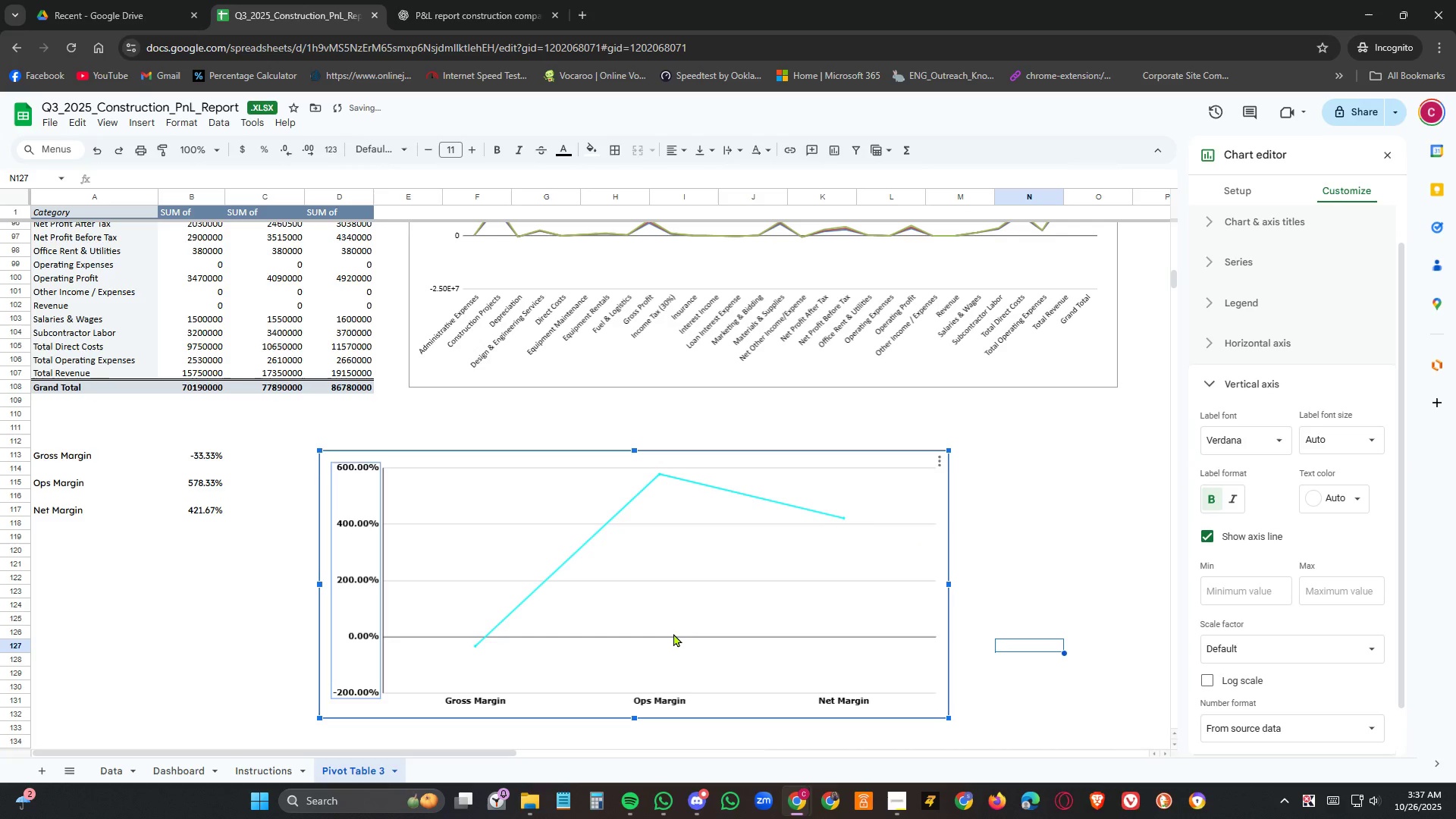 
left_click([673, 633])
 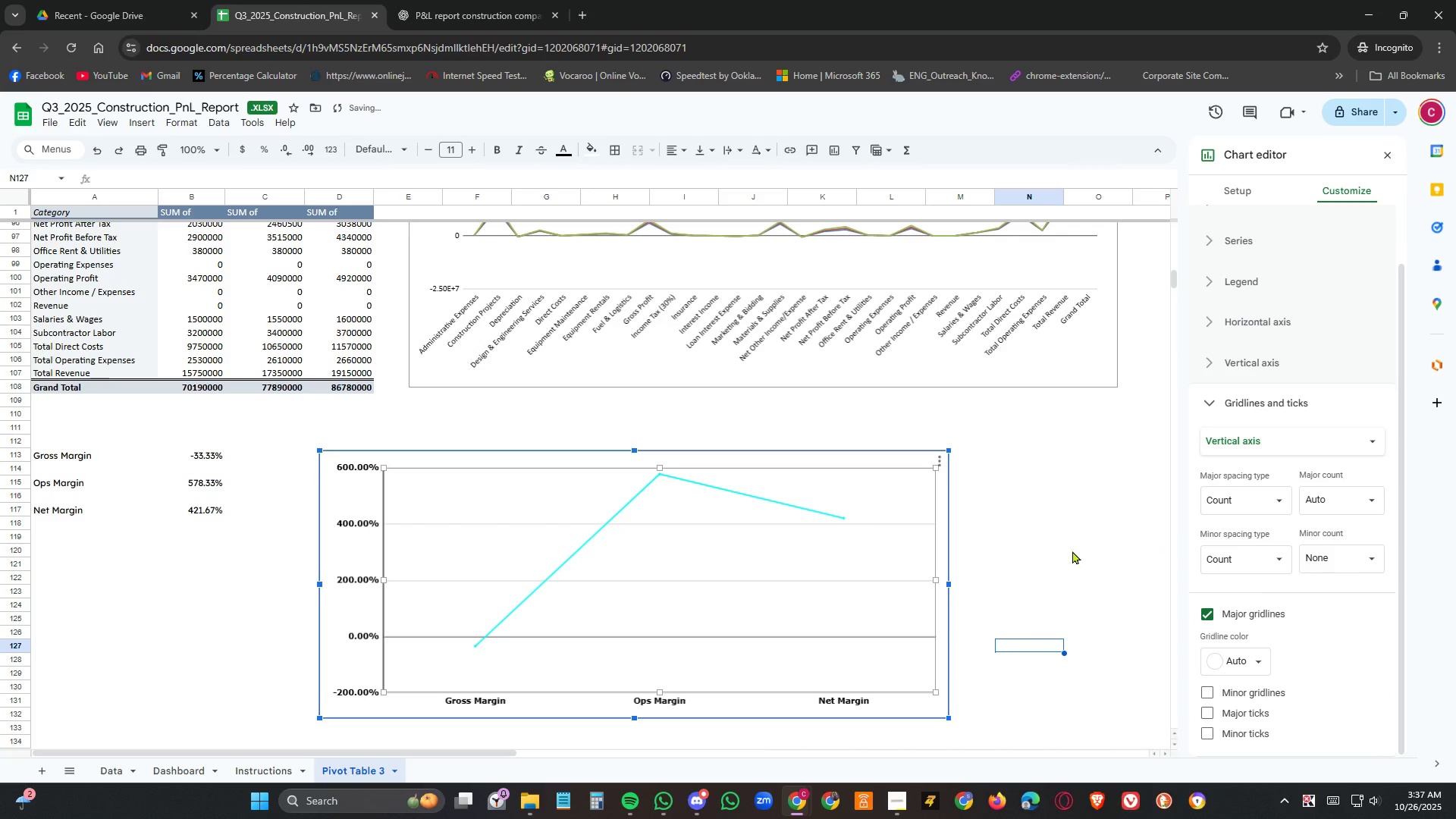 
left_click([1079, 519])
 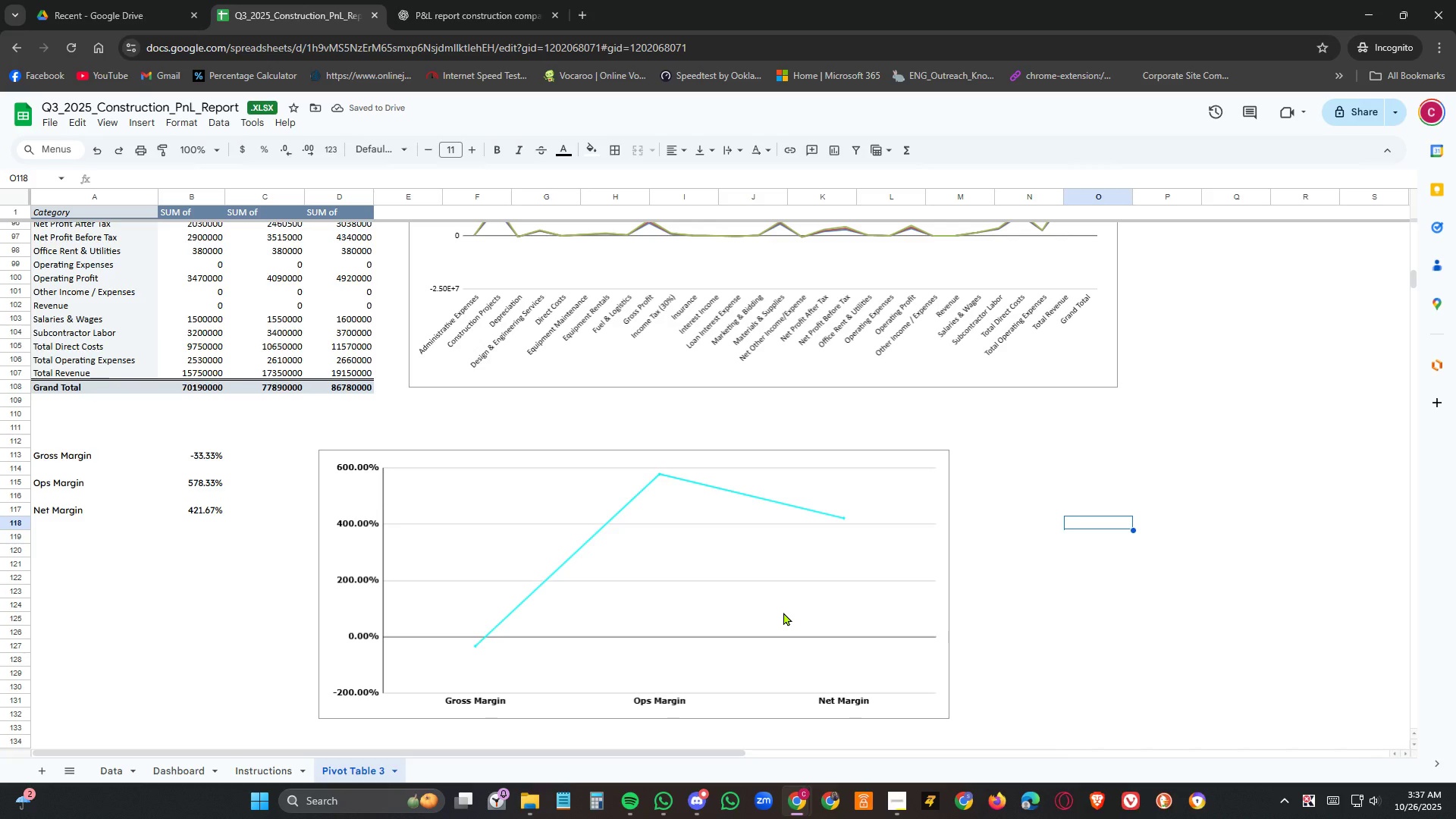 
left_click([783, 612])
 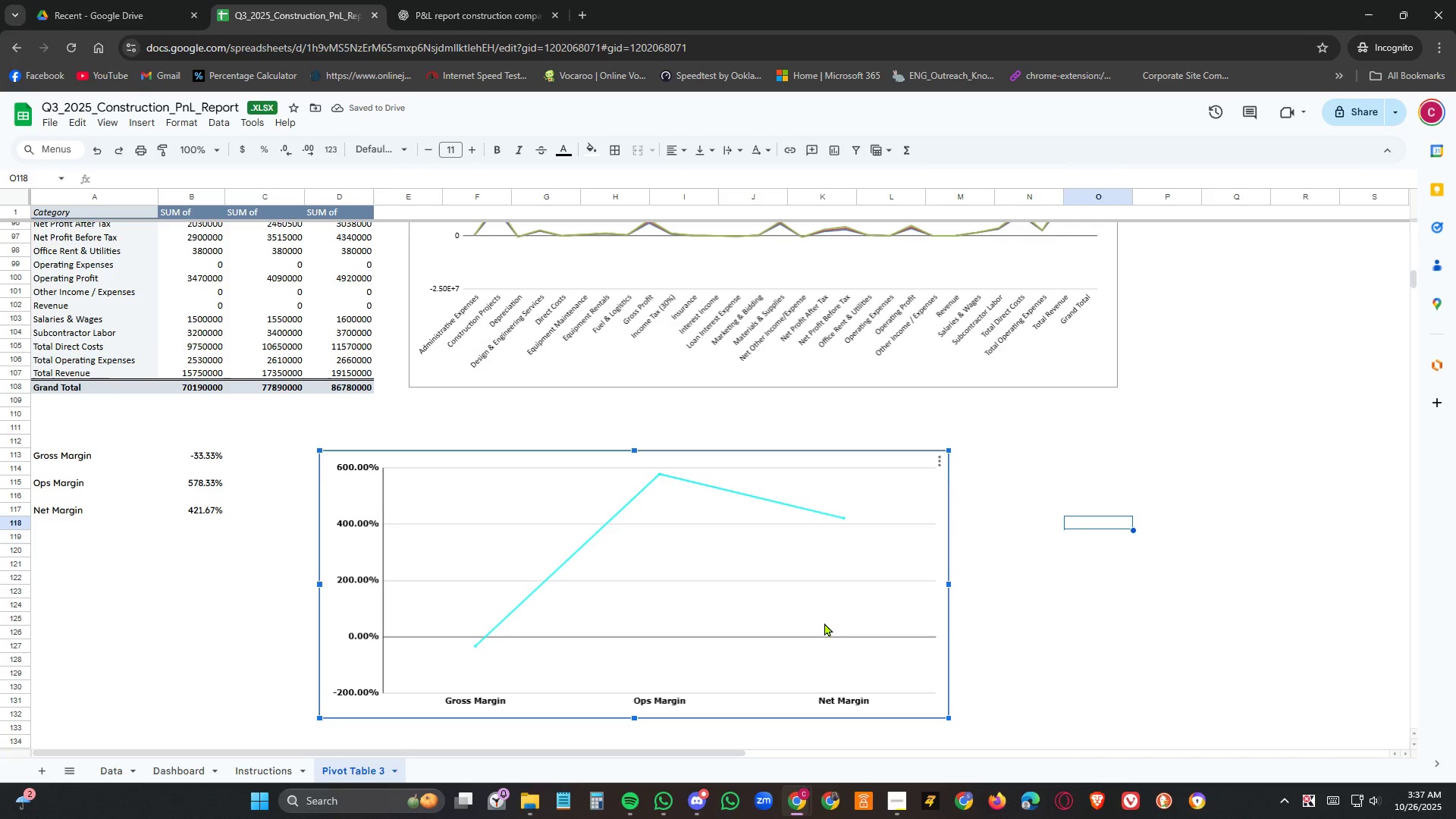 
key(Control+C)
 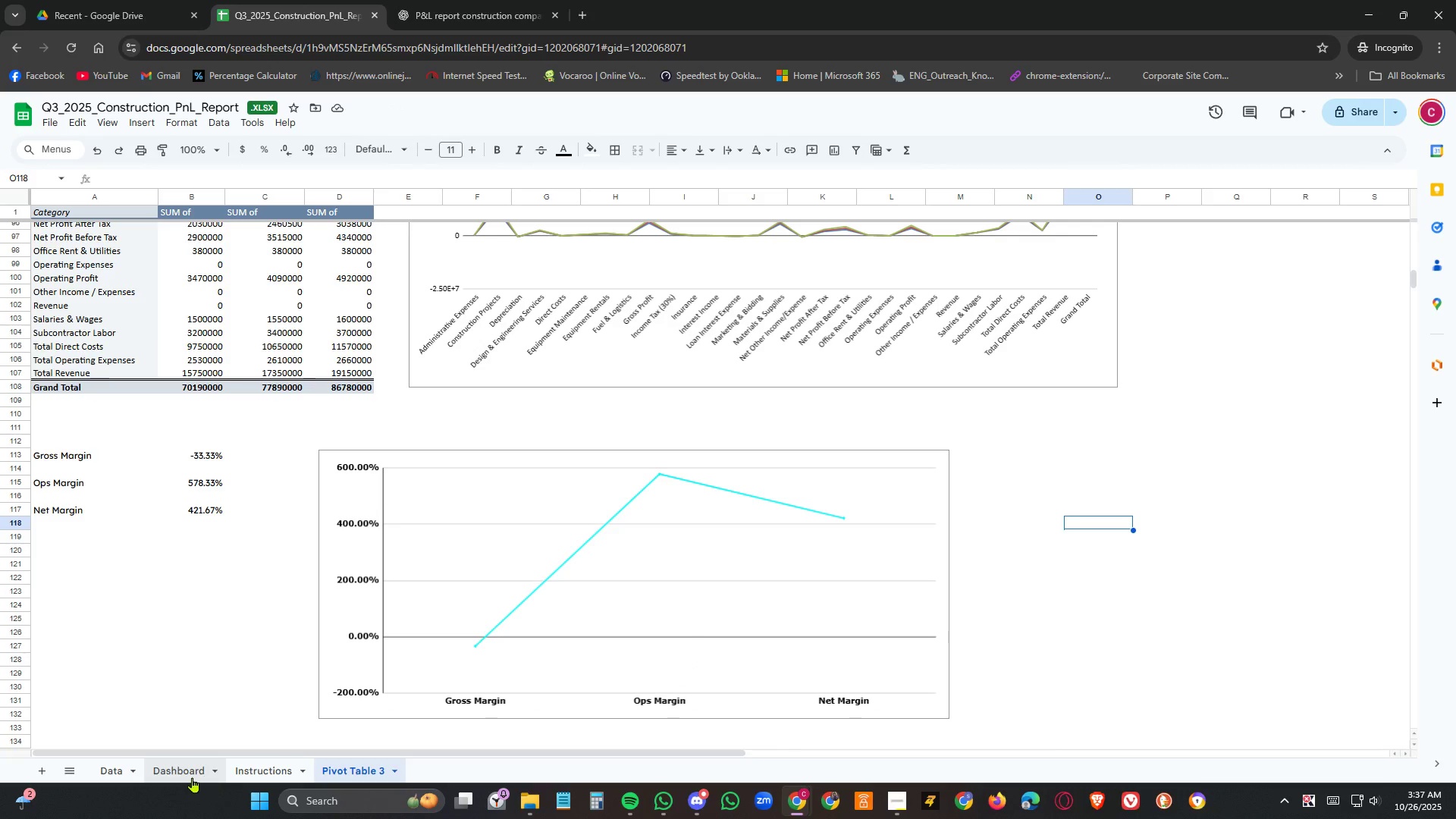 
left_click([190, 777])
 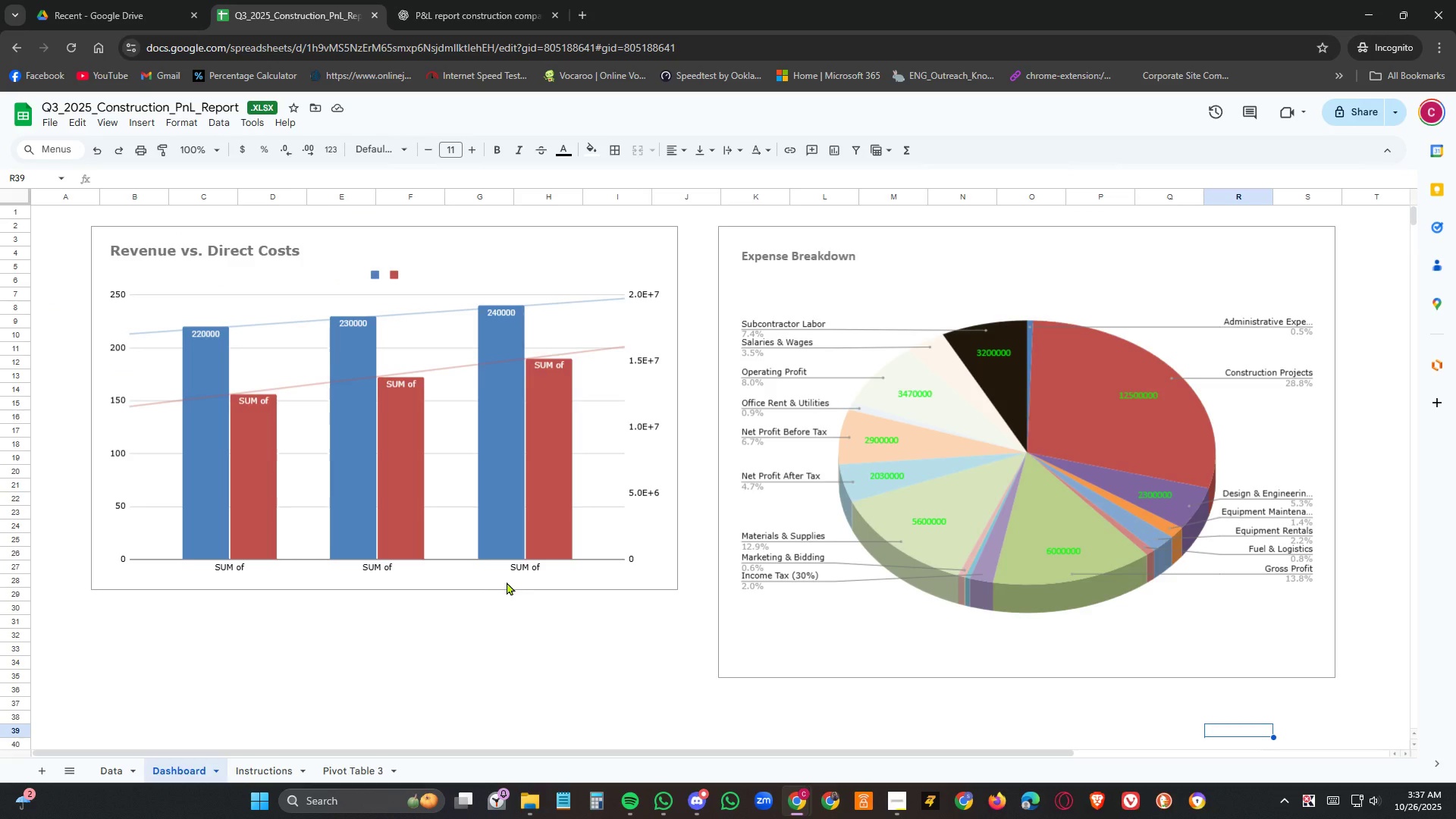 
scroll: coordinate [513, 579], scroll_direction: down, amount: 4.0
 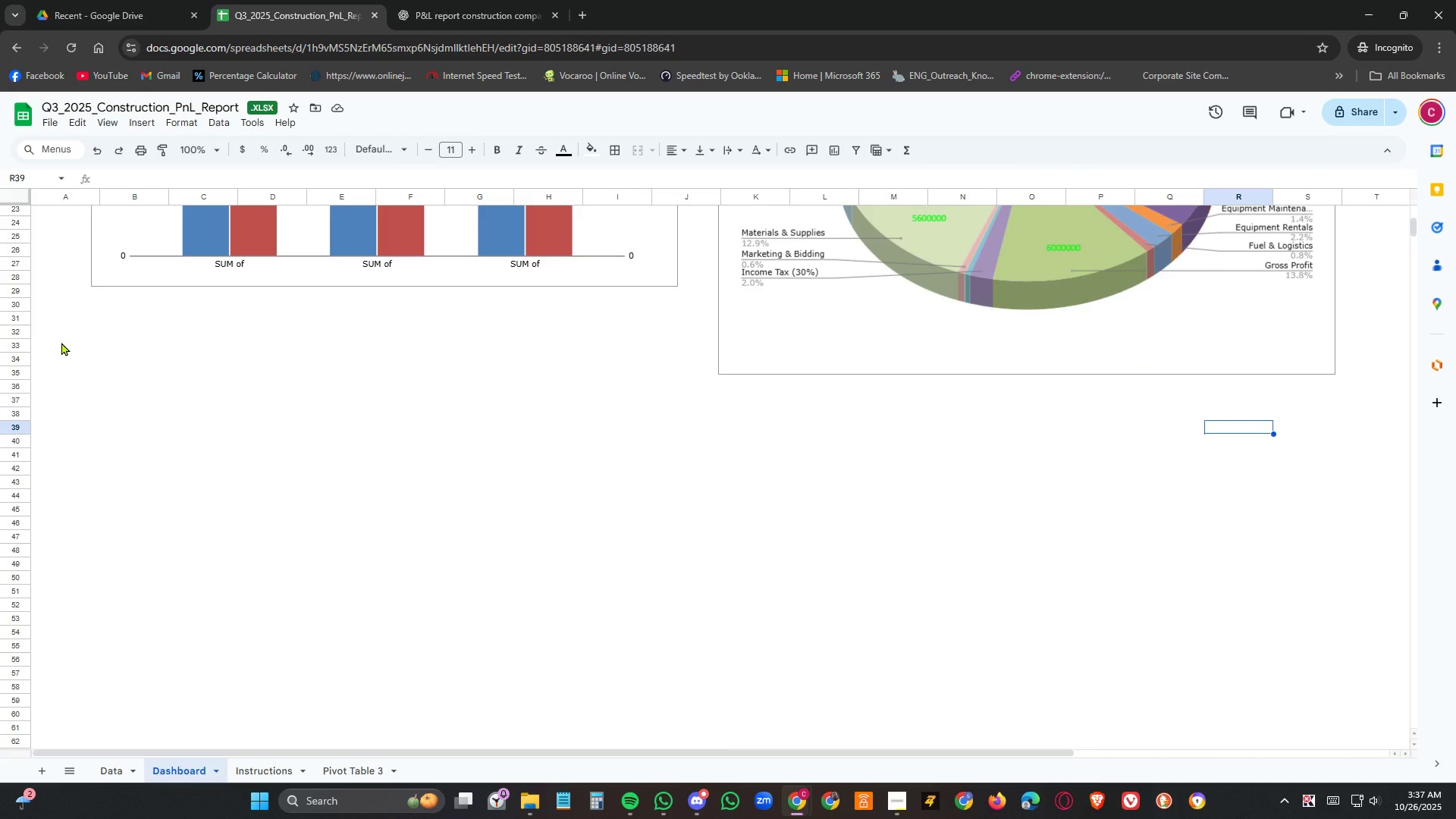 
left_click([61, 336])
 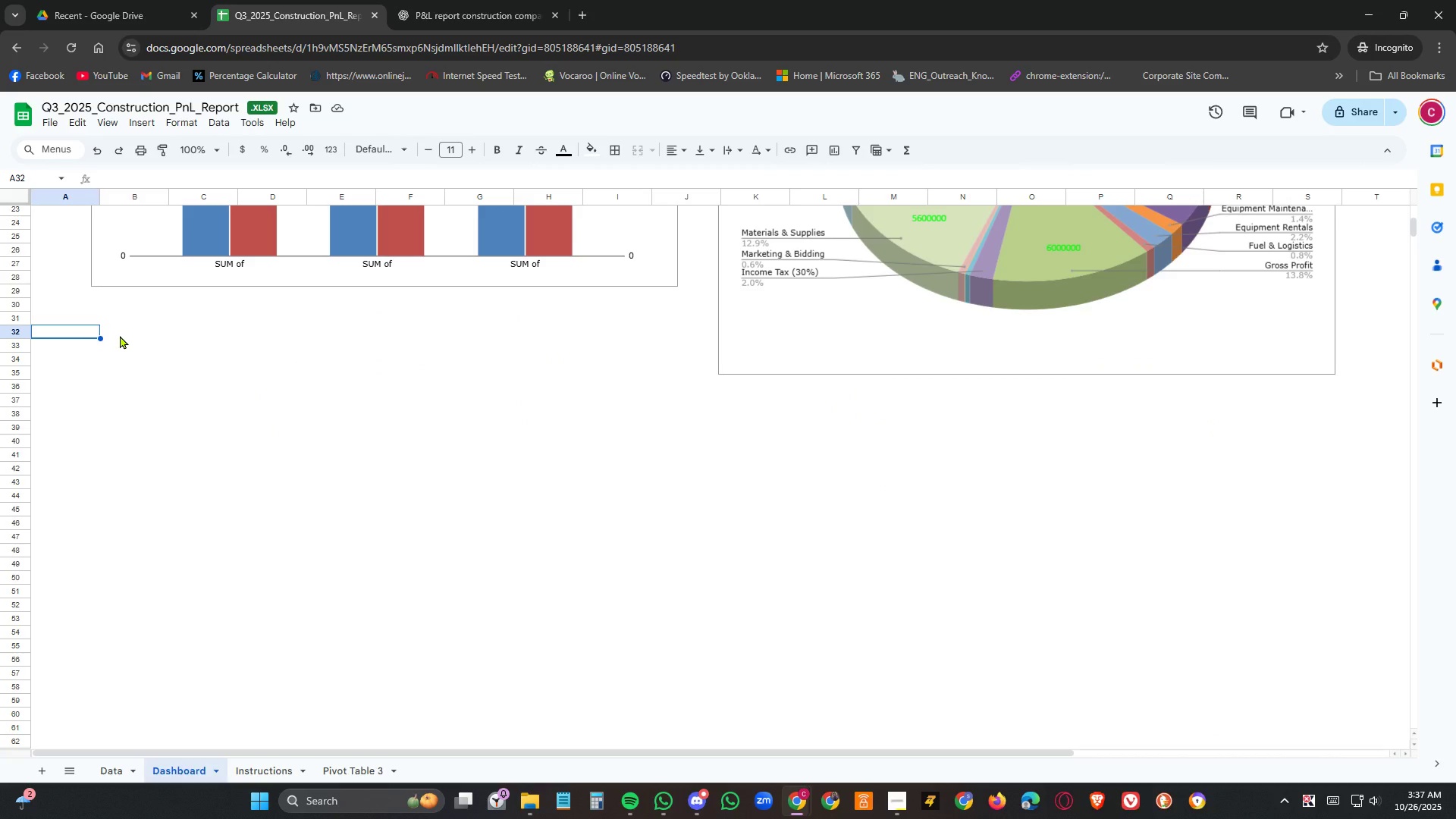 
left_click([120, 335])
 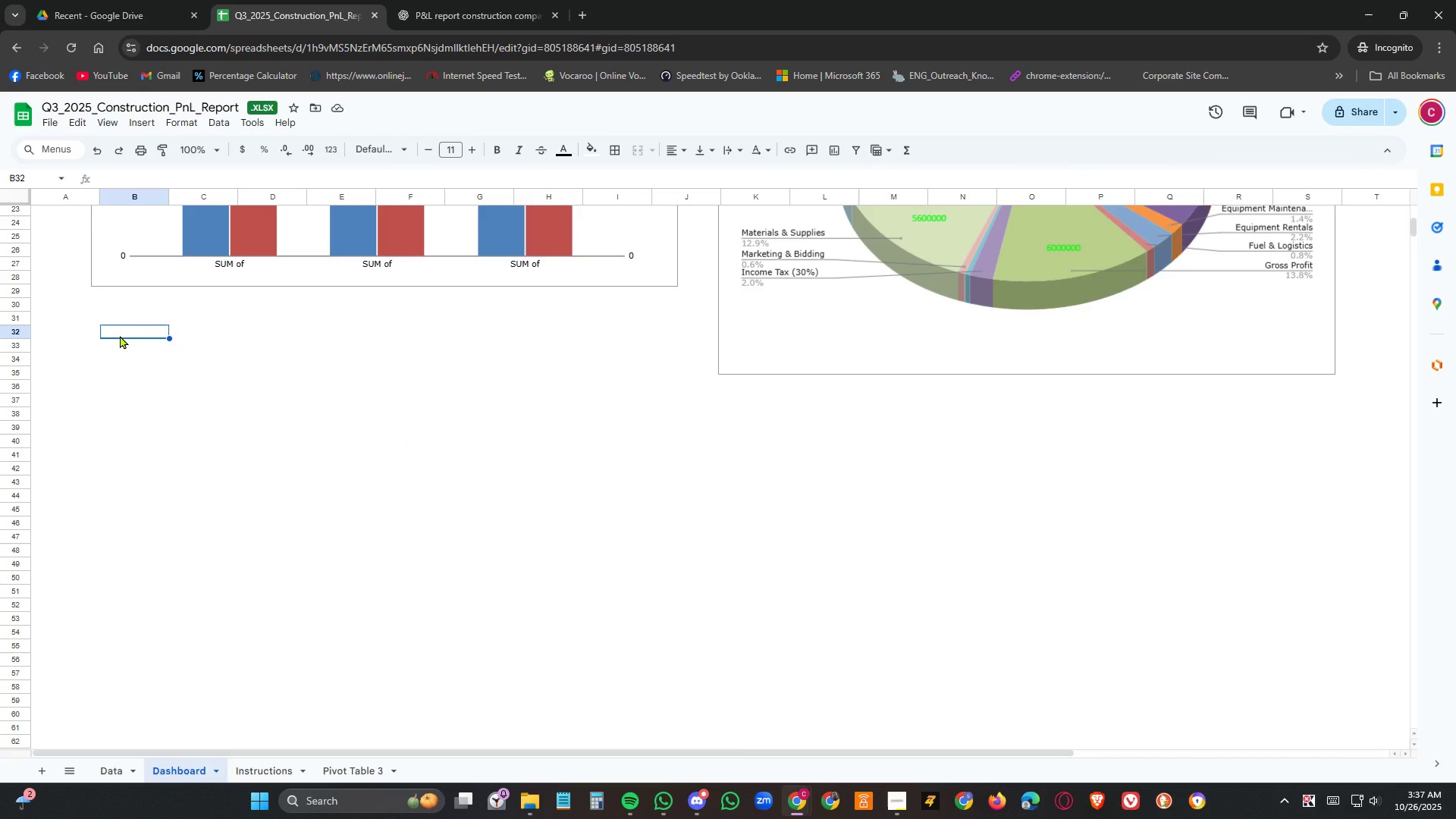 
key(Control+V)
 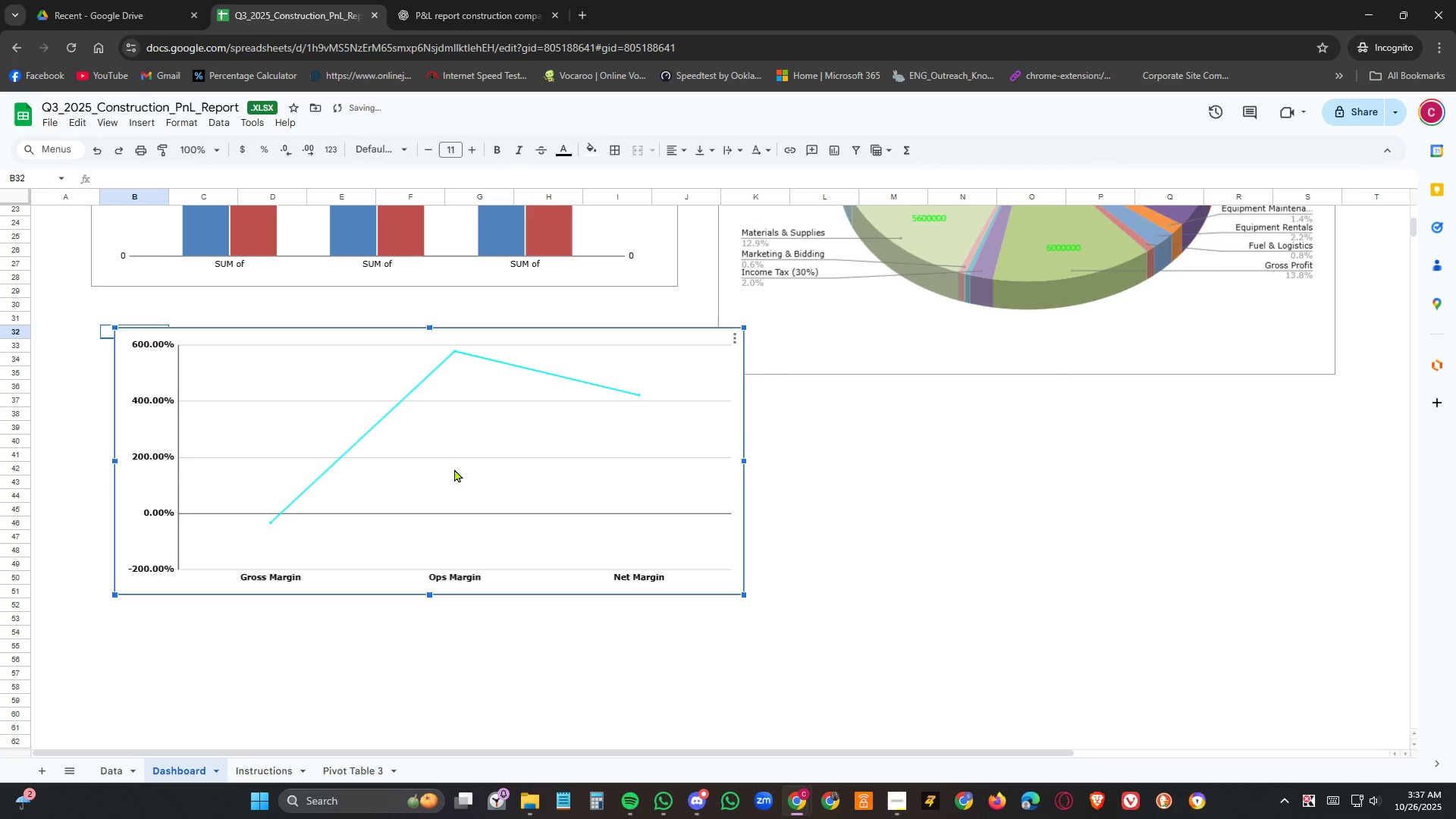 
left_click([1000, 564])
 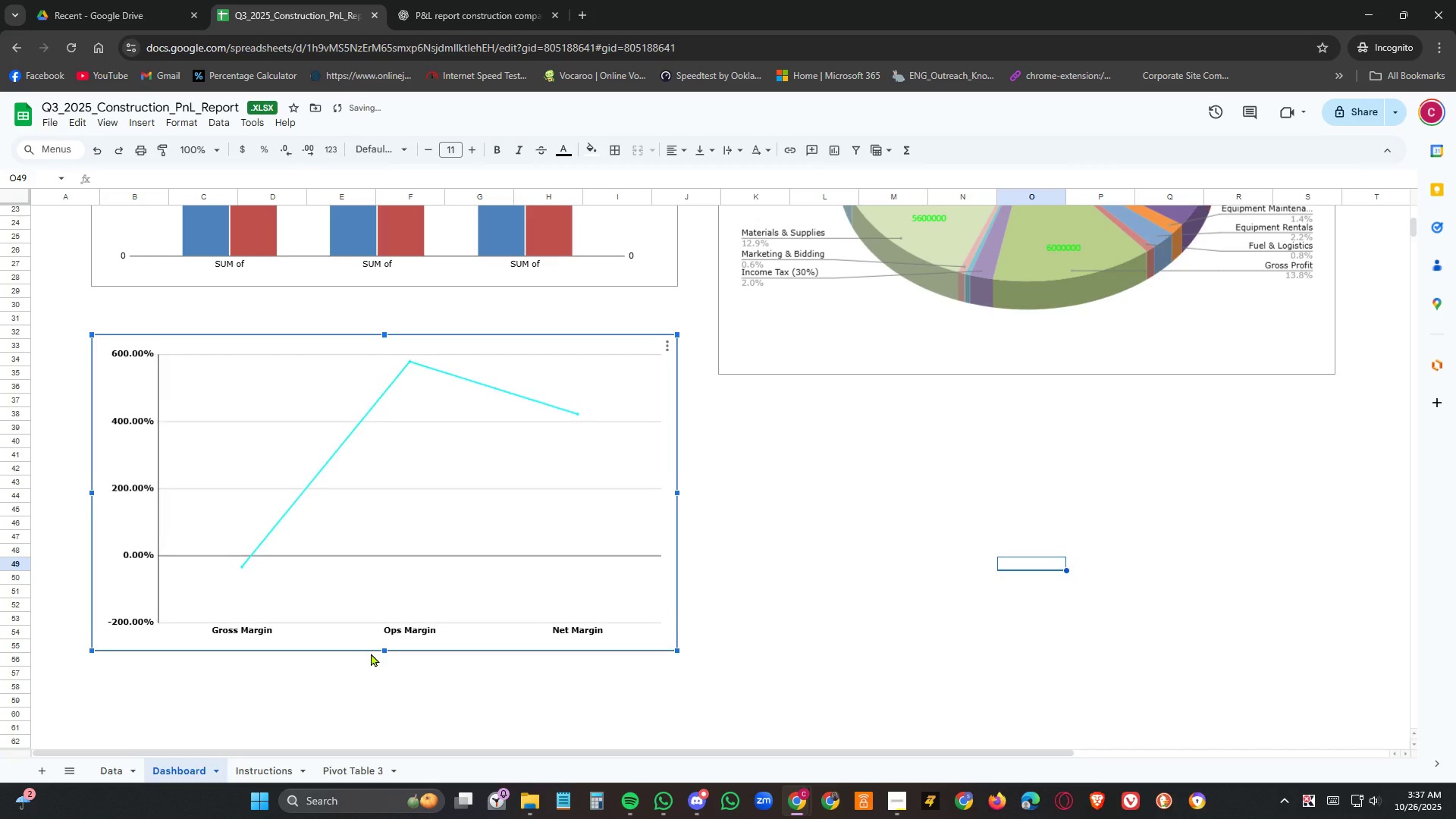 
wait(15.46)
 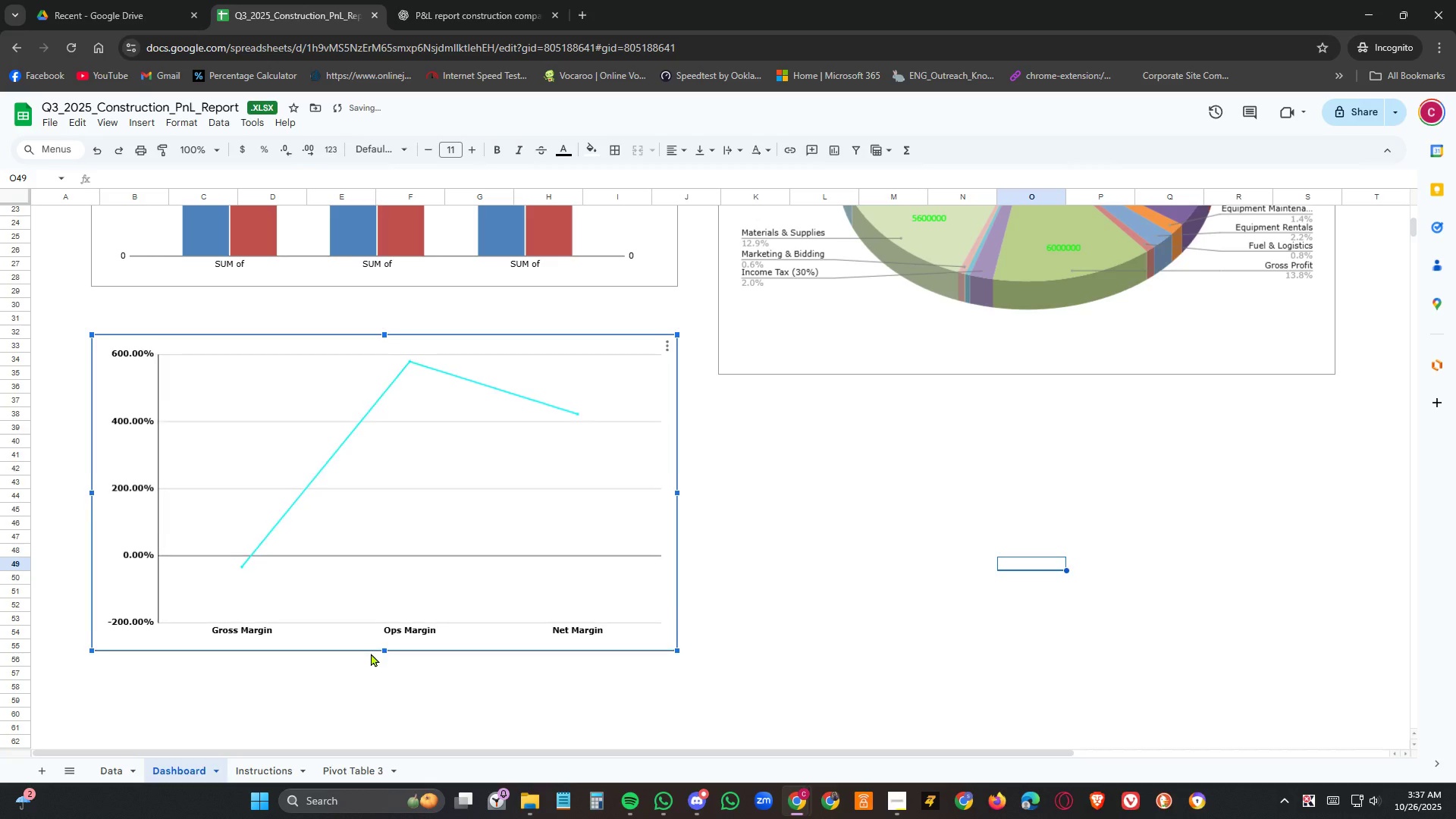 
left_click([1111, 641])
 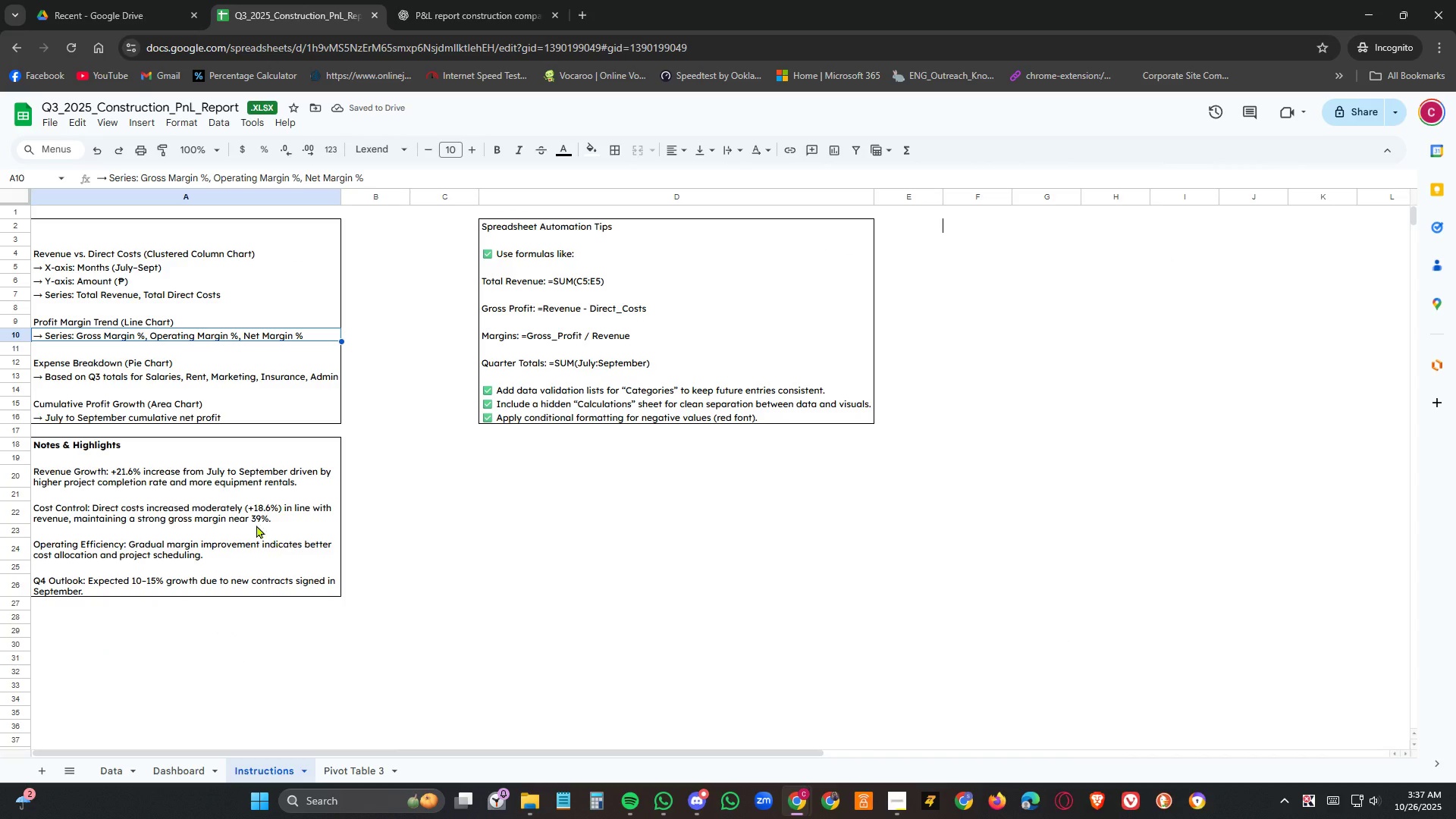 
left_click([140, 364])
 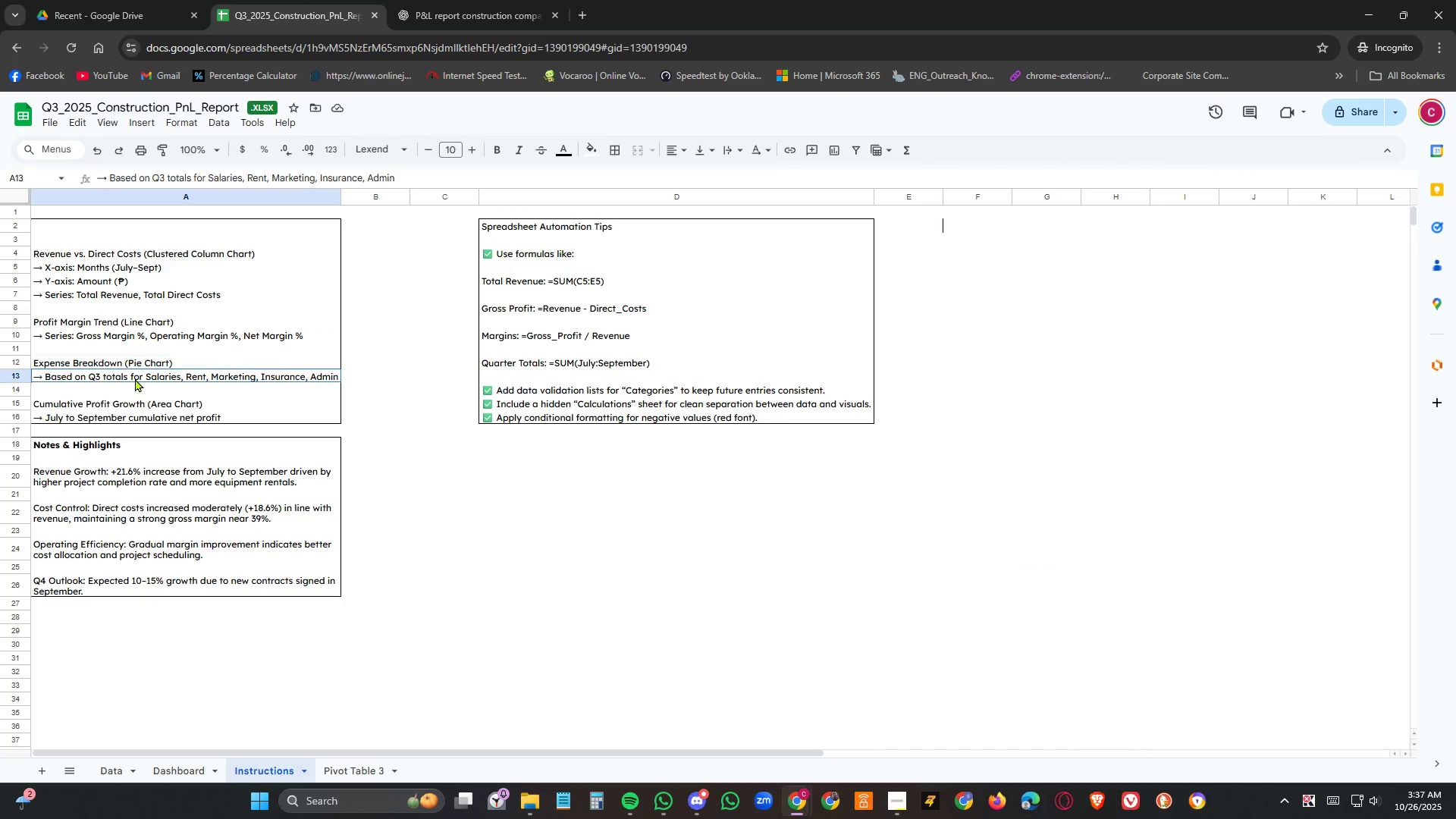 
left_click([135, 378])
 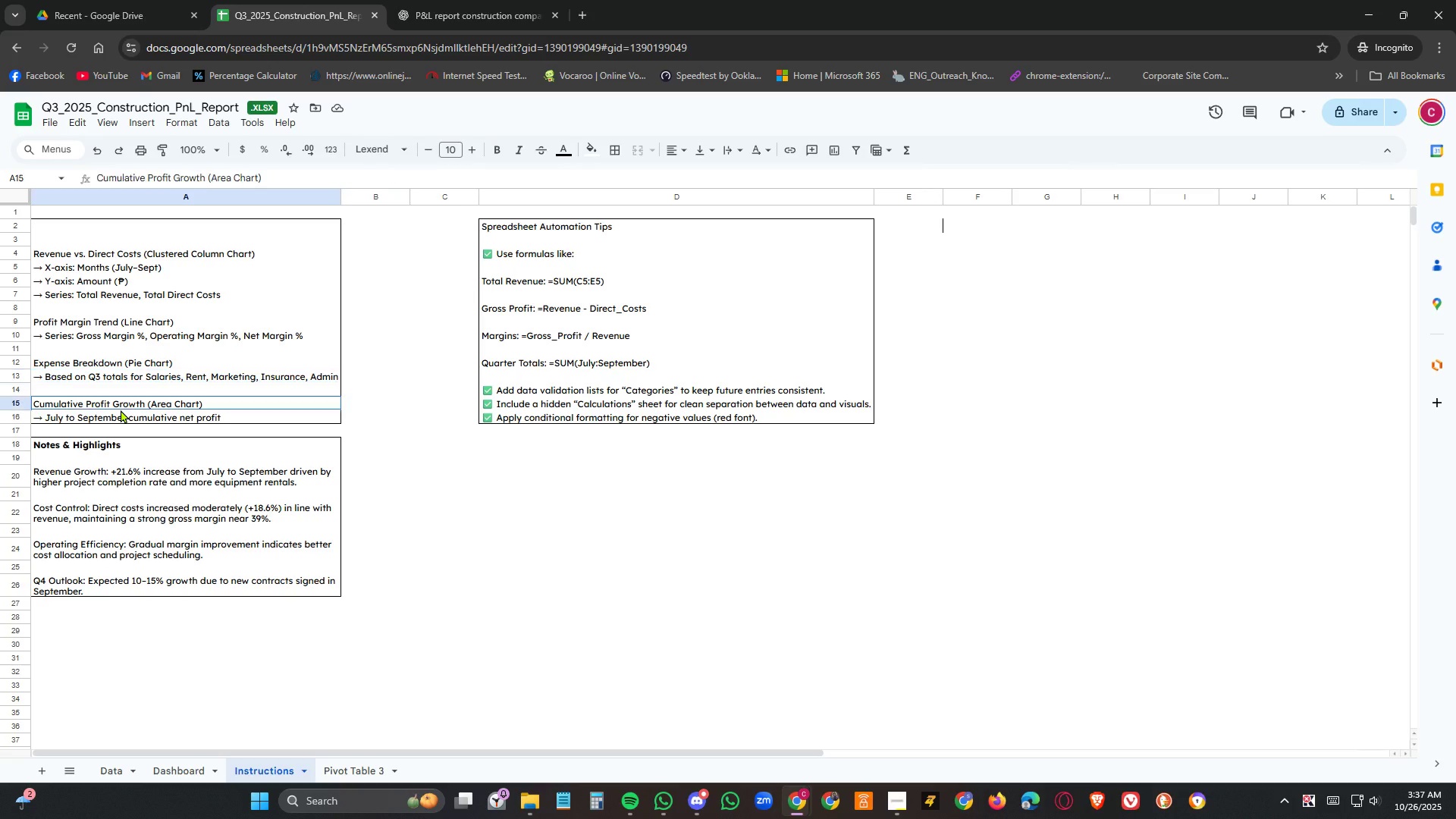 
left_click([121, 410])
 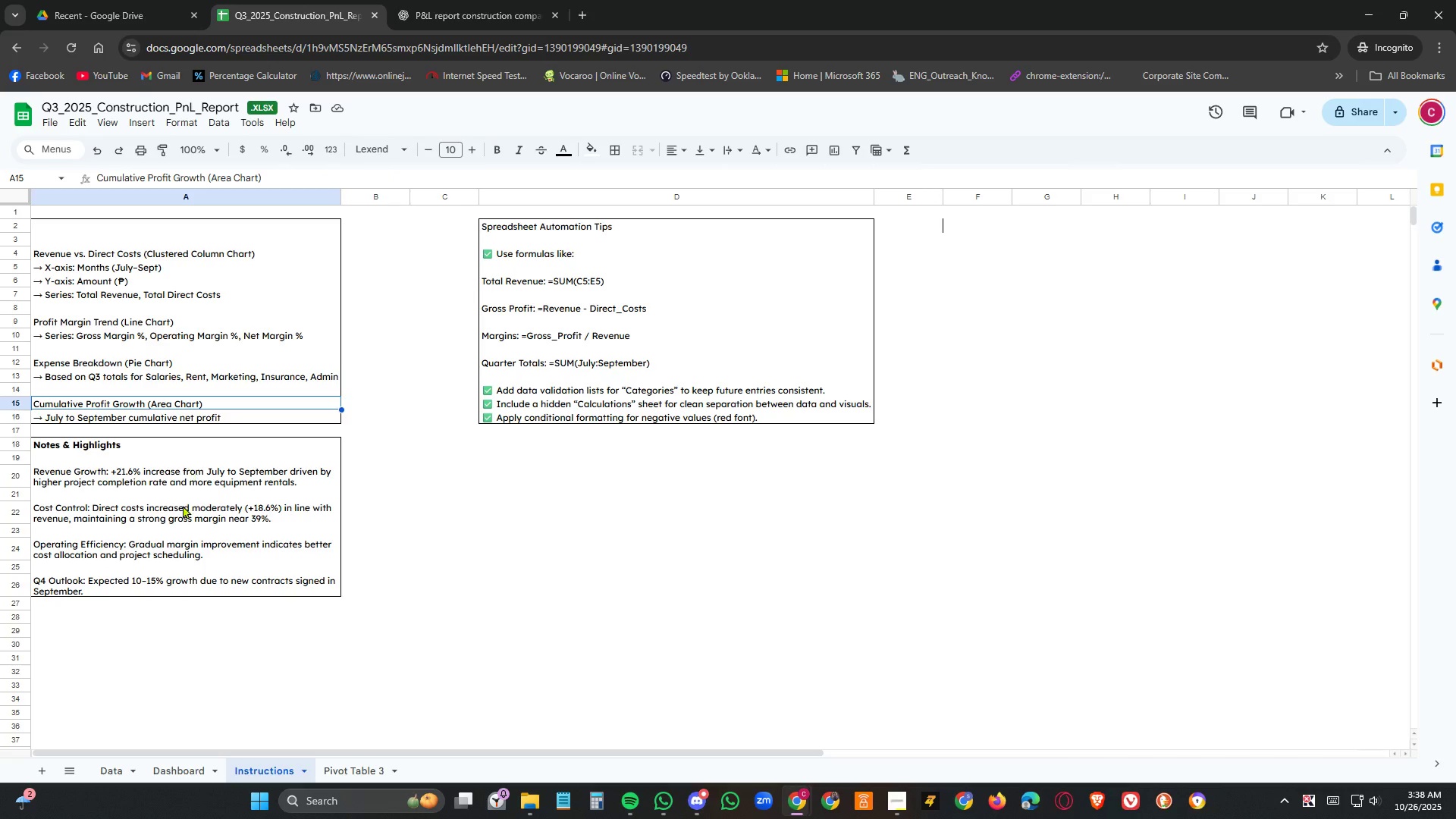 
wait(5.63)
 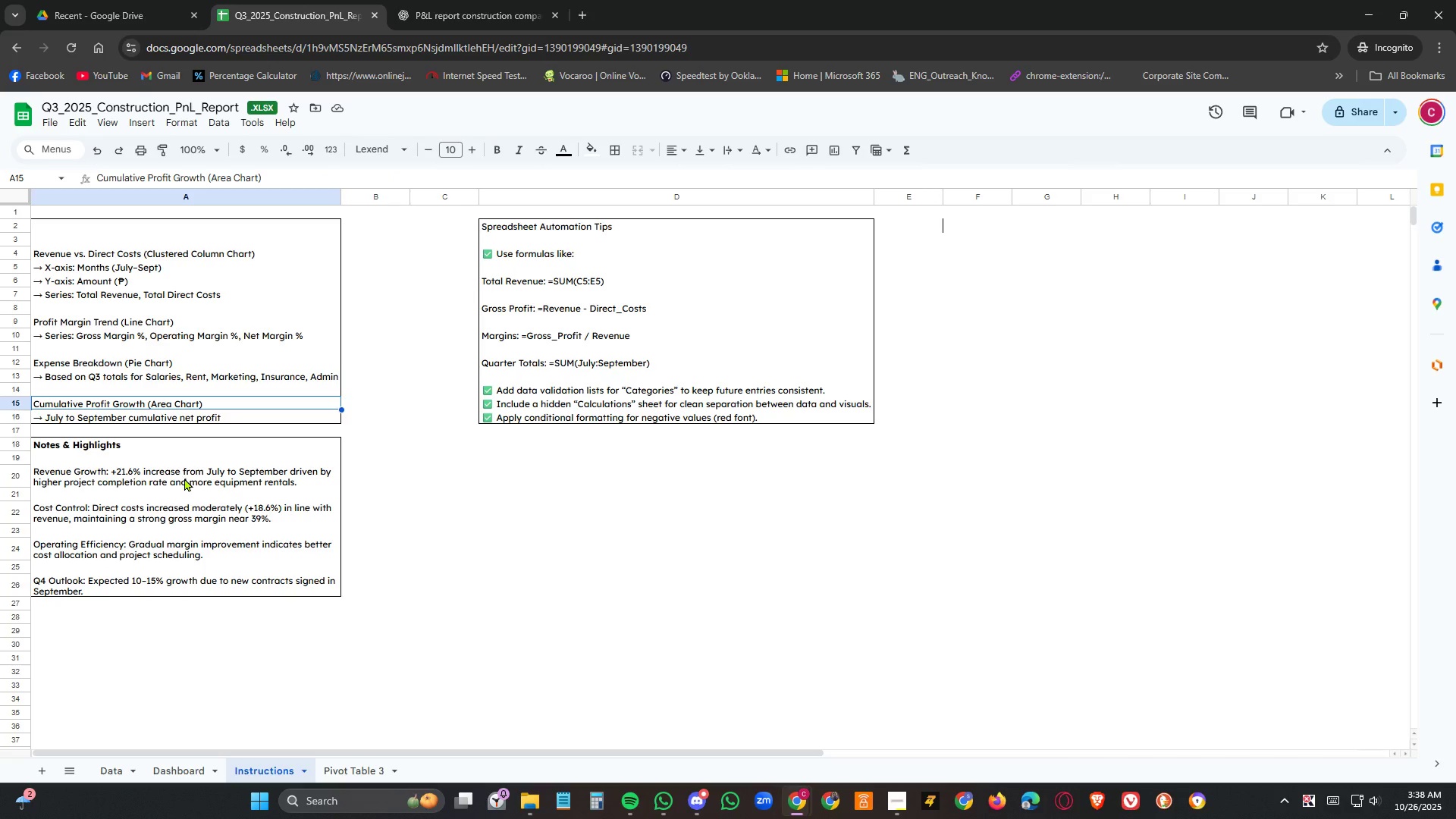 
left_click([180, 778])
 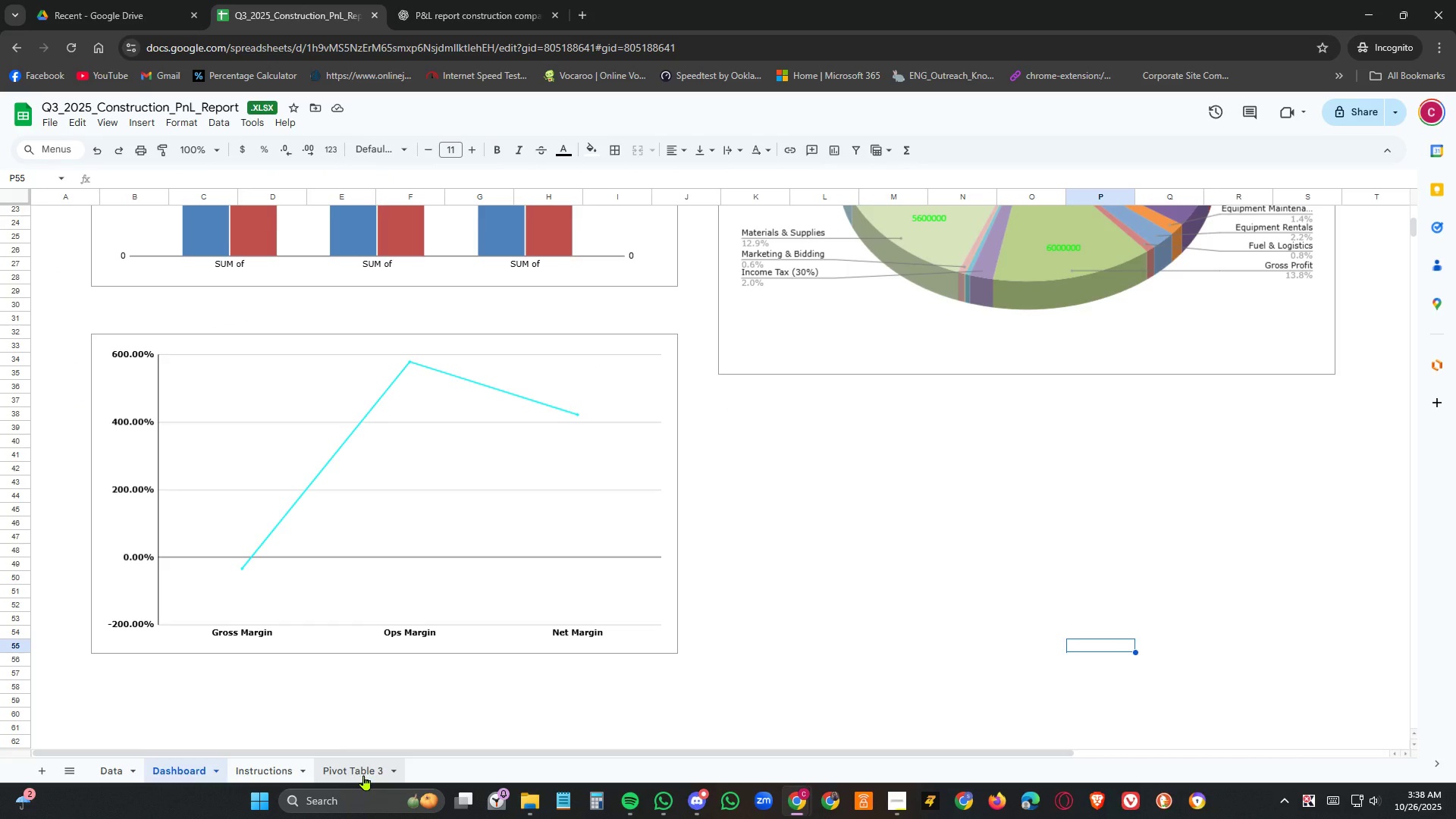 
left_click([364, 775])
 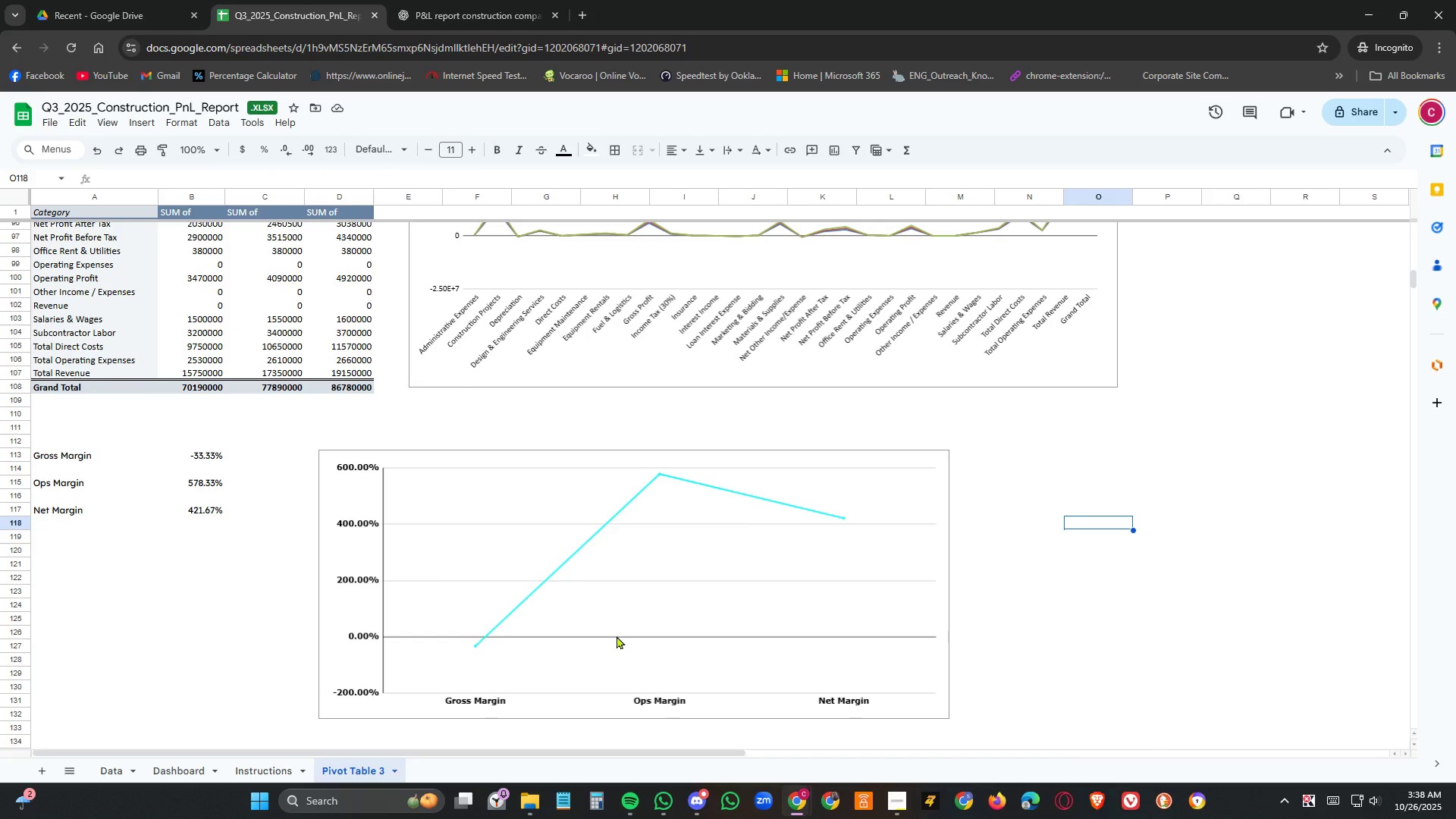 
scroll: coordinate [210, 475], scroll_direction: up, amount: 18.0
 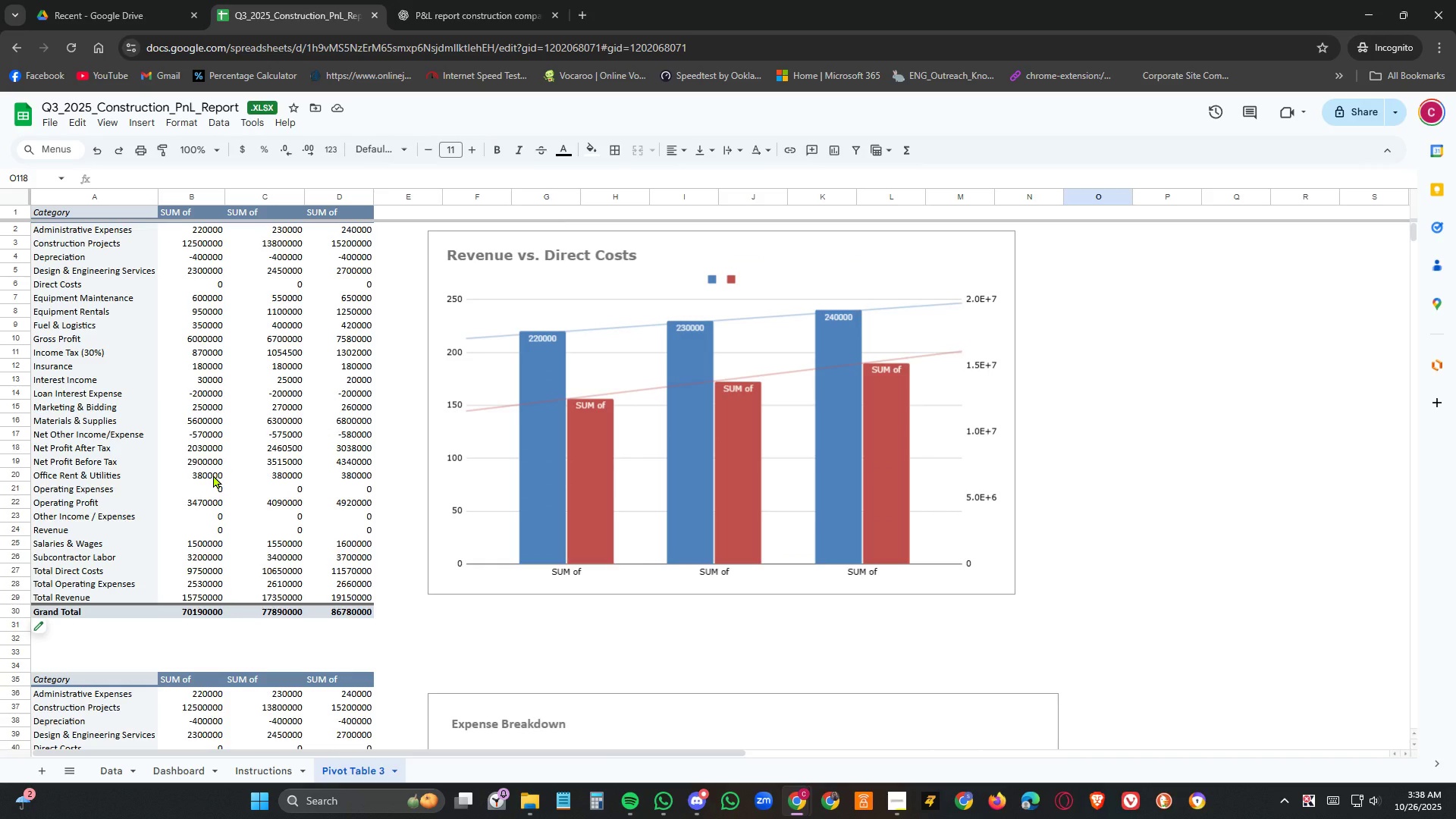 
scroll: coordinate [206, 472], scroll_direction: down, amount: 3.0
 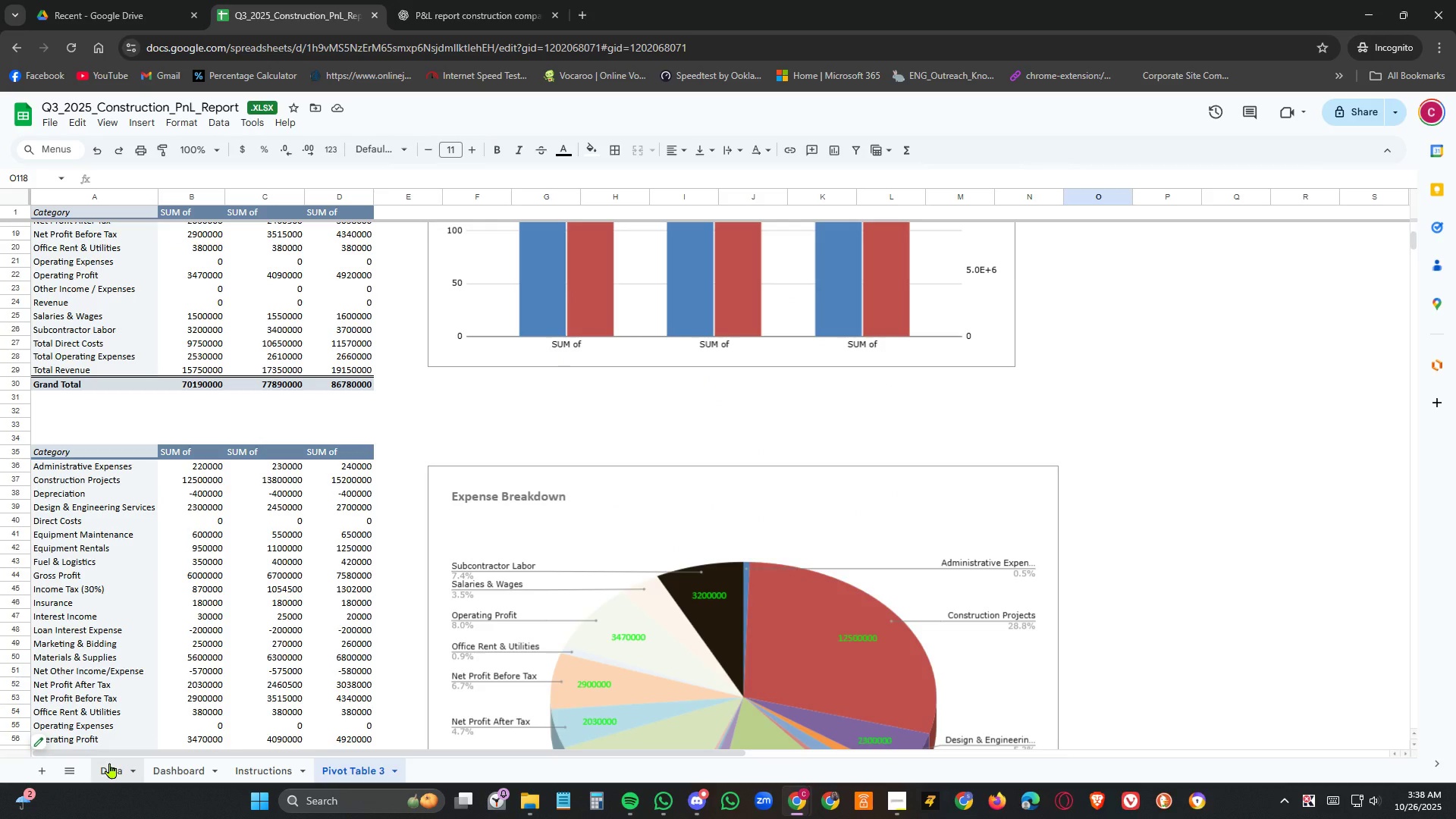 
left_click([110, 763])
 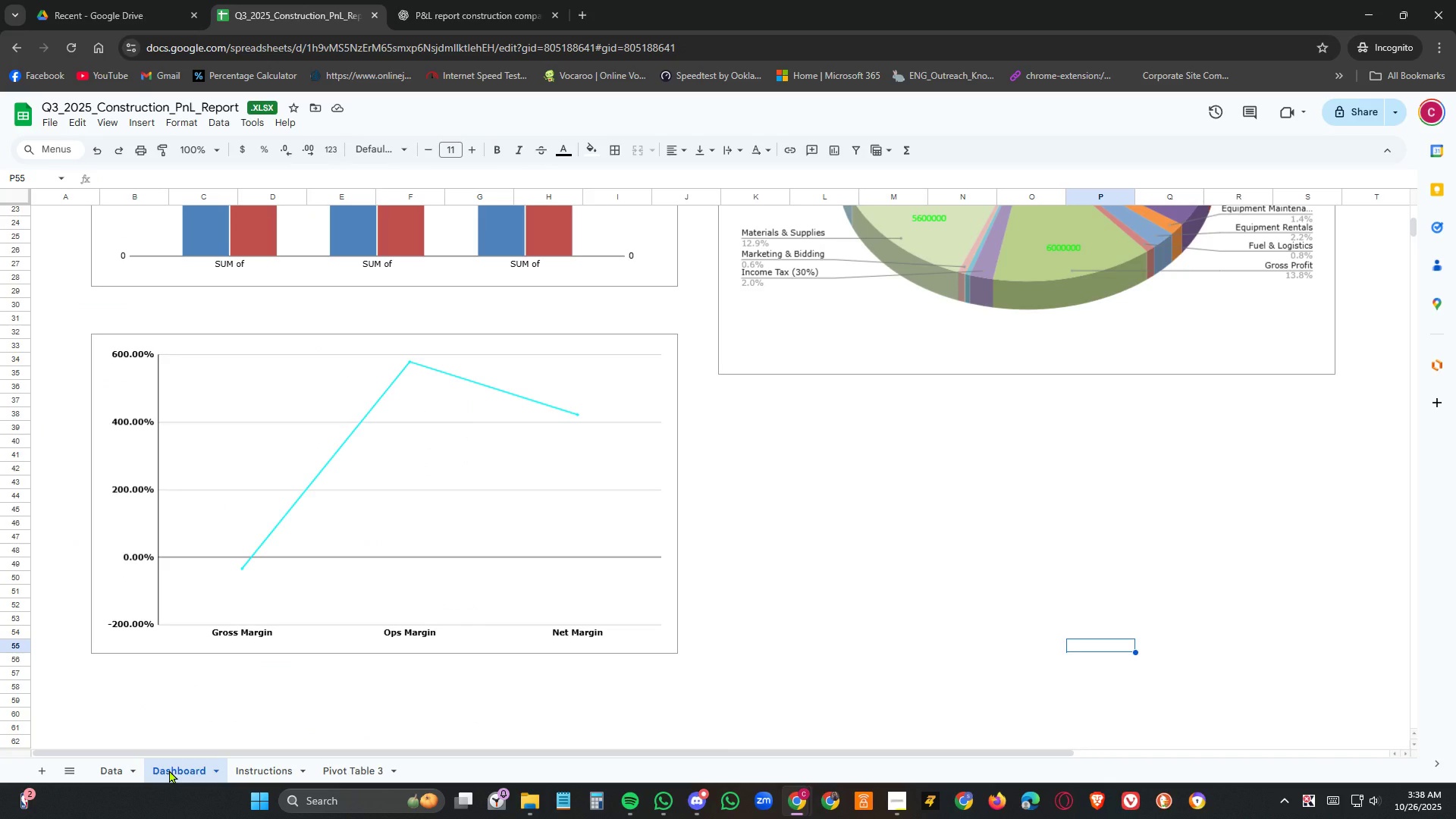 
wait(7.79)
 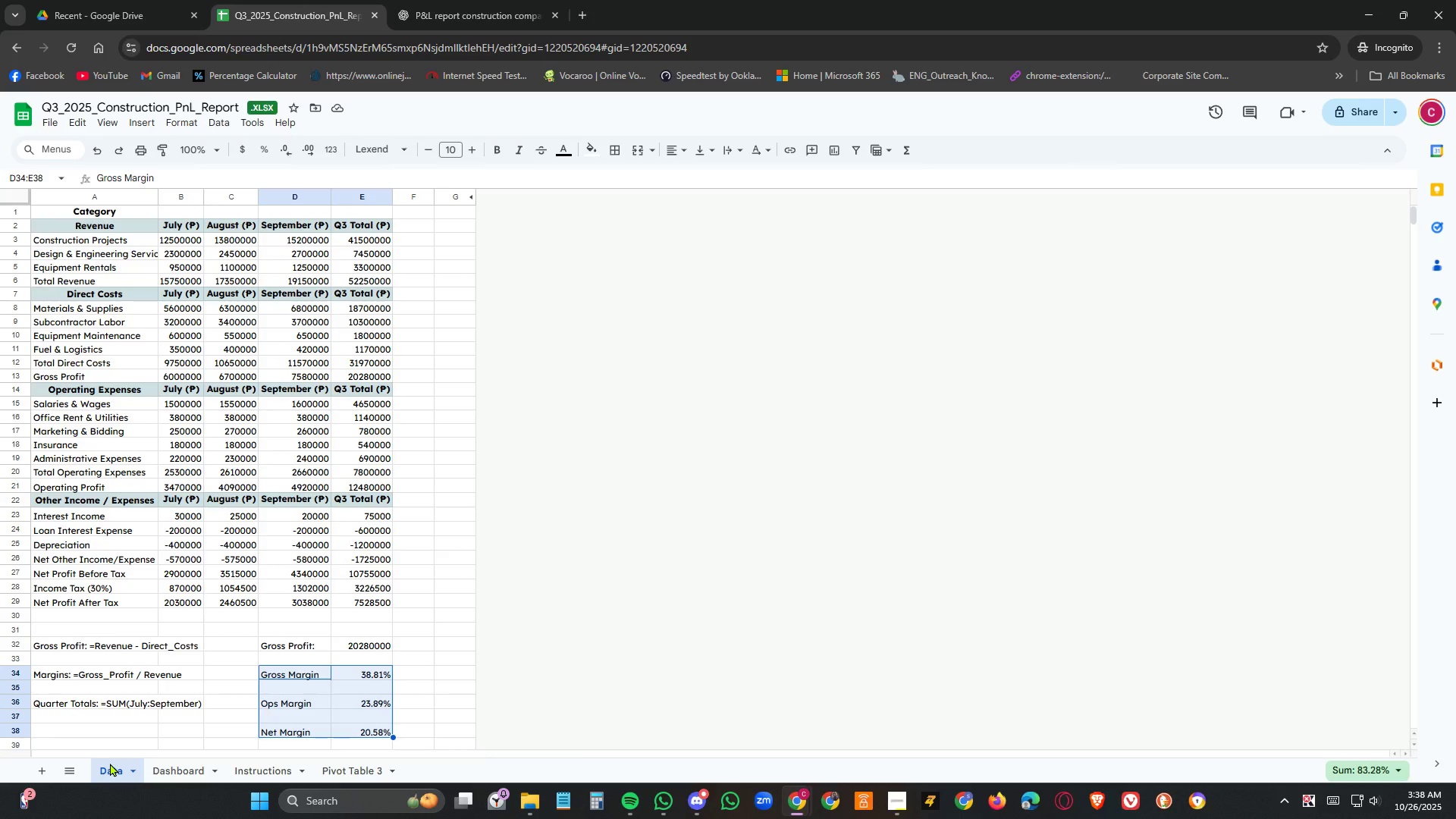 
left_click([356, 776])
 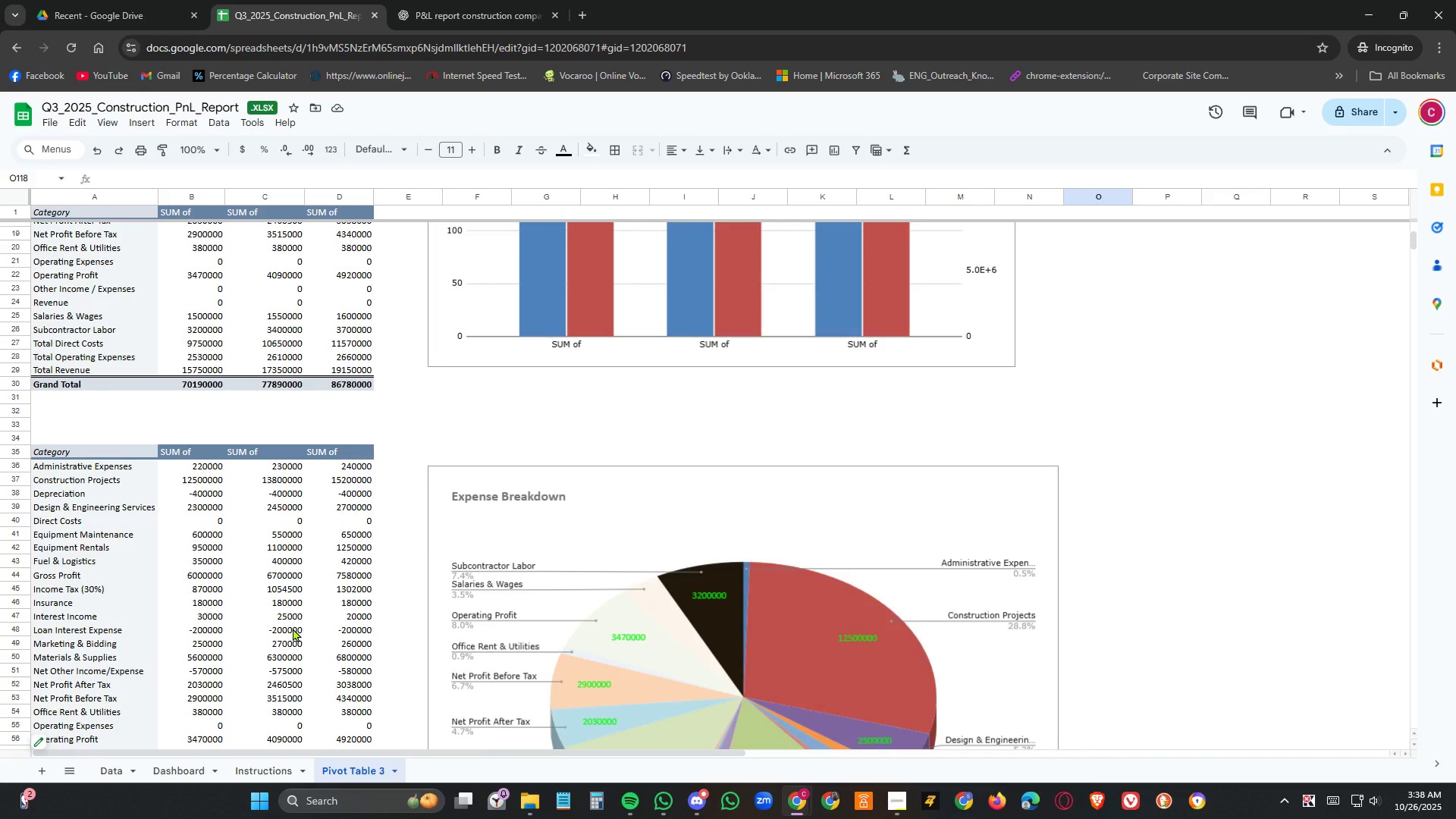 
scroll: coordinate [309, 619], scroll_direction: up, amount: 11.0
 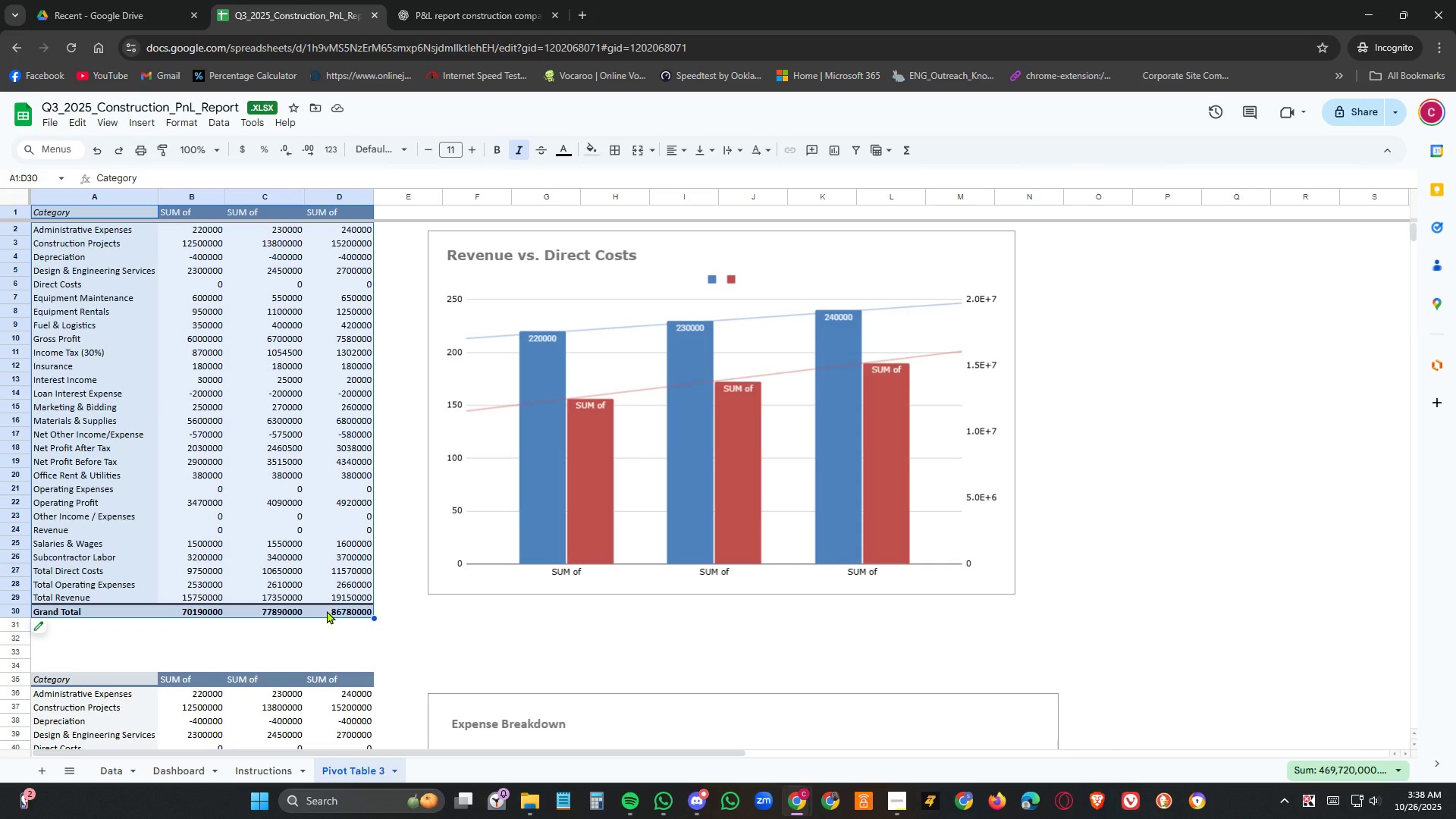 
wait(13.58)
 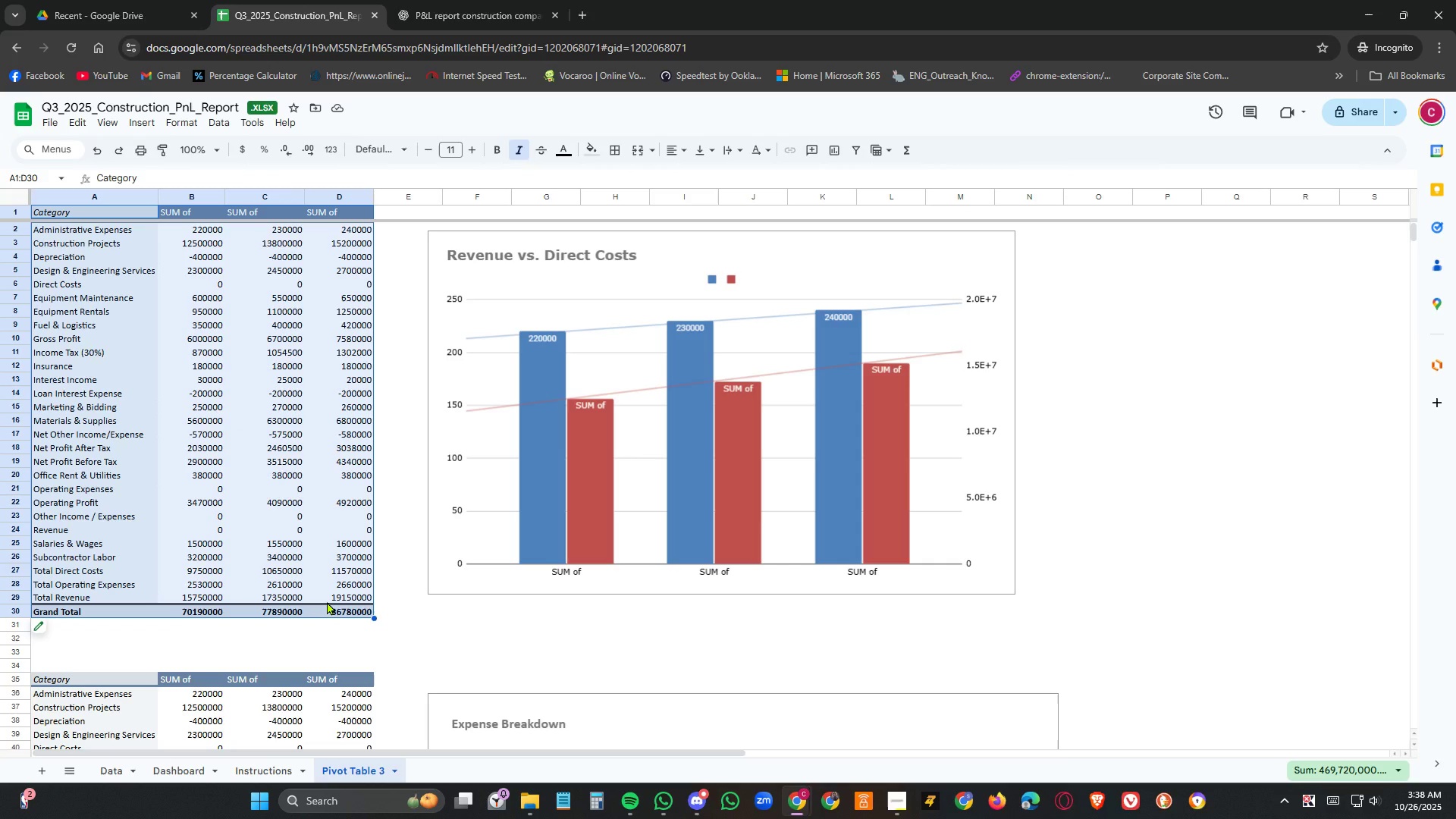 
key(Control+C)
 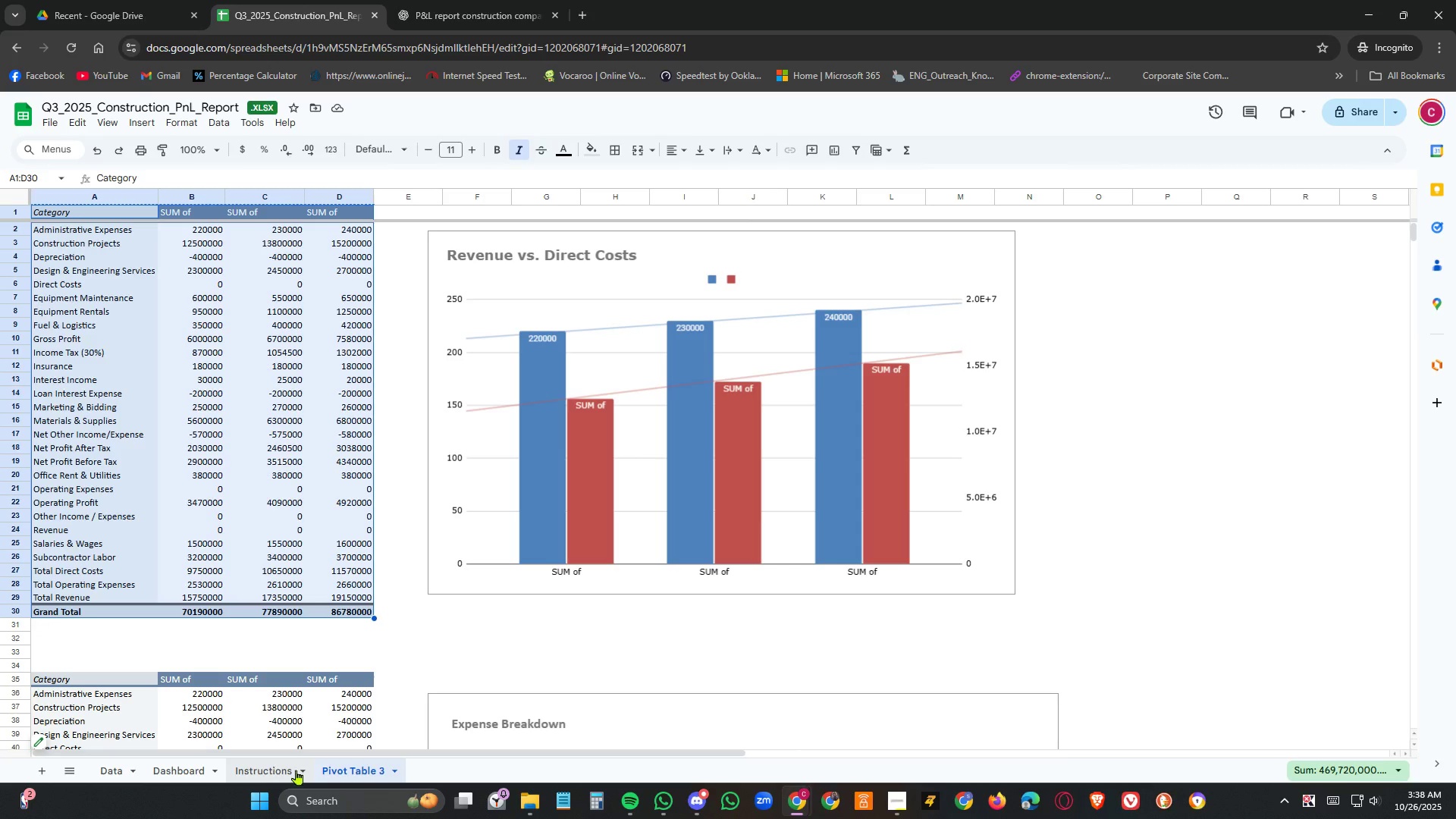 
scroll: coordinate [563, 487], scroll_direction: down, amount: 22.0
 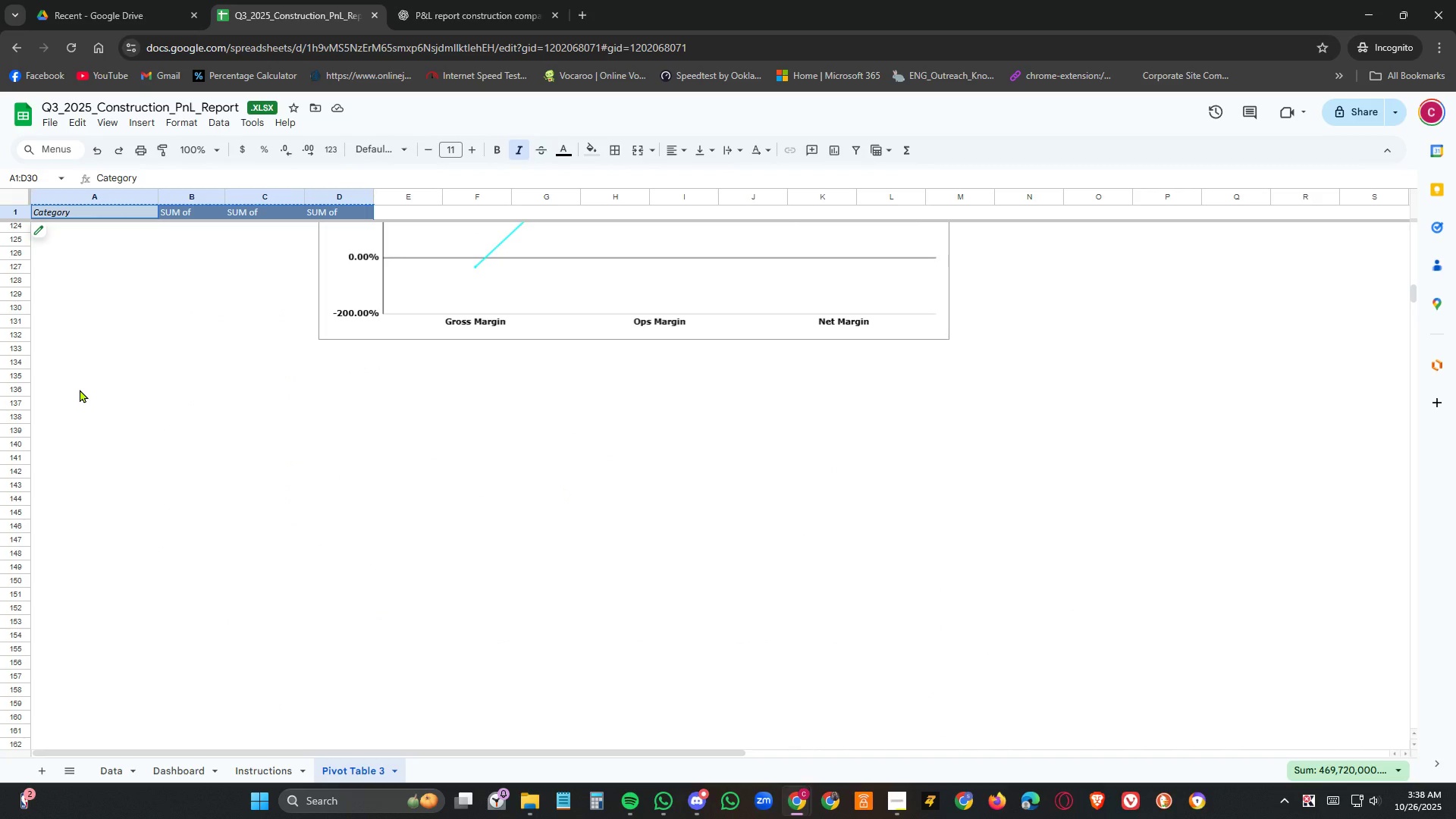 
left_click([80, 389])
 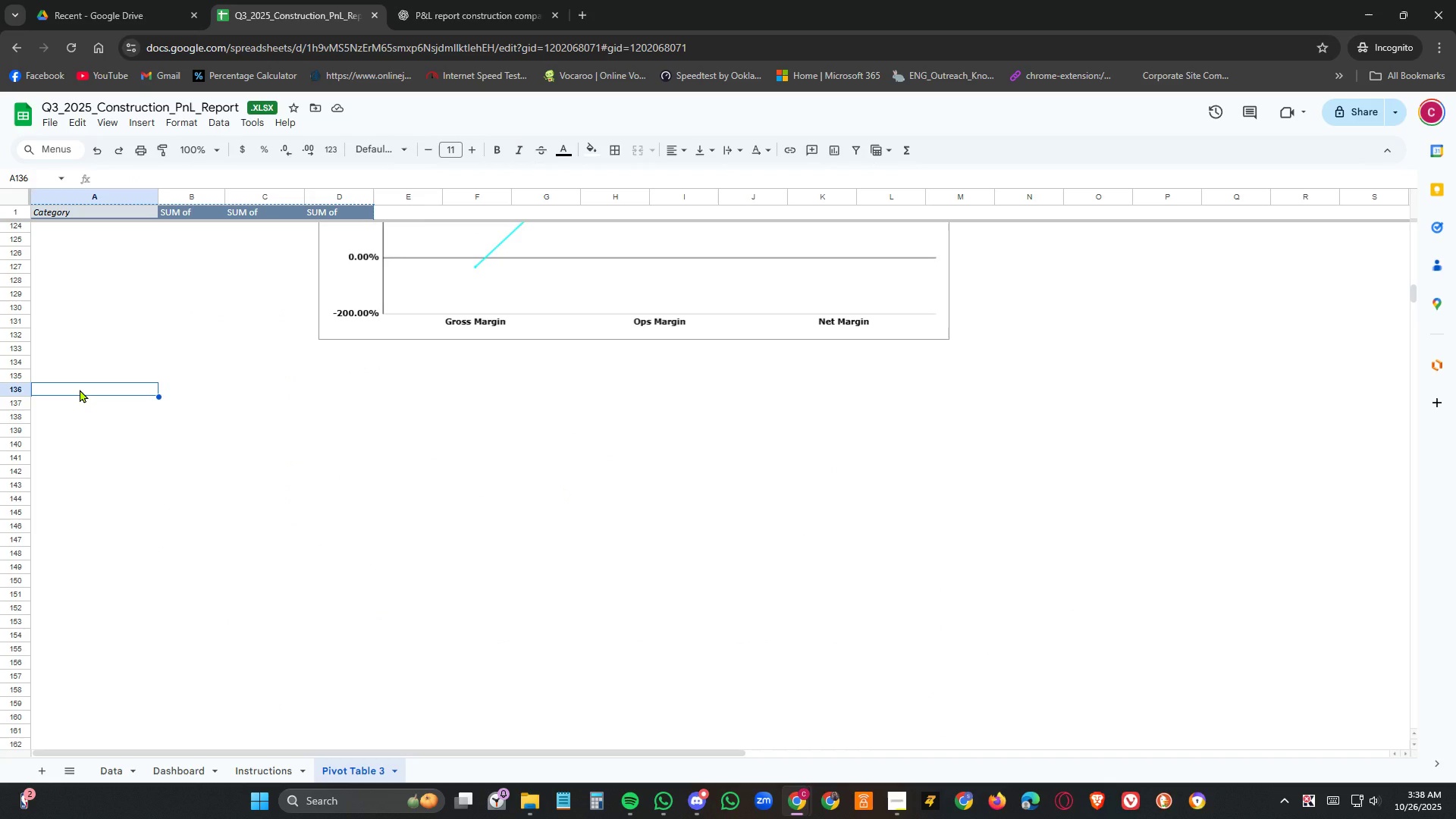 
key(Control+V)
 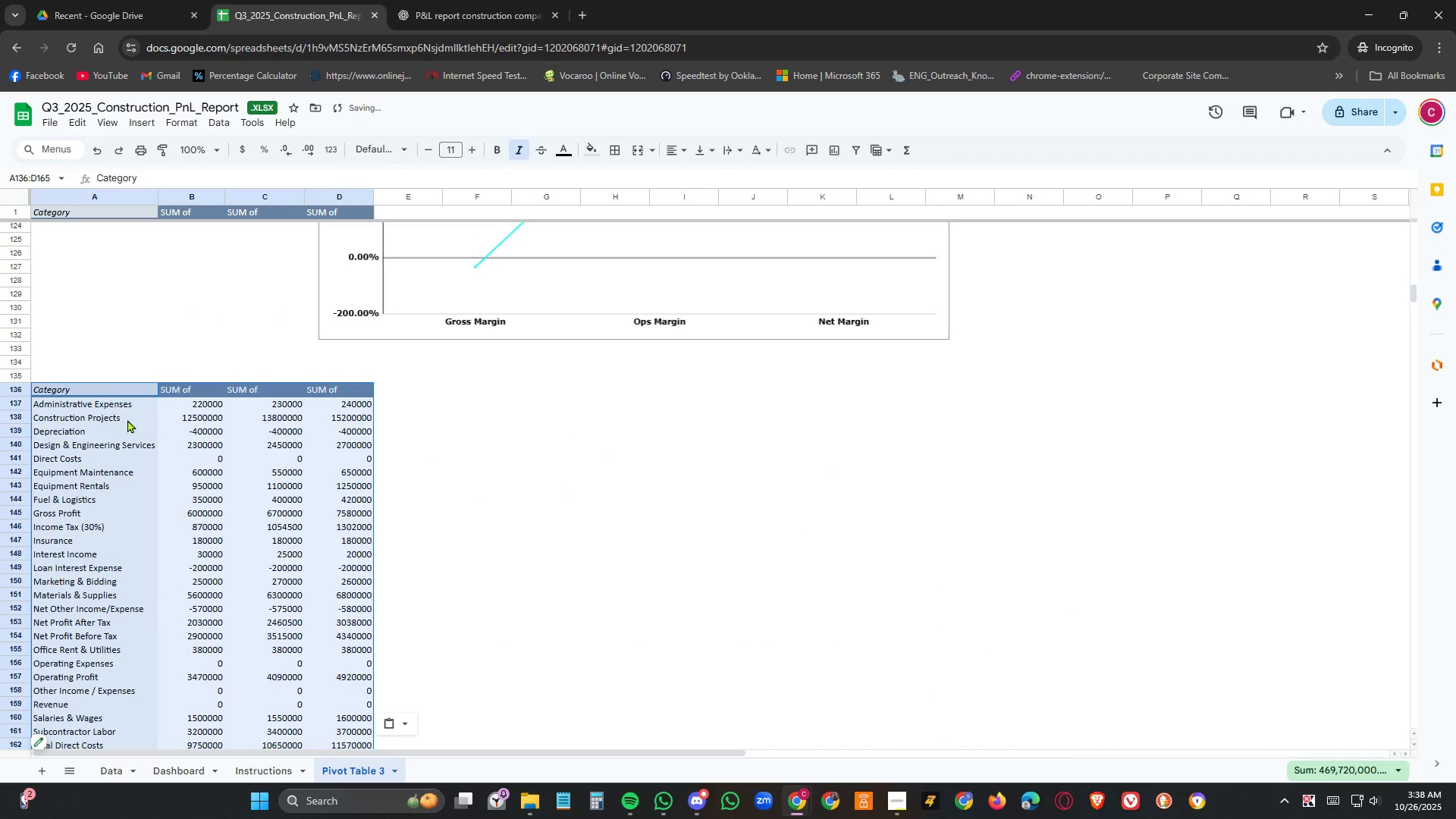 
scroll: coordinate [147, 441], scroll_direction: down, amount: 3.0
 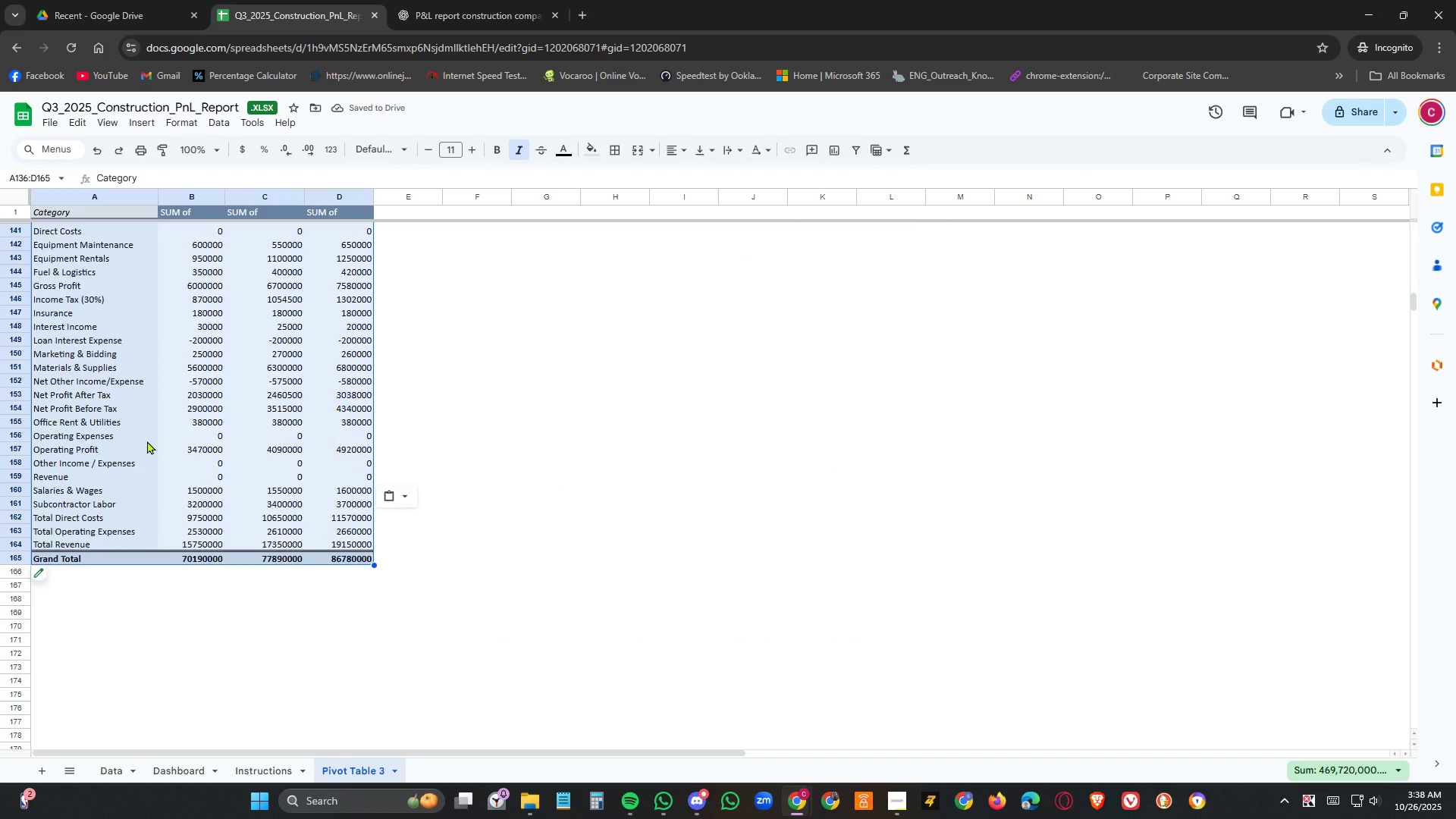 
scroll: coordinate [147, 441], scroll_direction: up, amount: 2.0
 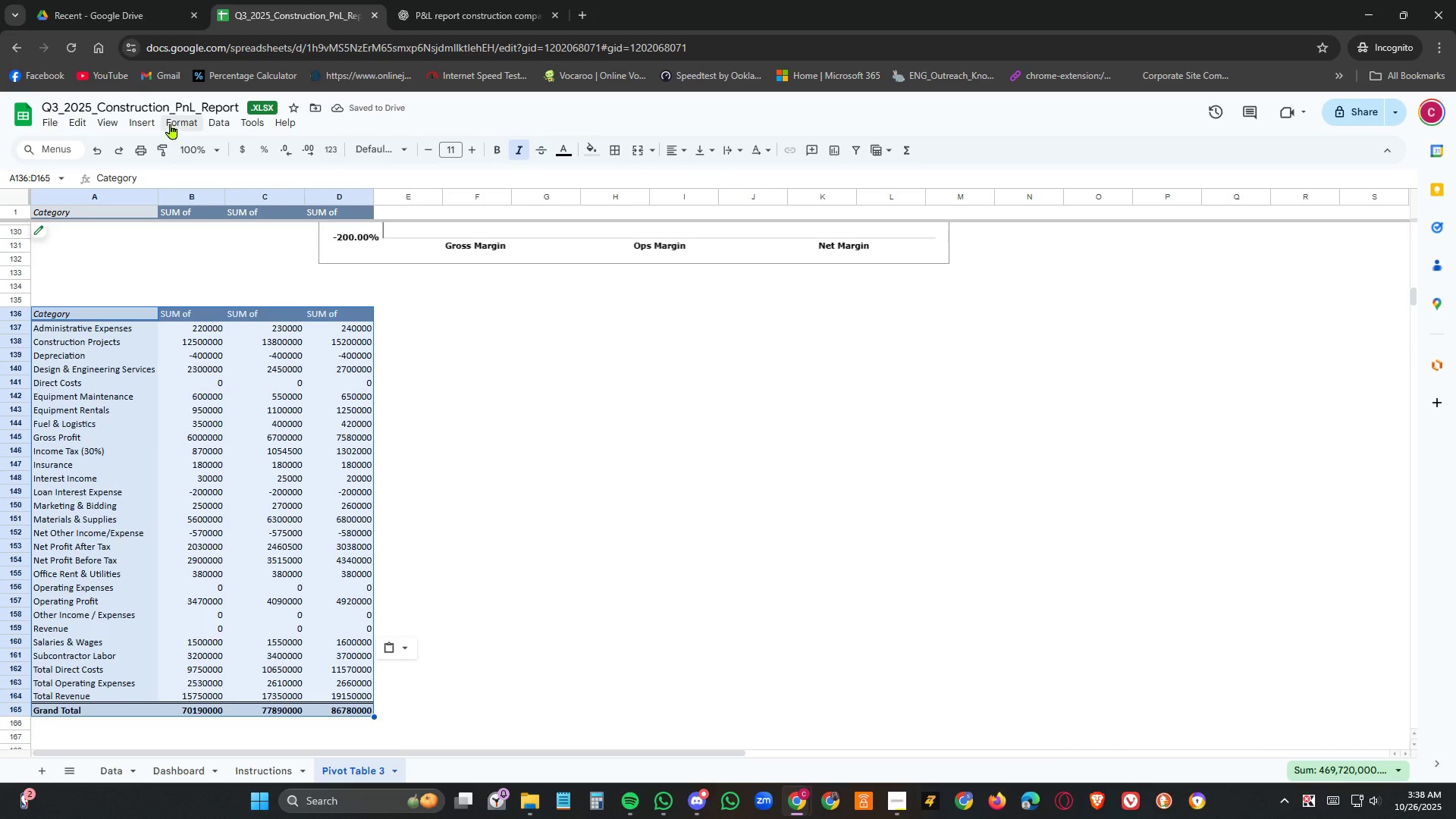 
left_click([148, 123])
 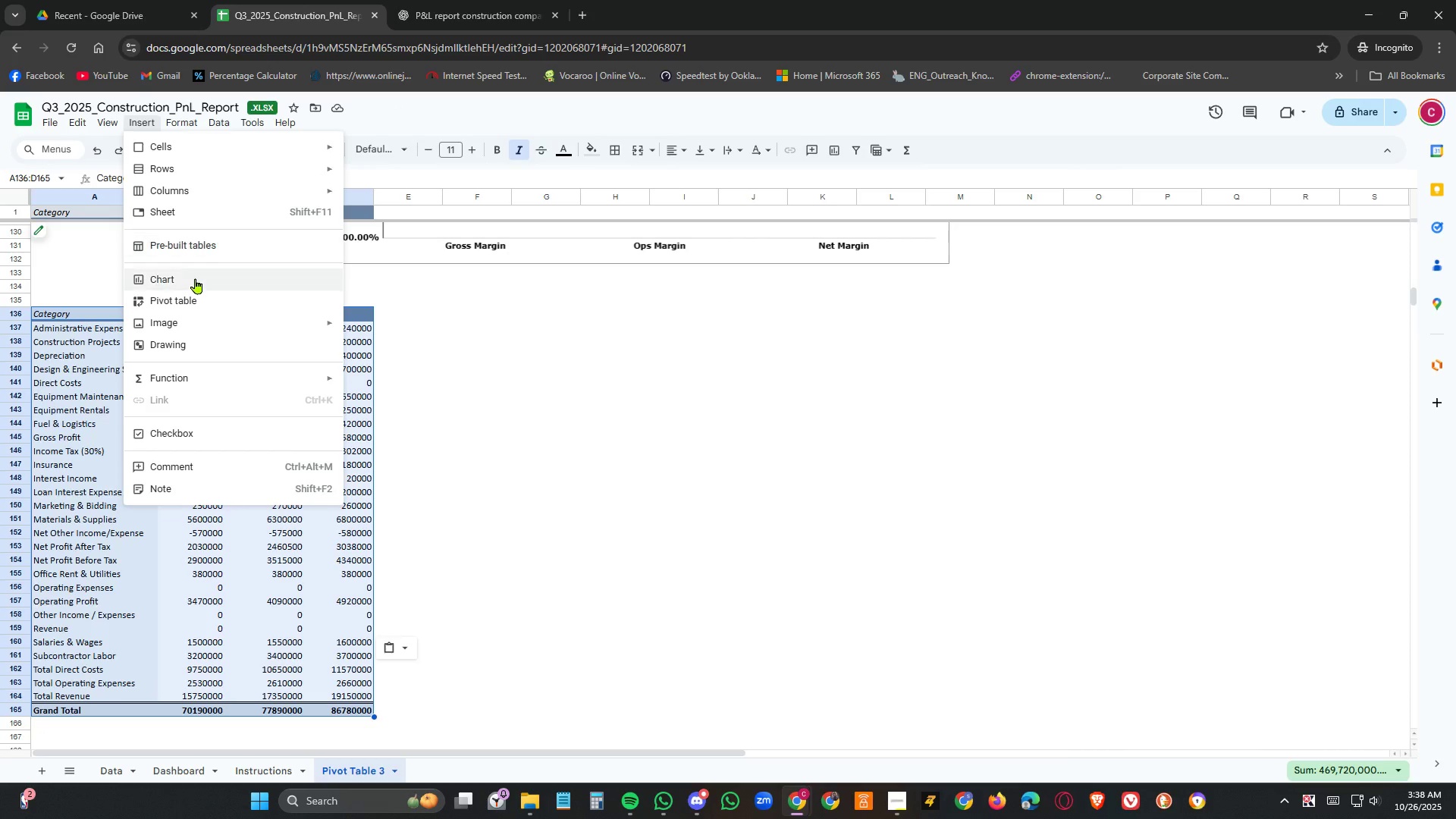 
left_click([196, 278])
 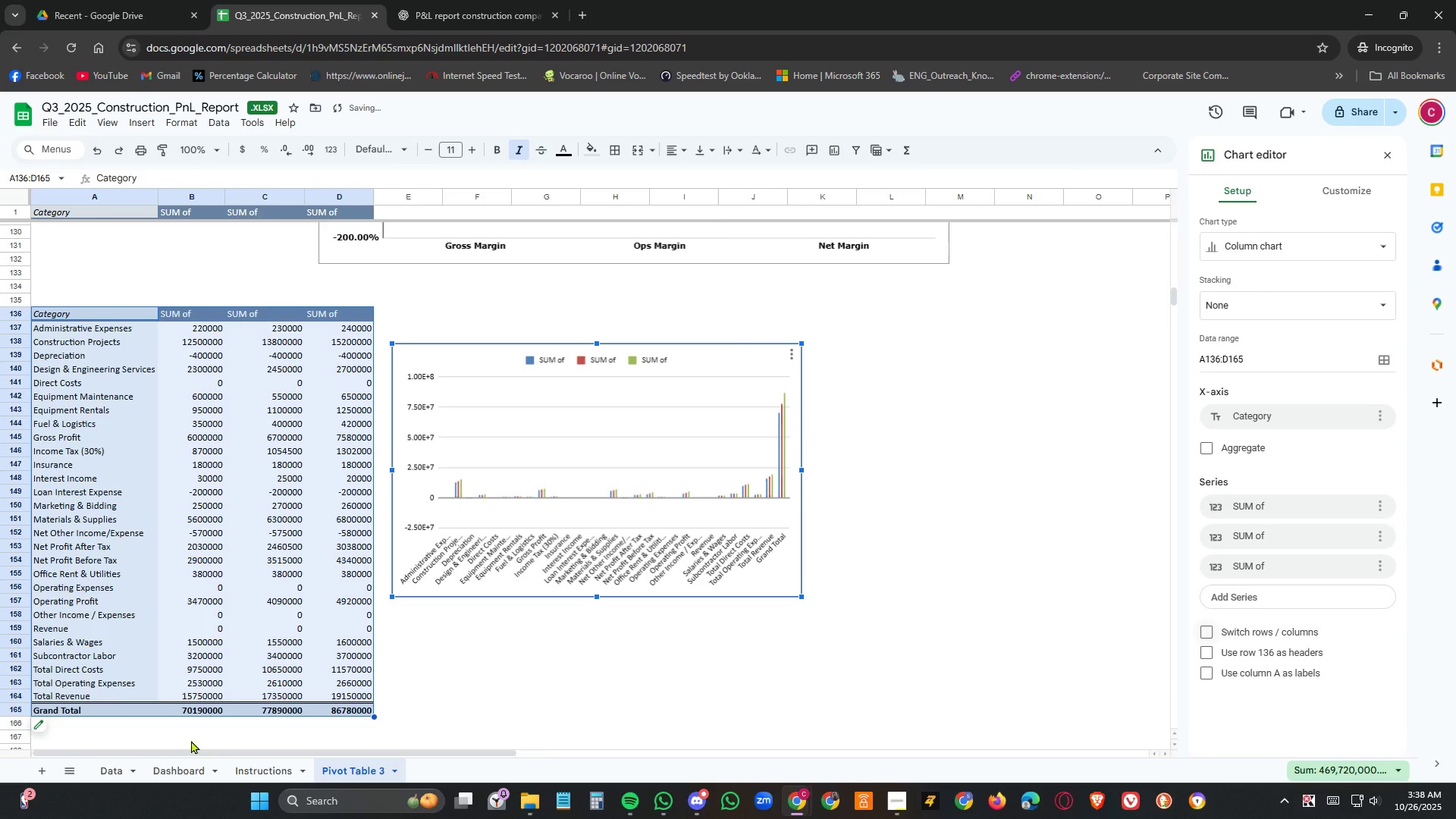 
left_click([253, 770])
 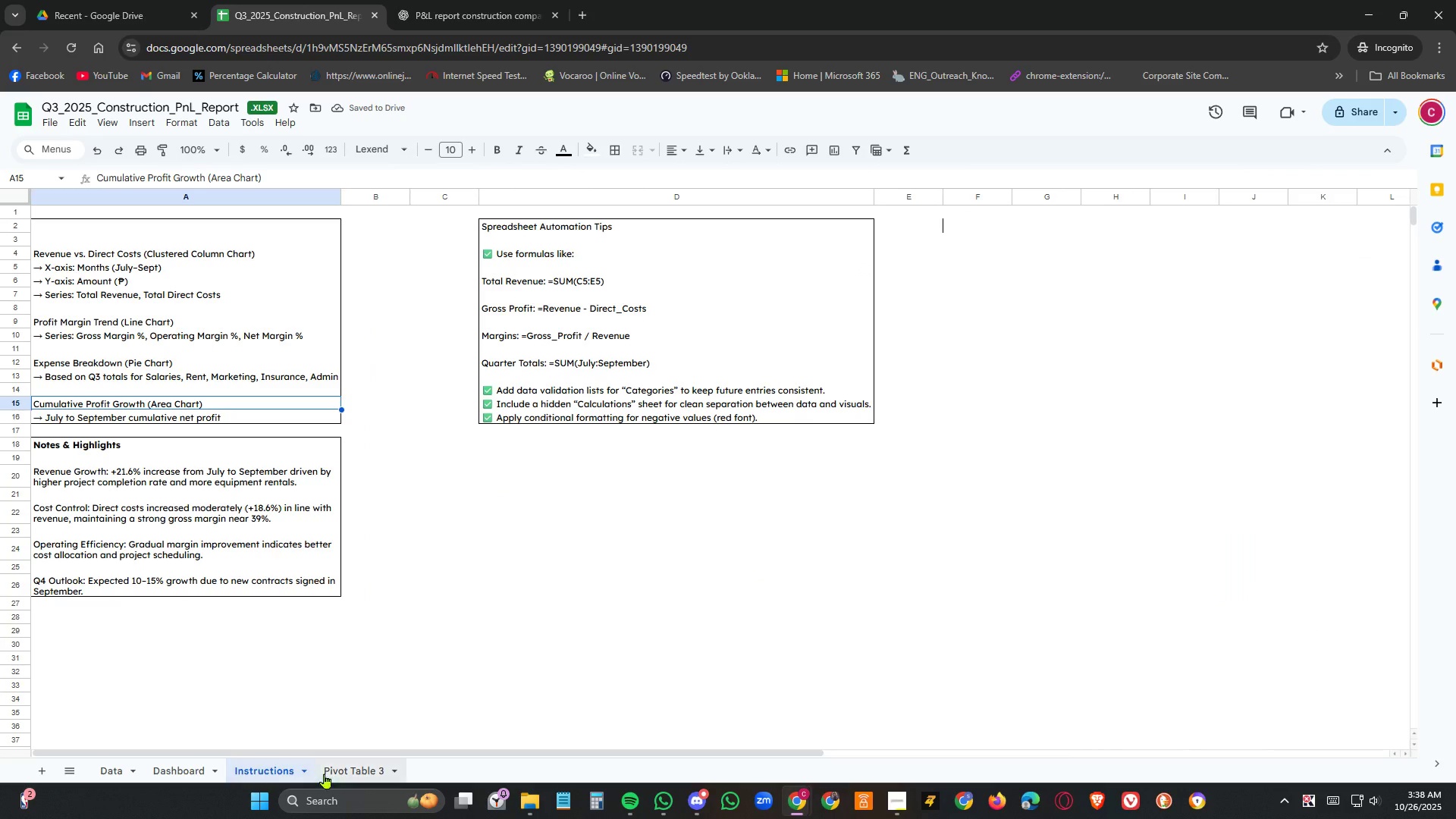 
left_click([359, 768])
 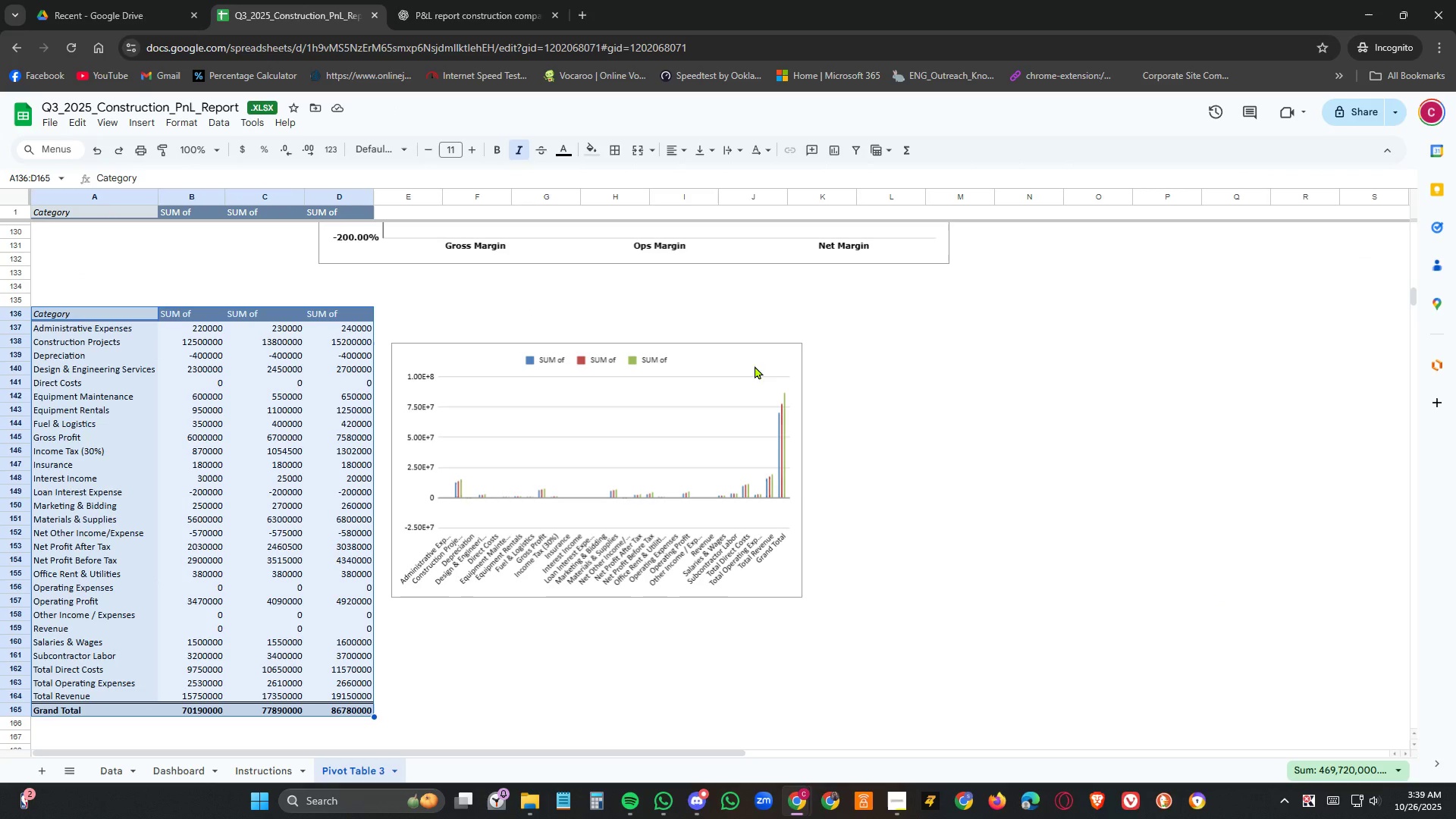 
left_click([795, 358])
 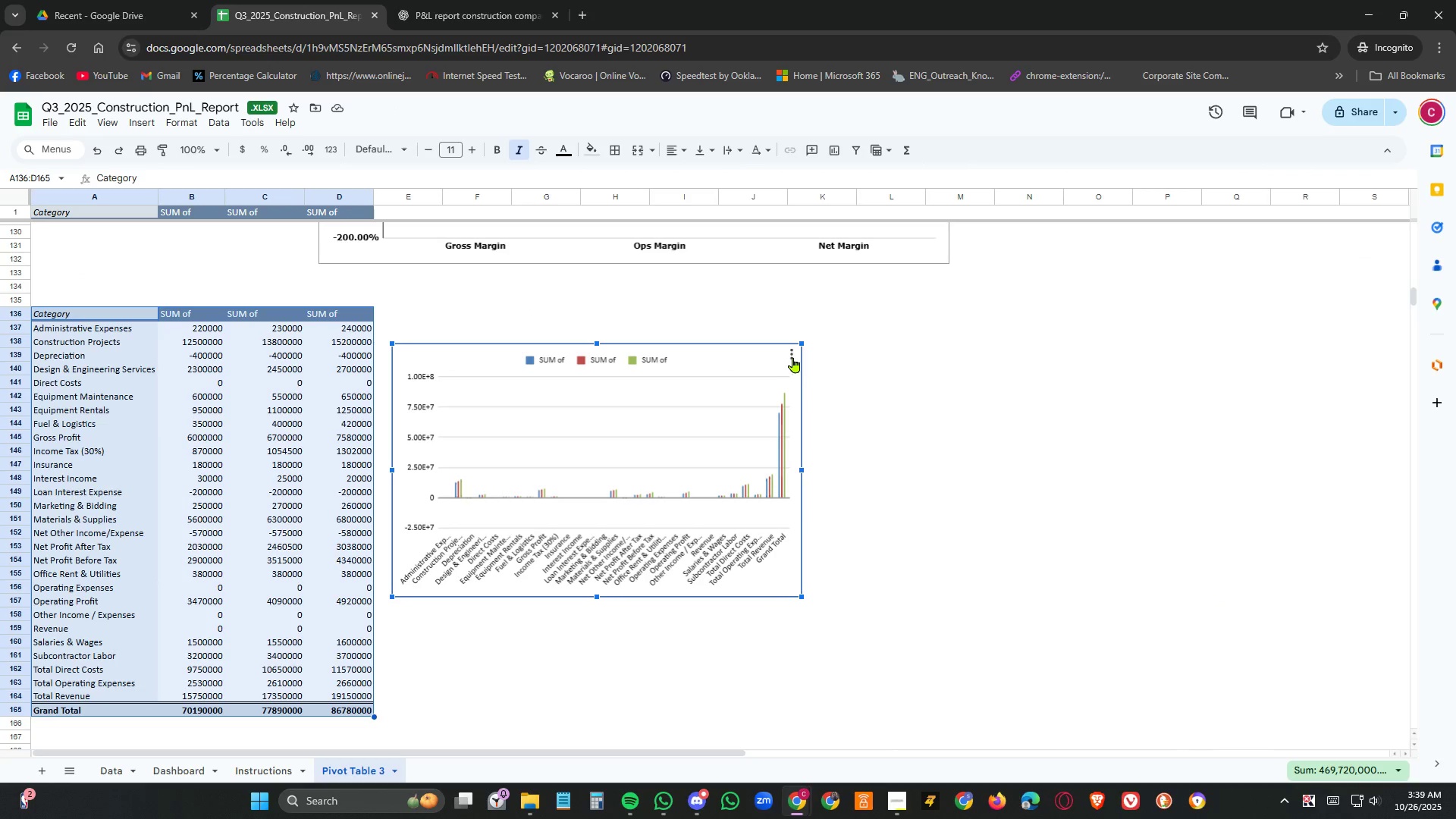 
left_click([793, 357])
 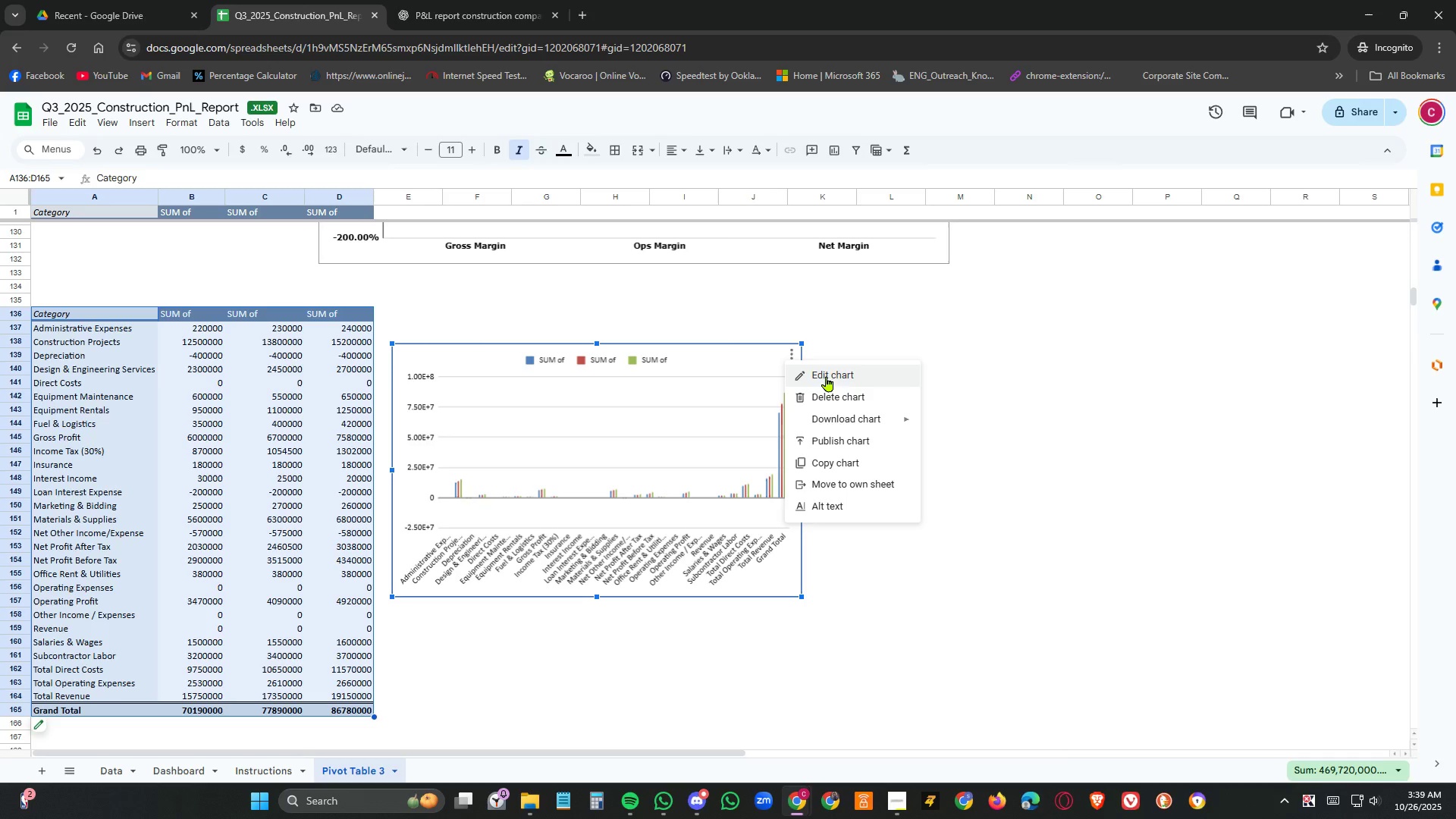 
left_click([827, 376])
 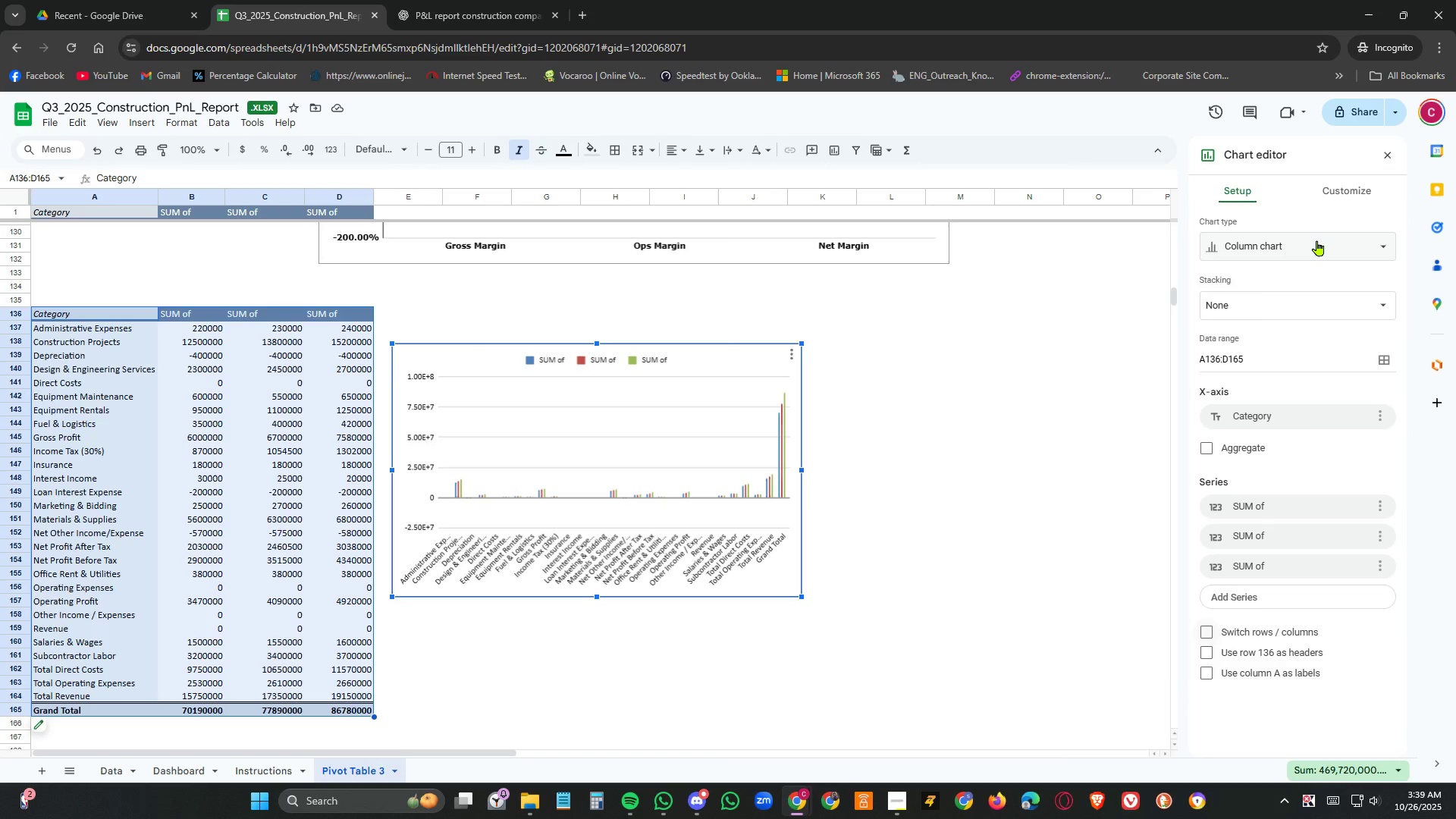 
left_click([1317, 240])
 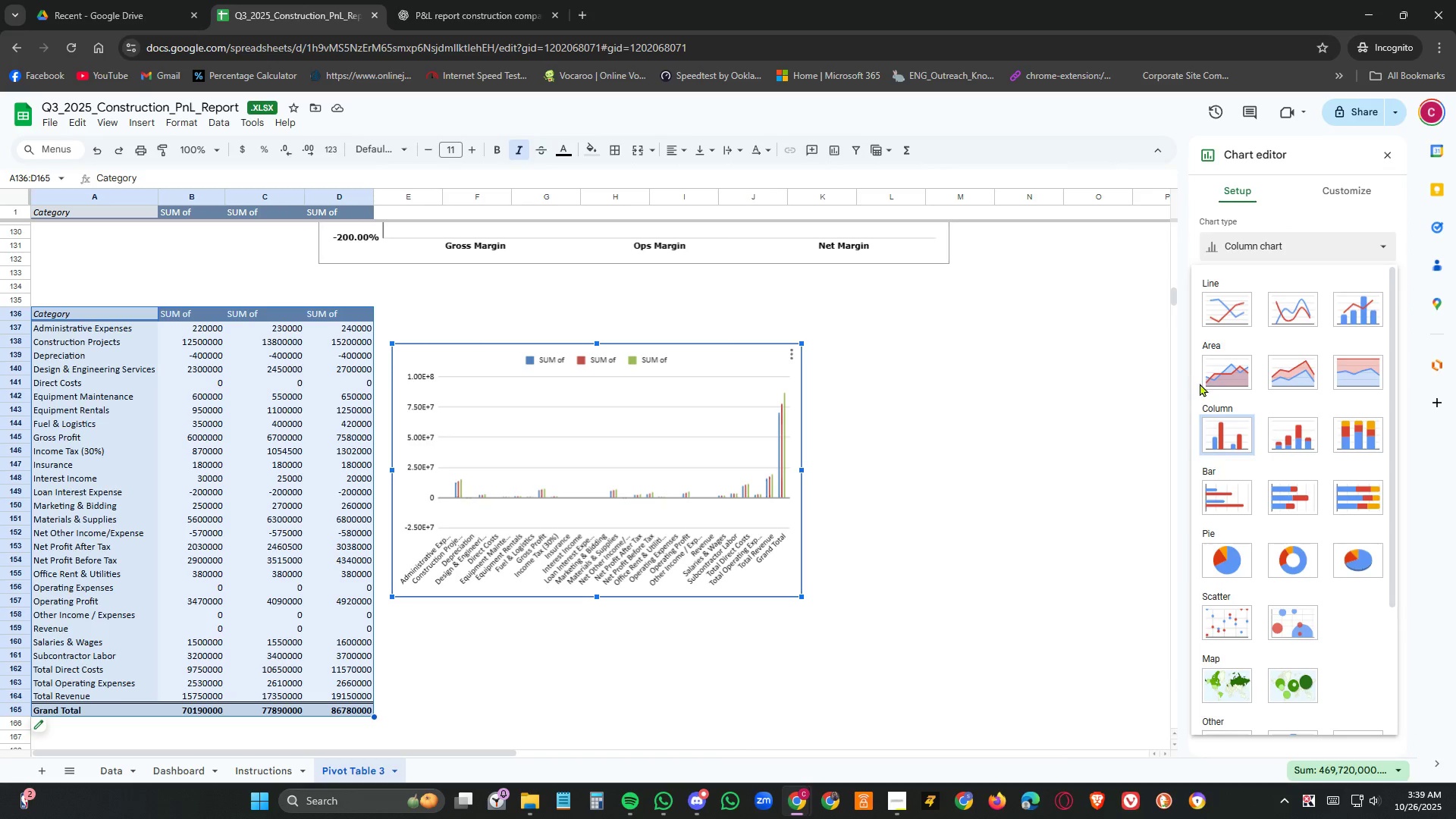 
left_click([1240, 369])
 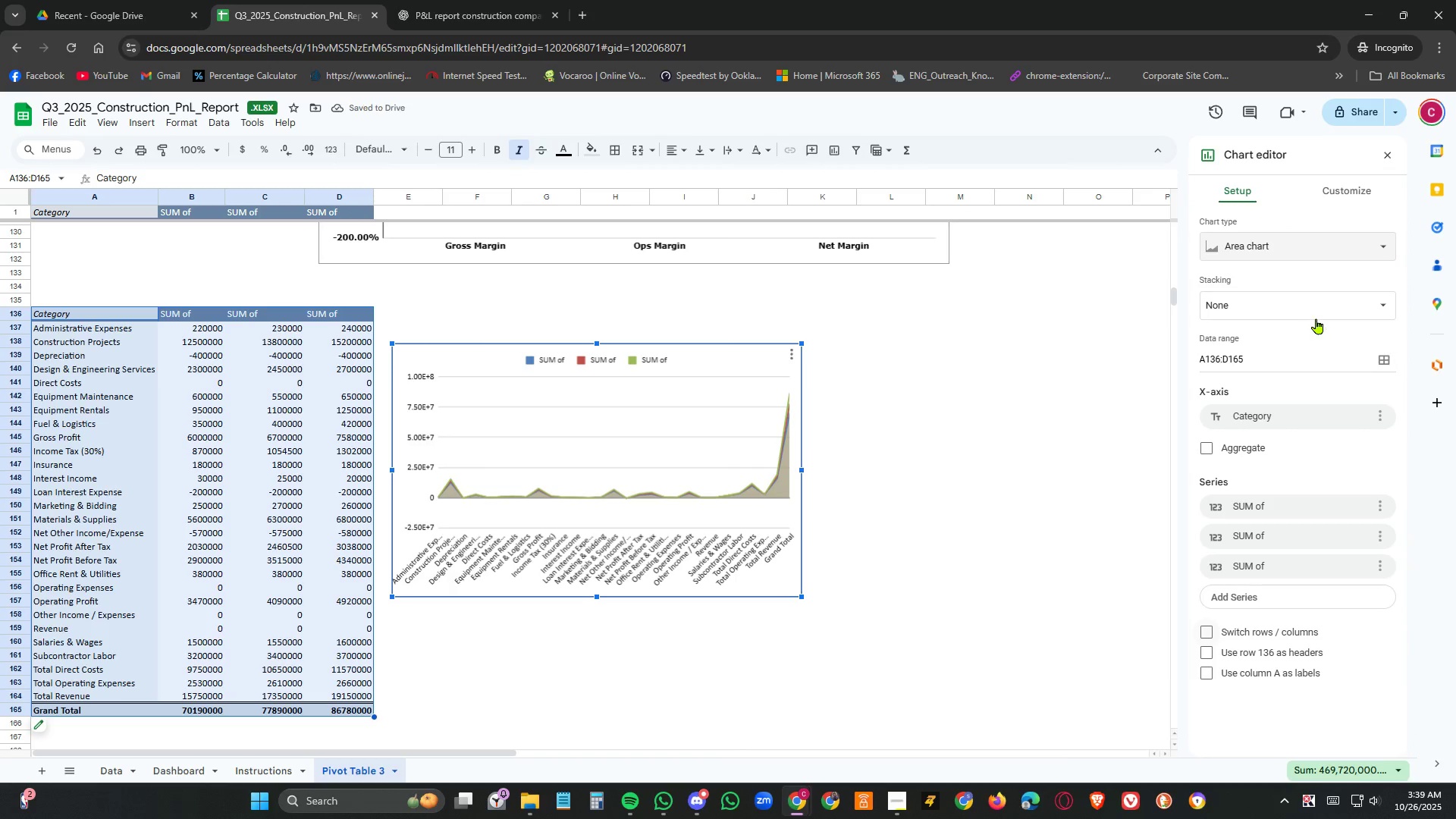 
left_click([1319, 308])
 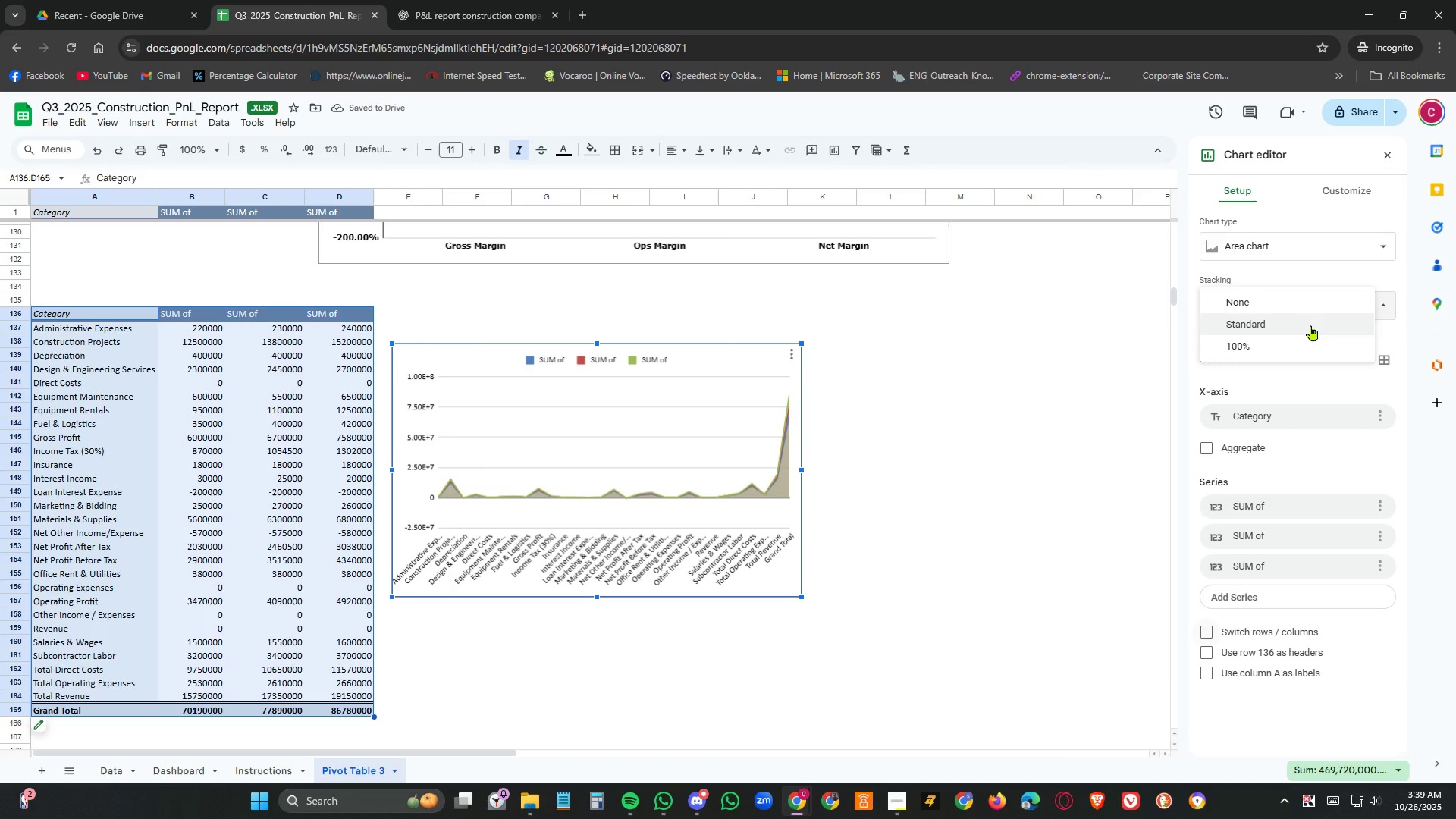 
left_click([1311, 325])
 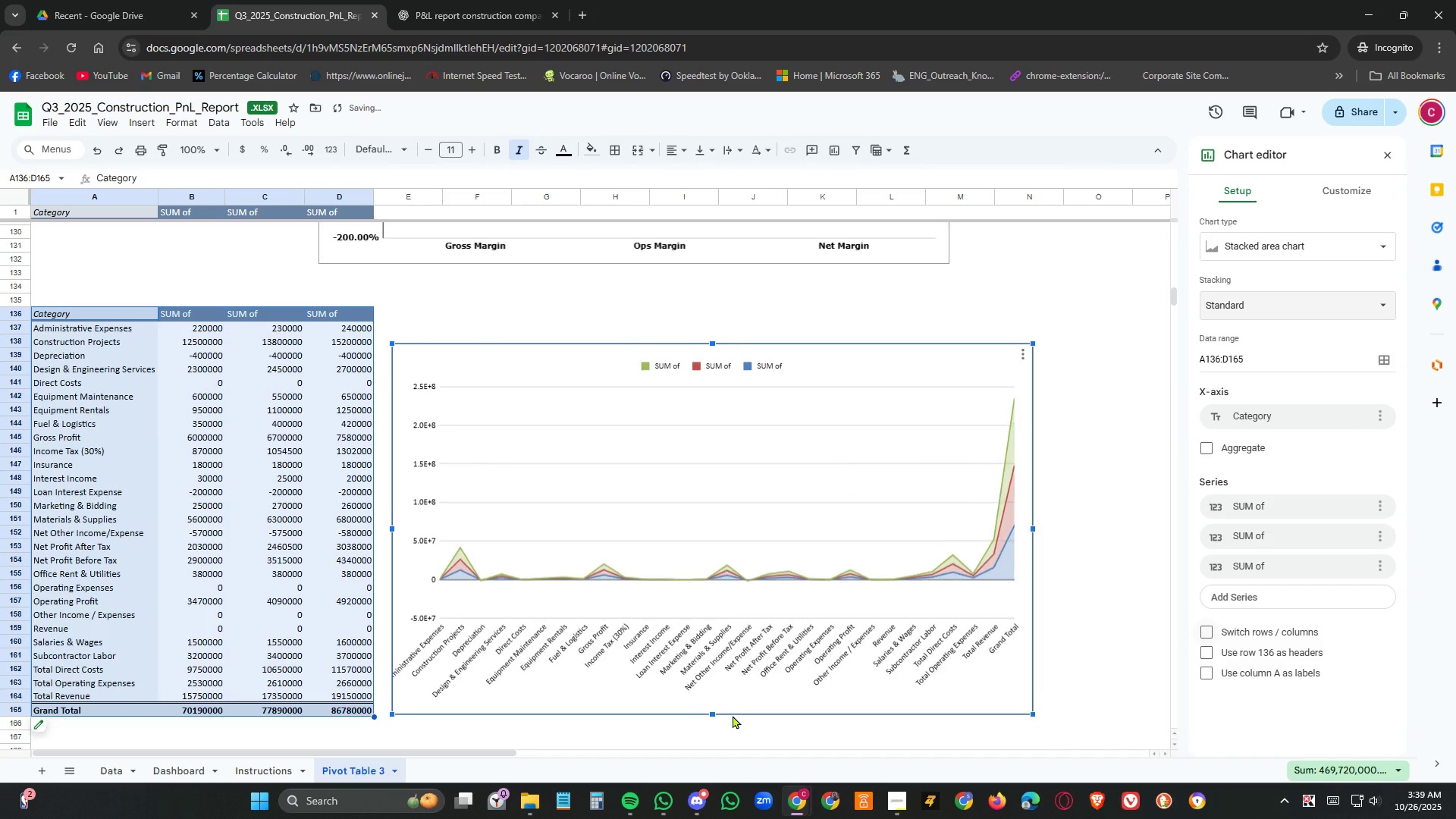 
wait(11.53)
 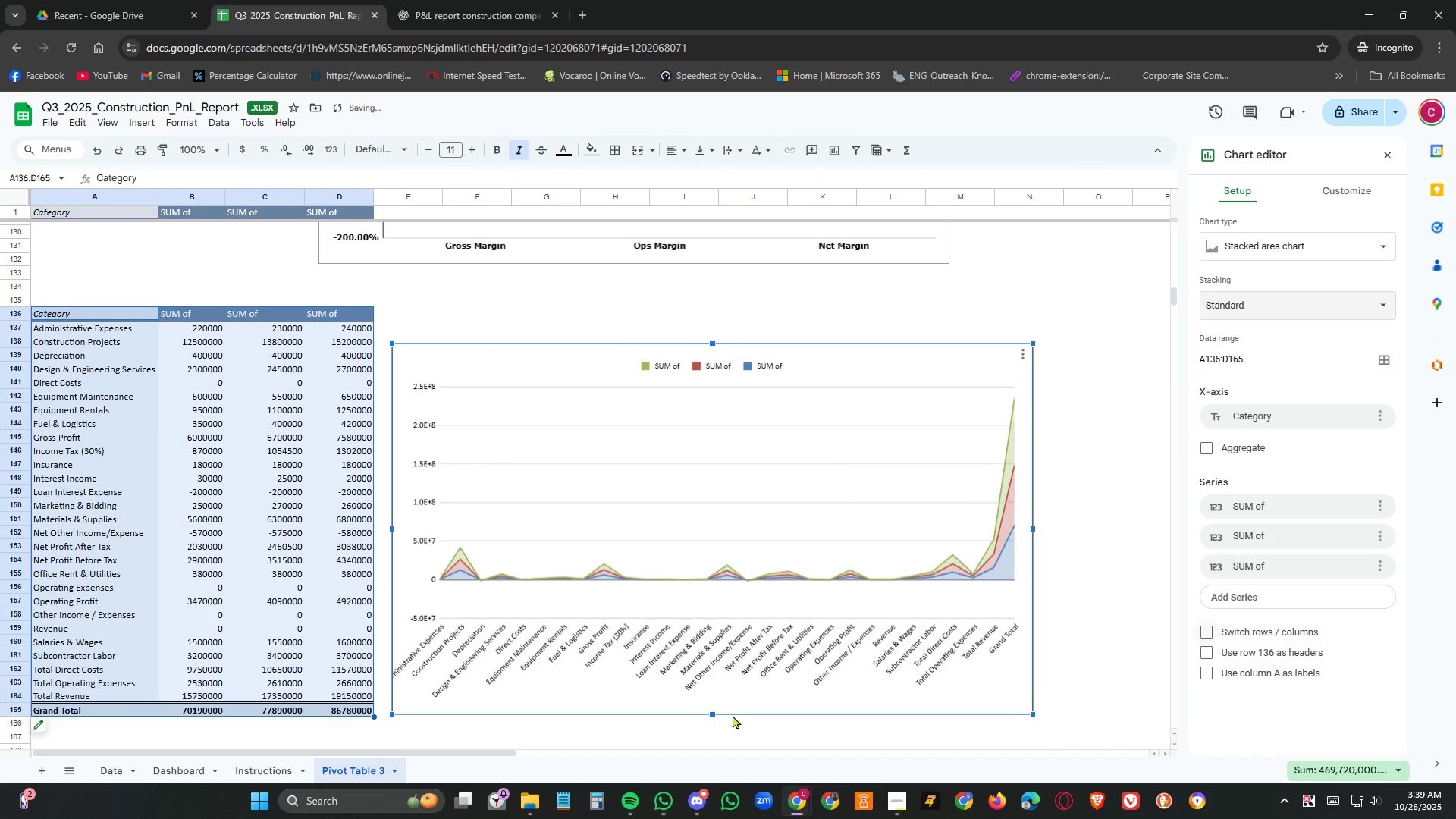 
left_click([1320, 243])
 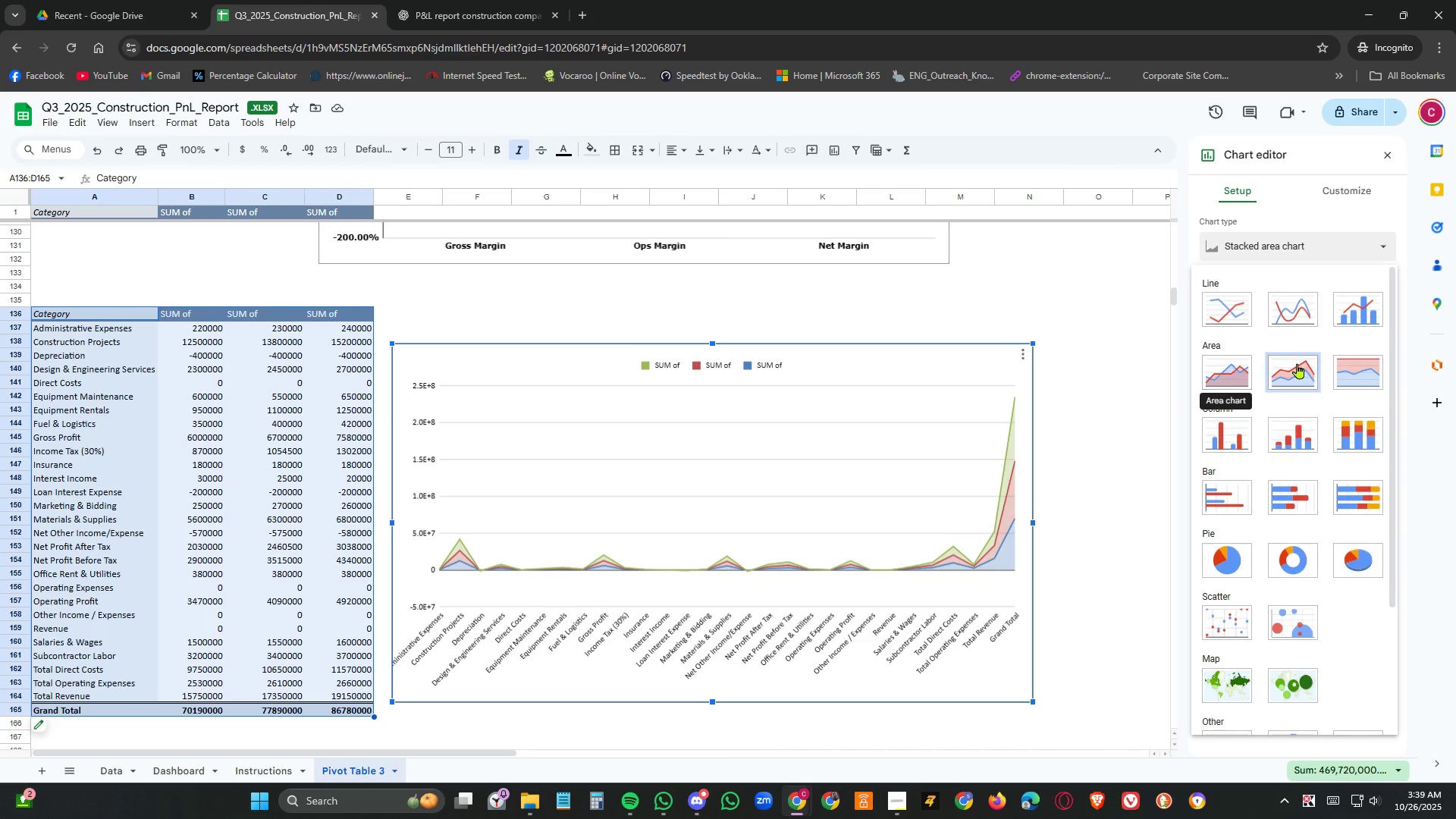 
left_click([1295, 365])
 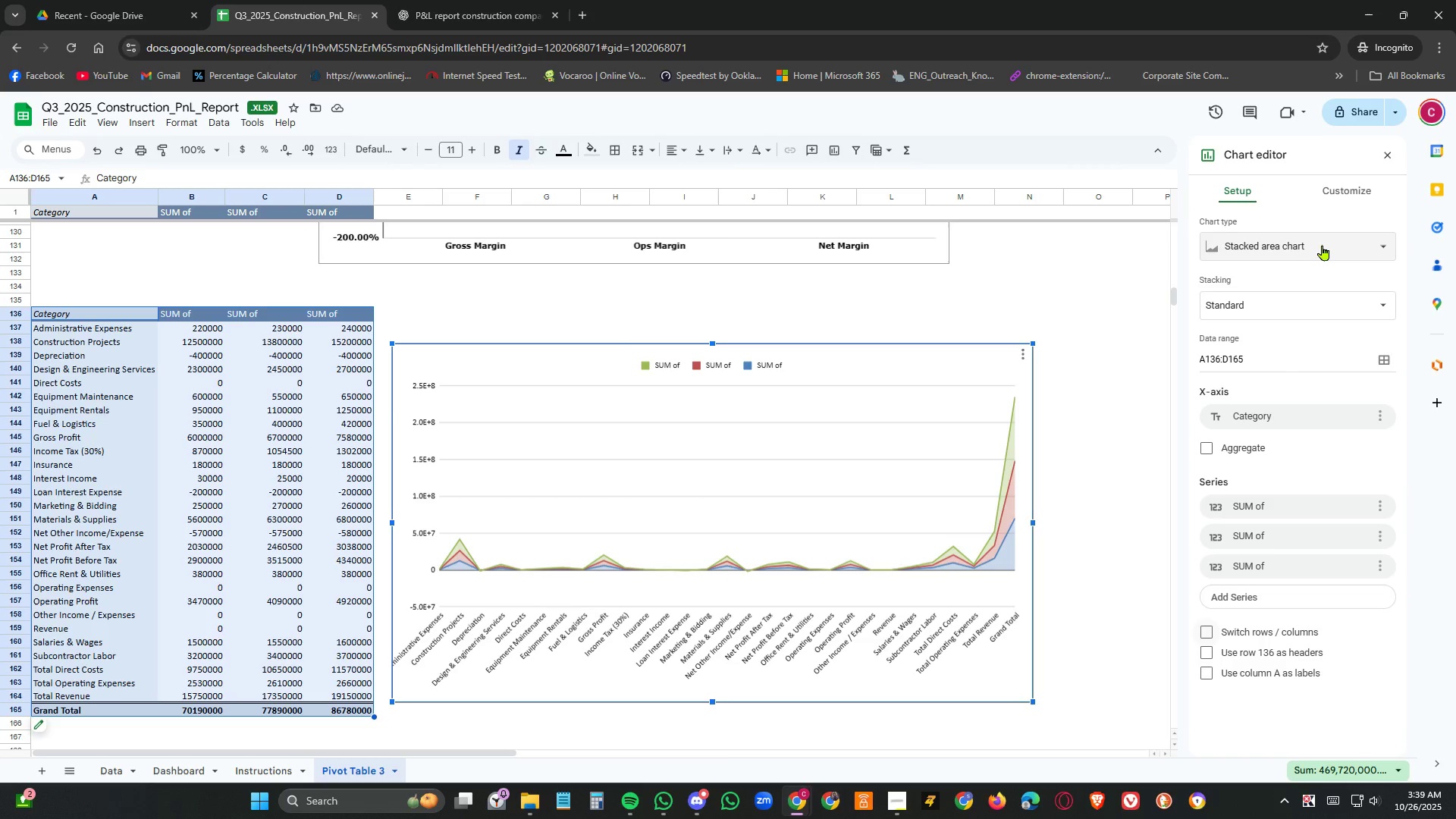 
left_click([1323, 242])
 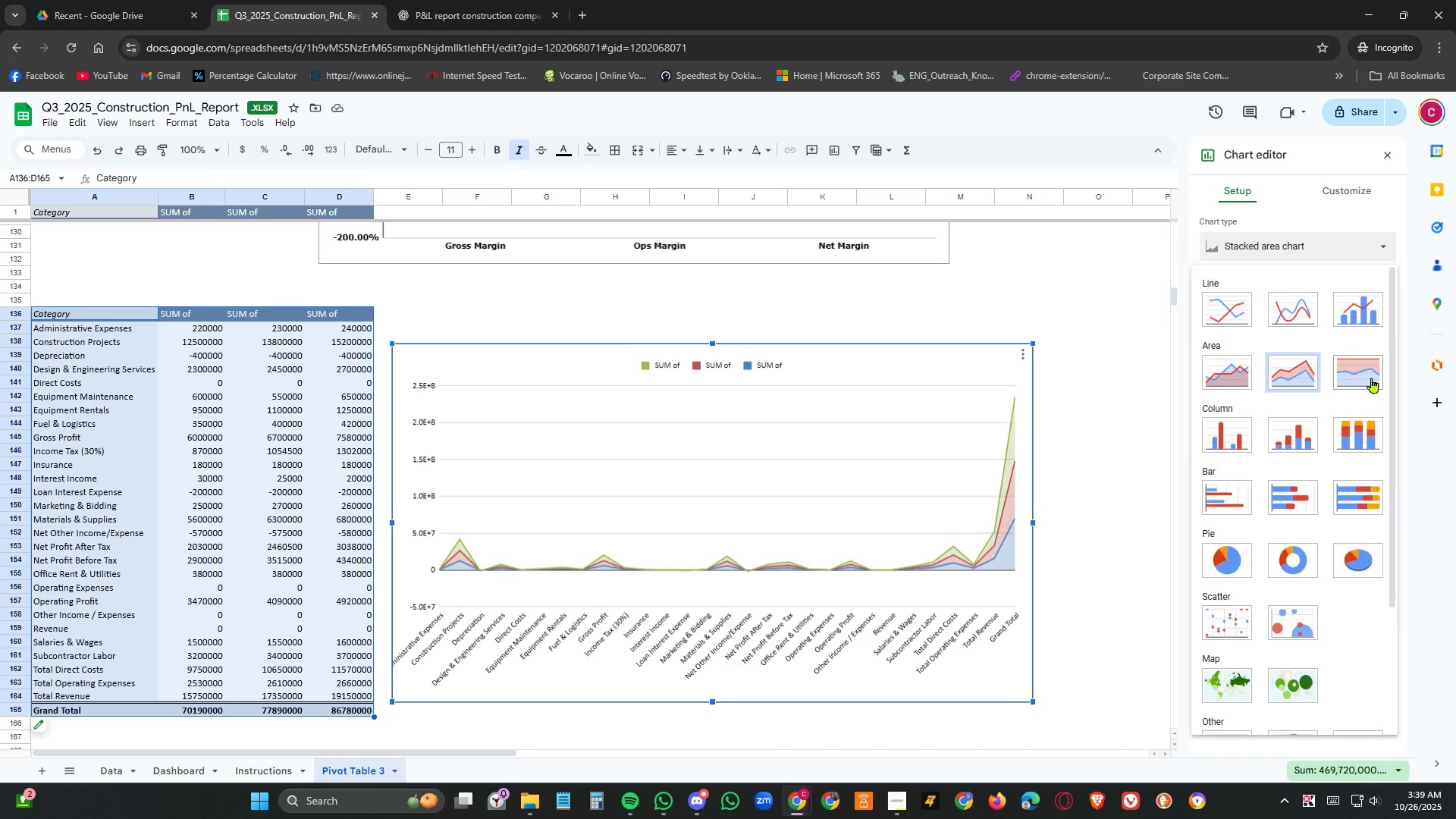 
left_click([1372, 378])
 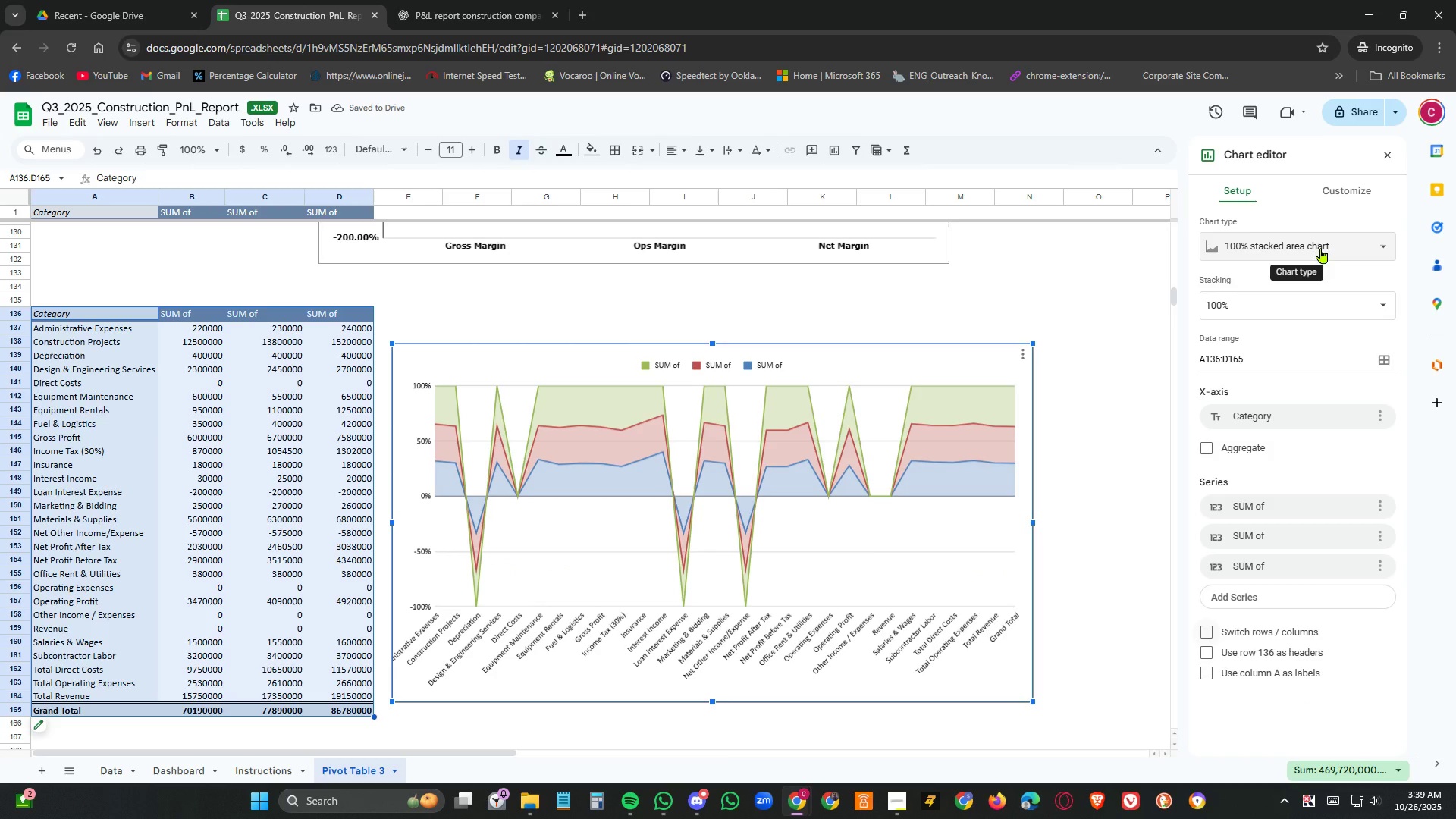 
wait(5.33)
 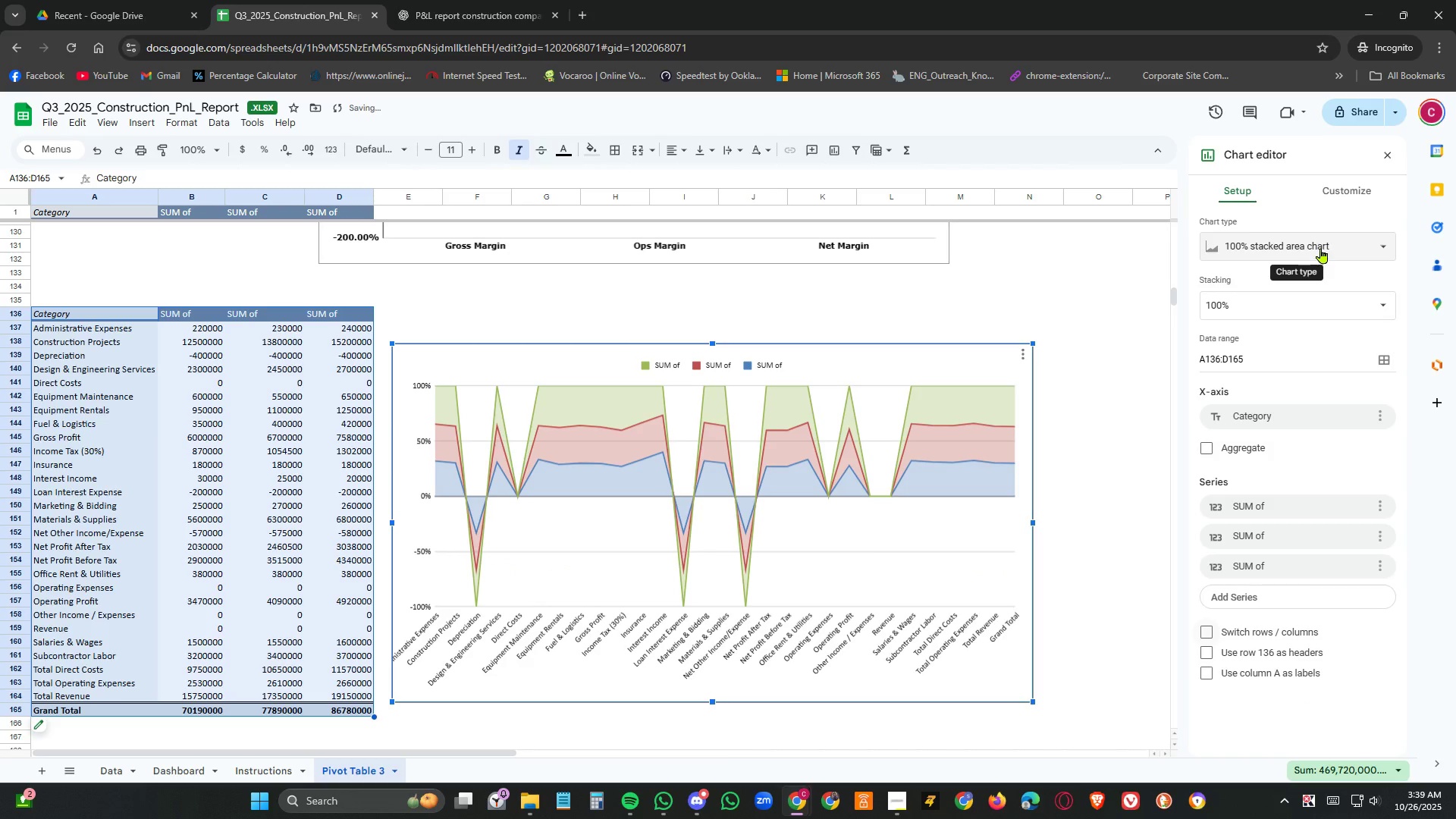 
left_click([1320, 247])
 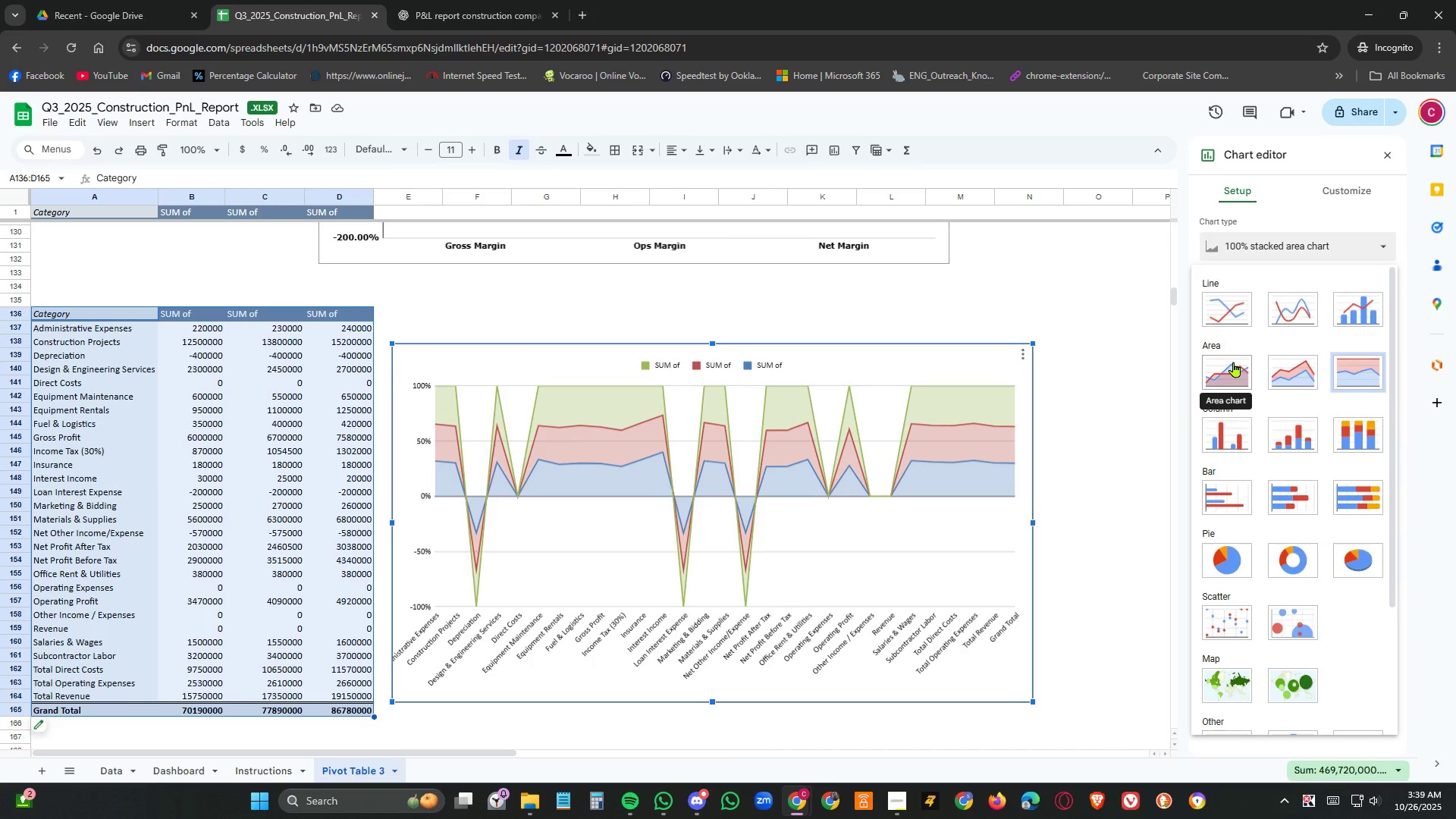 
left_click([1233, 362])
 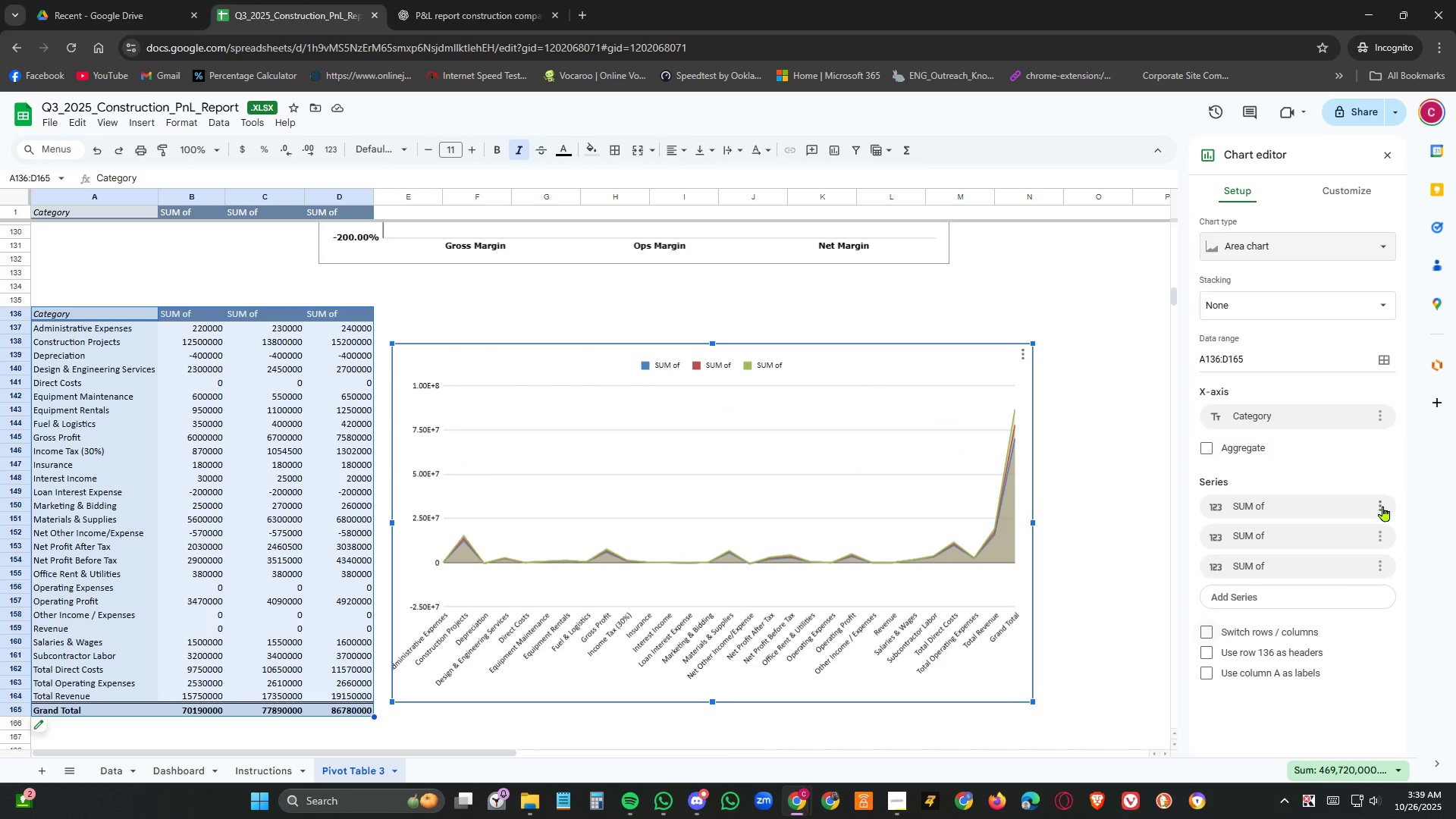 
wait(7.73)
 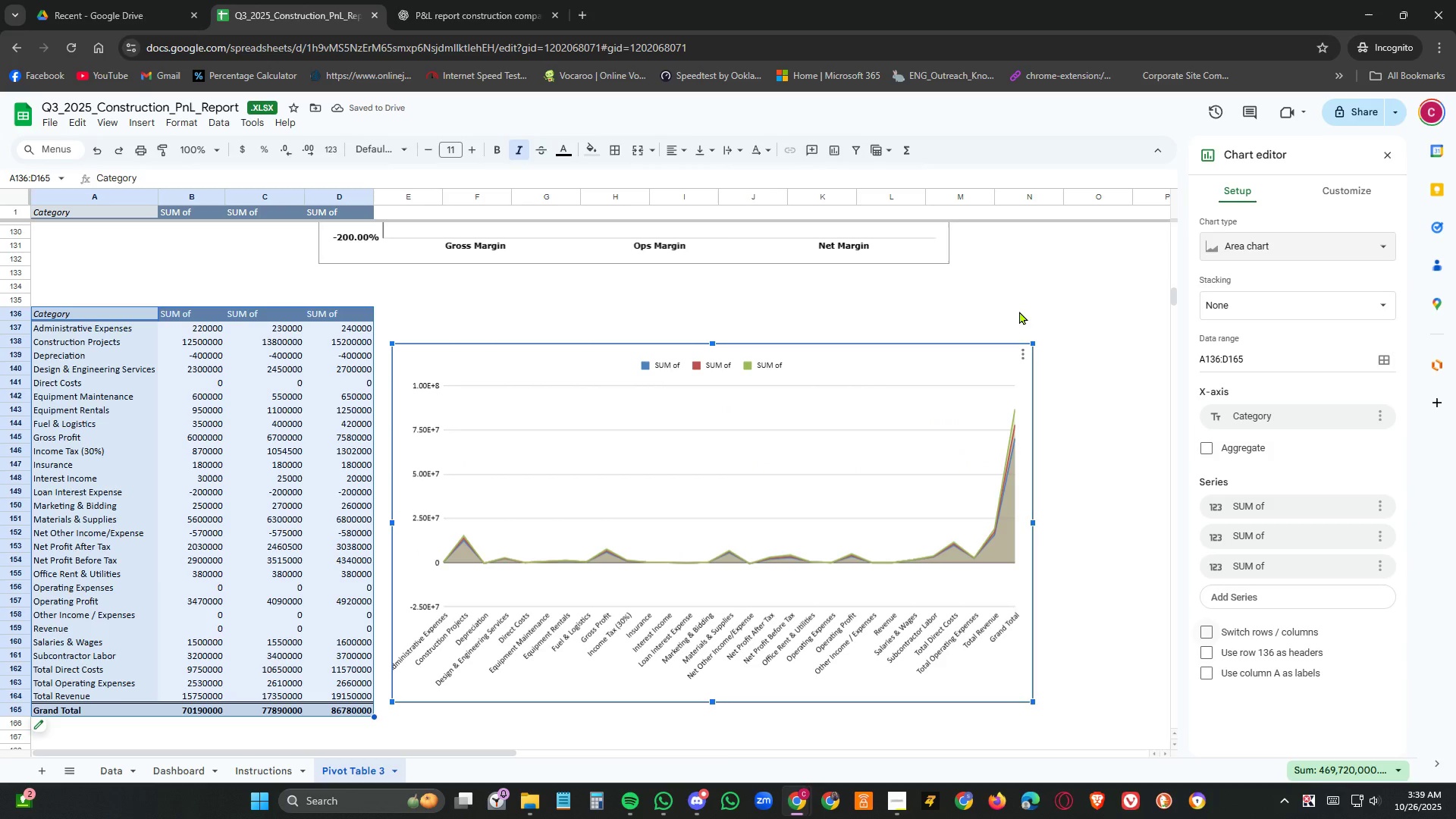 
left_click([1383, 506])
 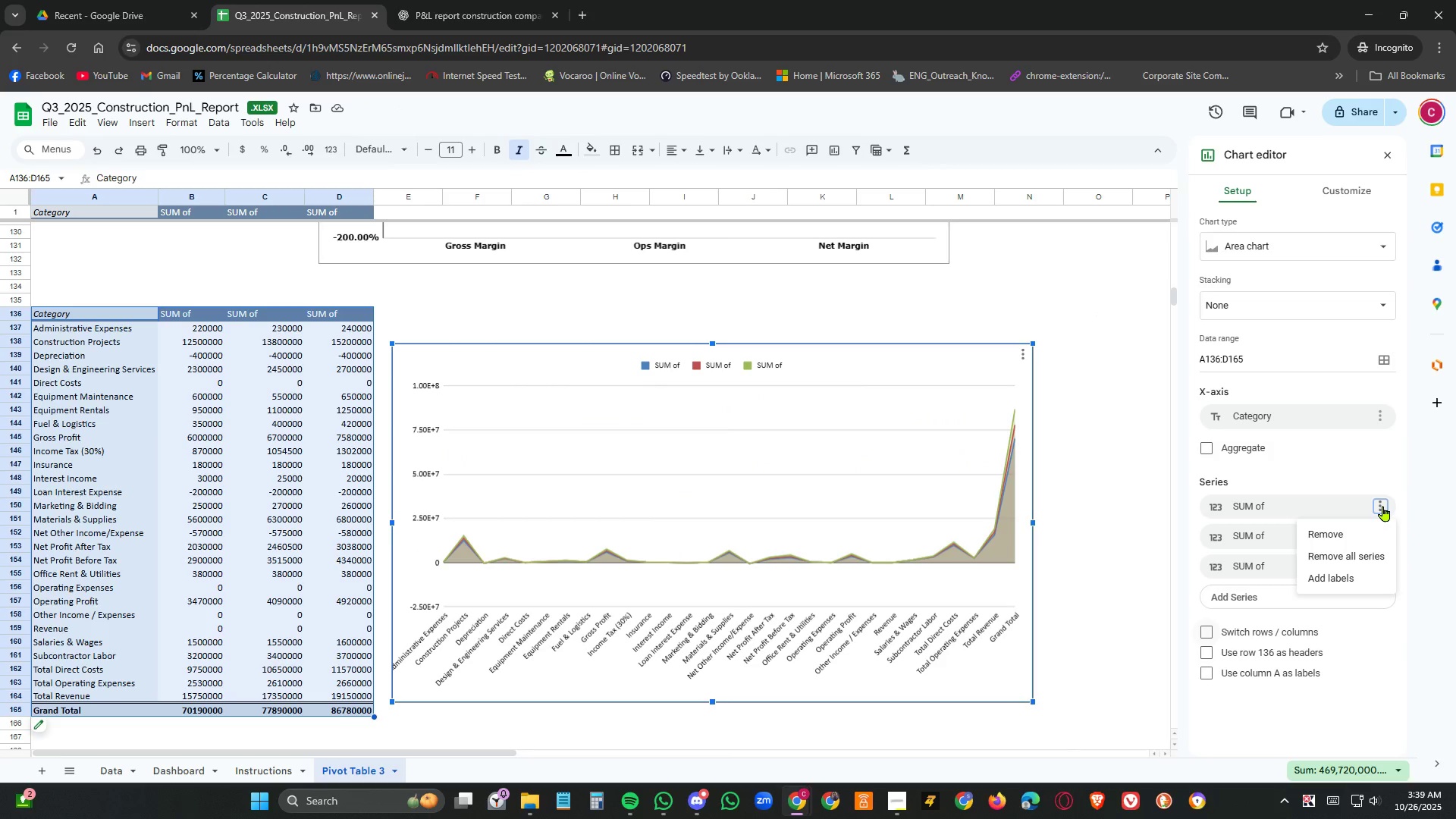 
left_click([1383, 506])
 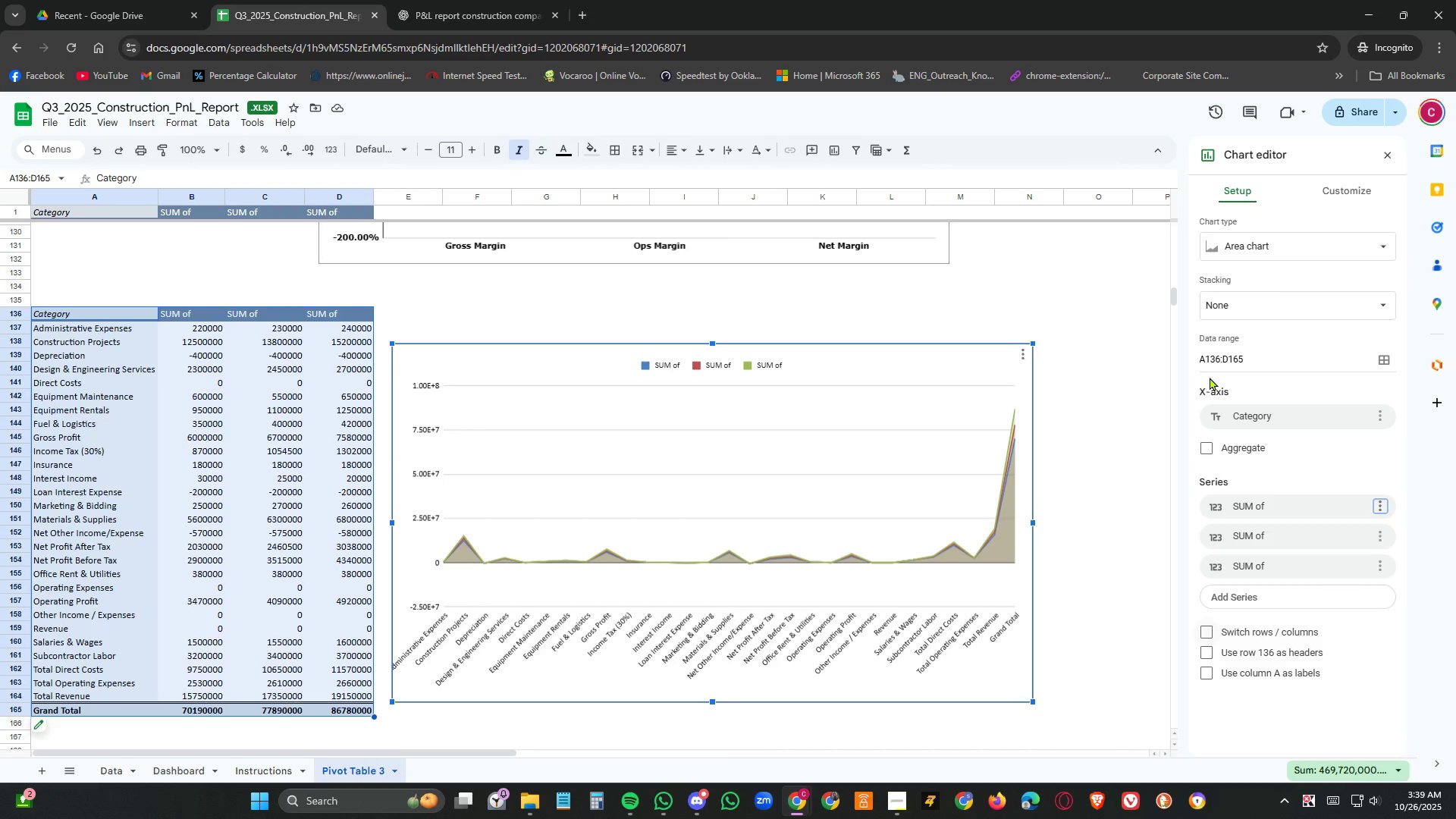 
wait(14.26)
 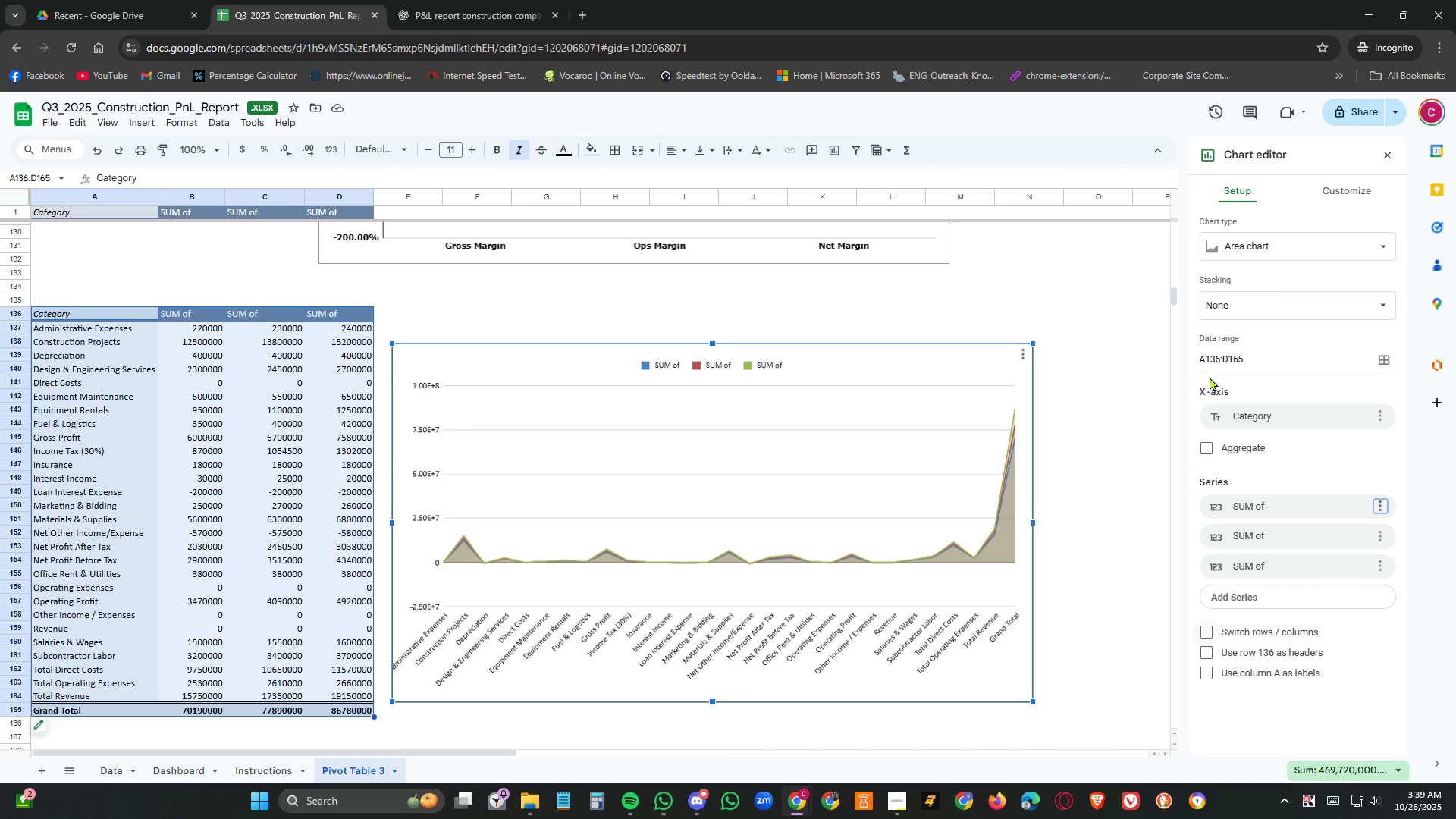 
left_click([245, 447])
 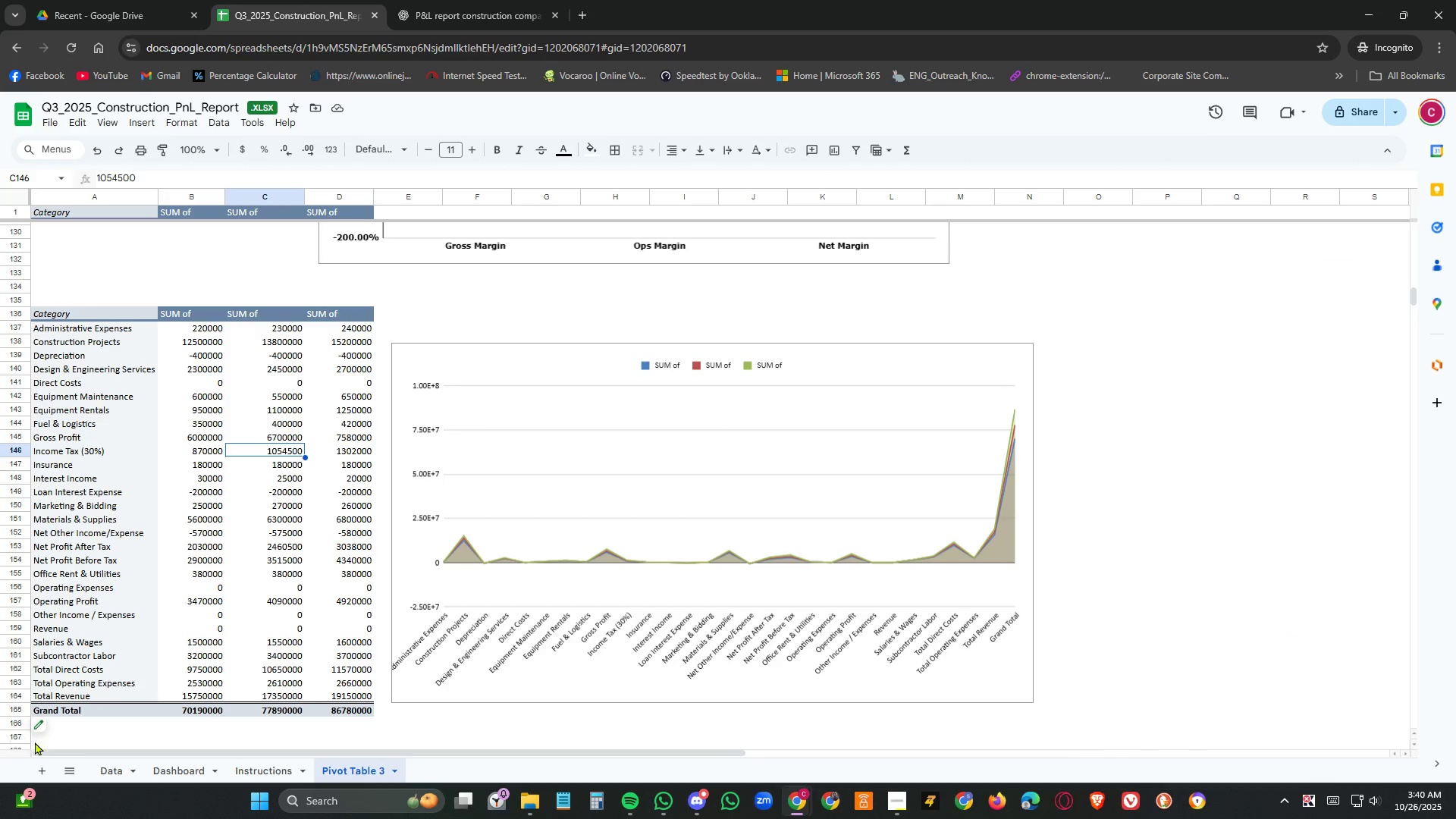 
left_click([43, 733])
 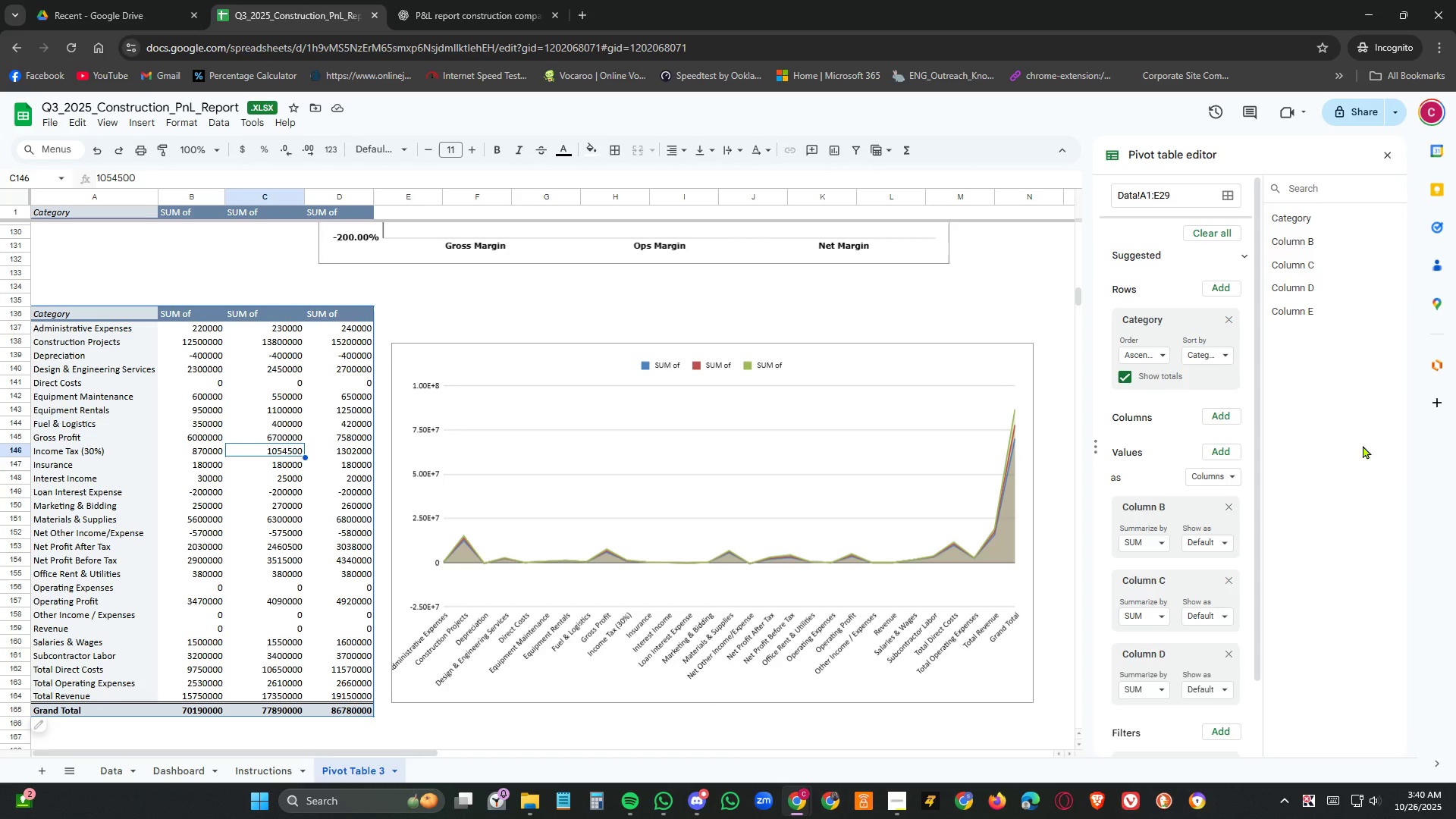 
scroll: coordinate [1213, 572], scroll_direction: down, amount: 9.0
 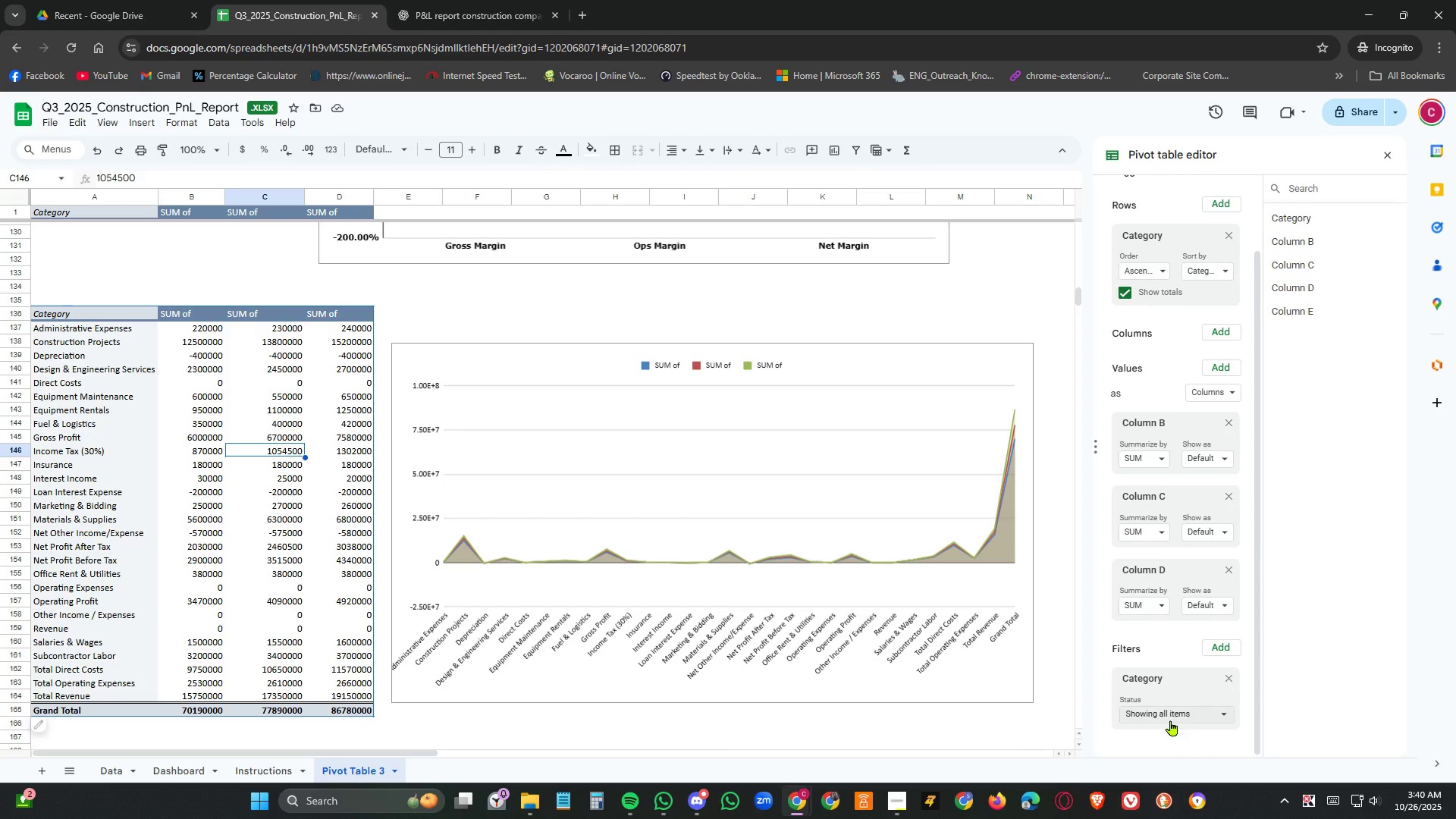 
left_click([1173, 712])
 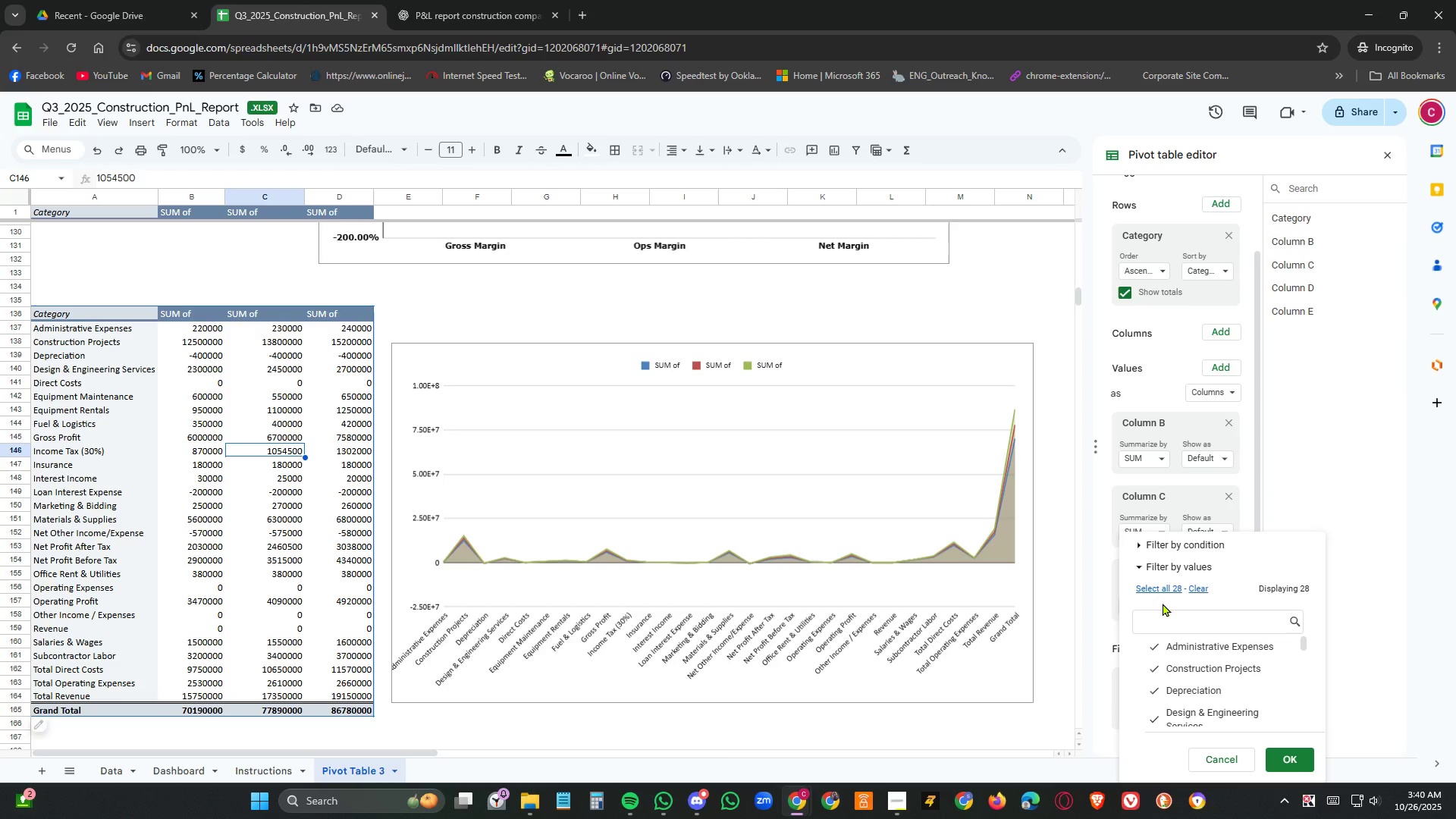 
left_click([274, 765])
 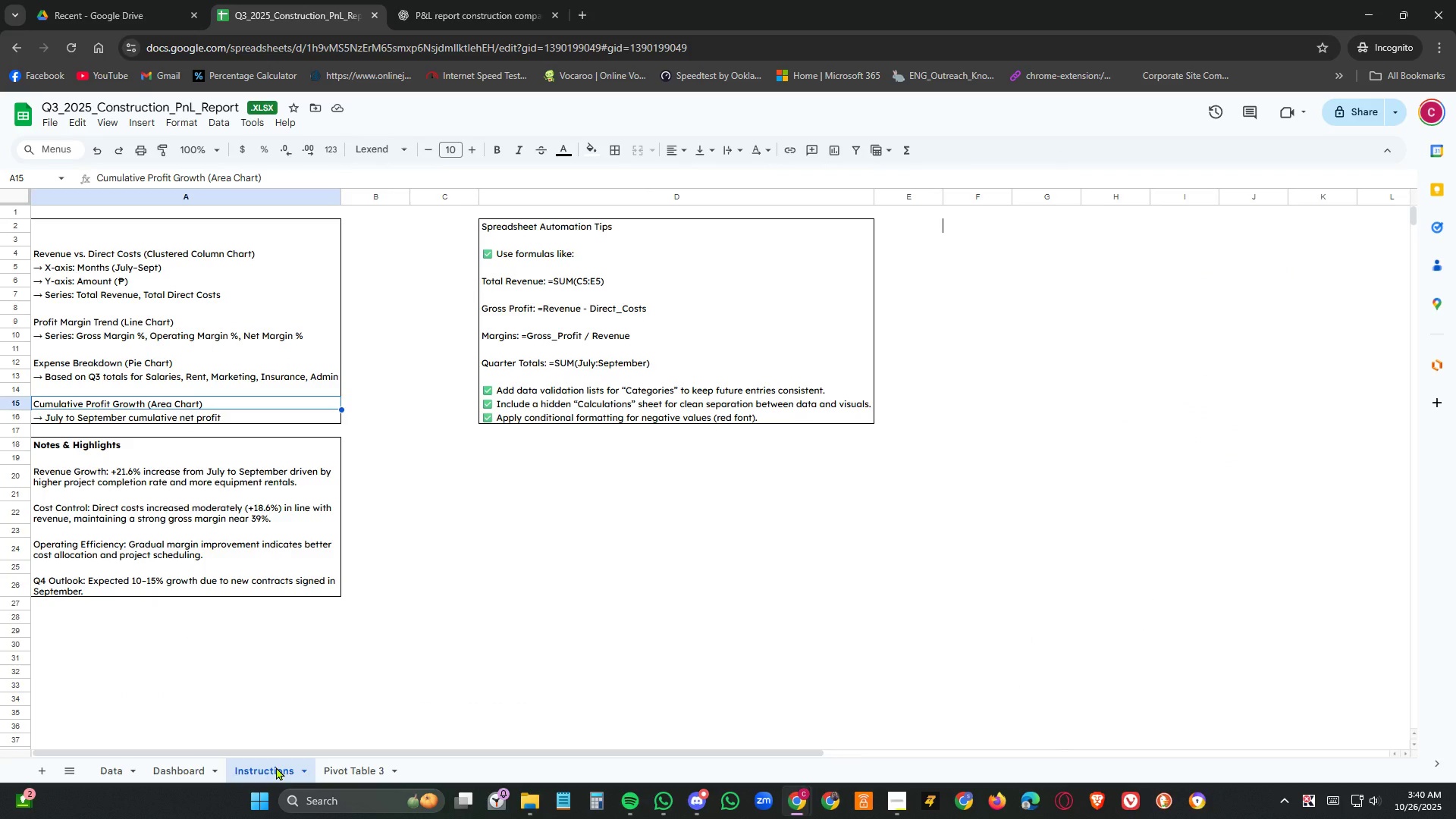 
wait(6.62)
 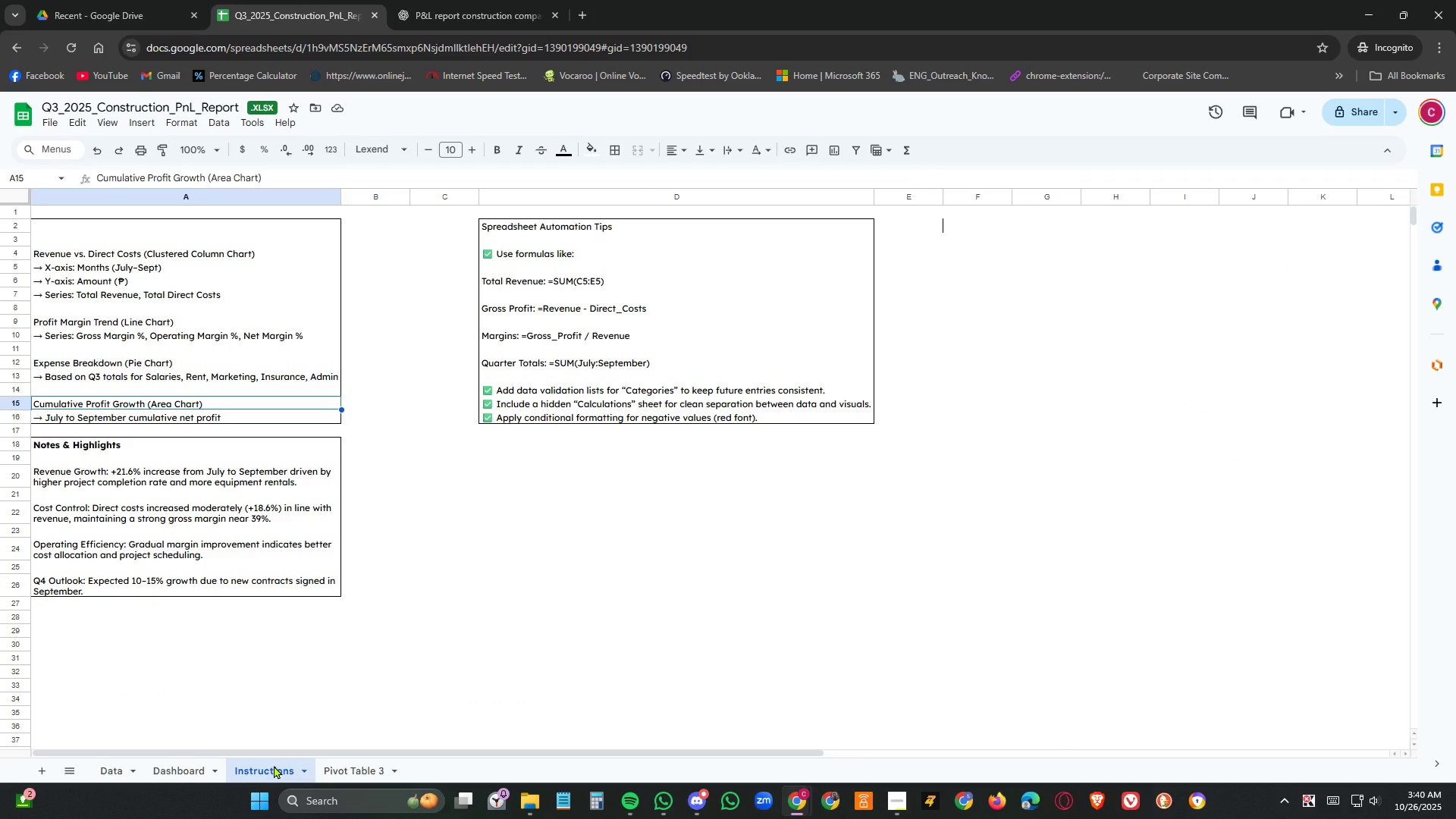 
left_click([184, 771])
 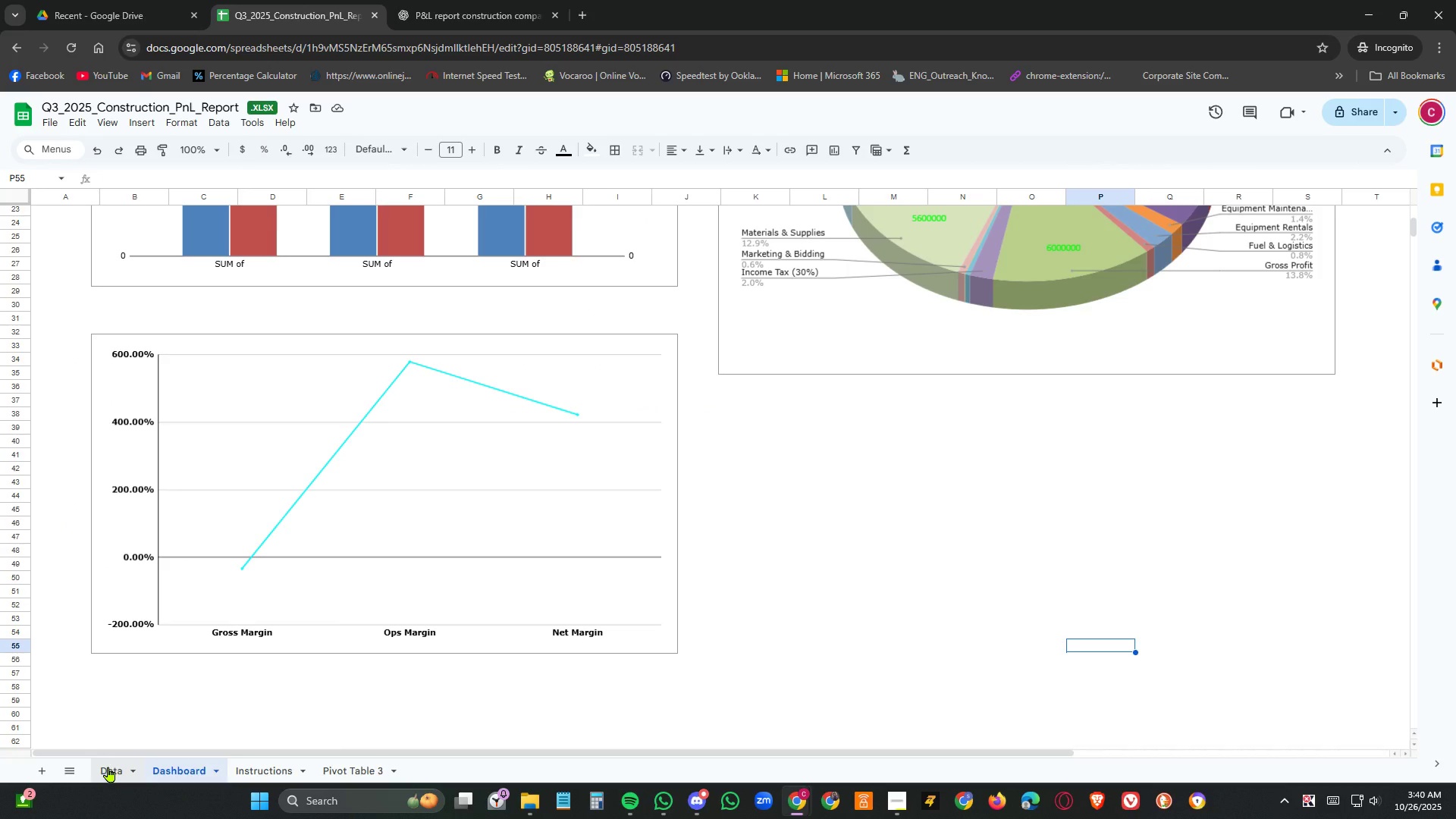 
left_click([108, 767])
 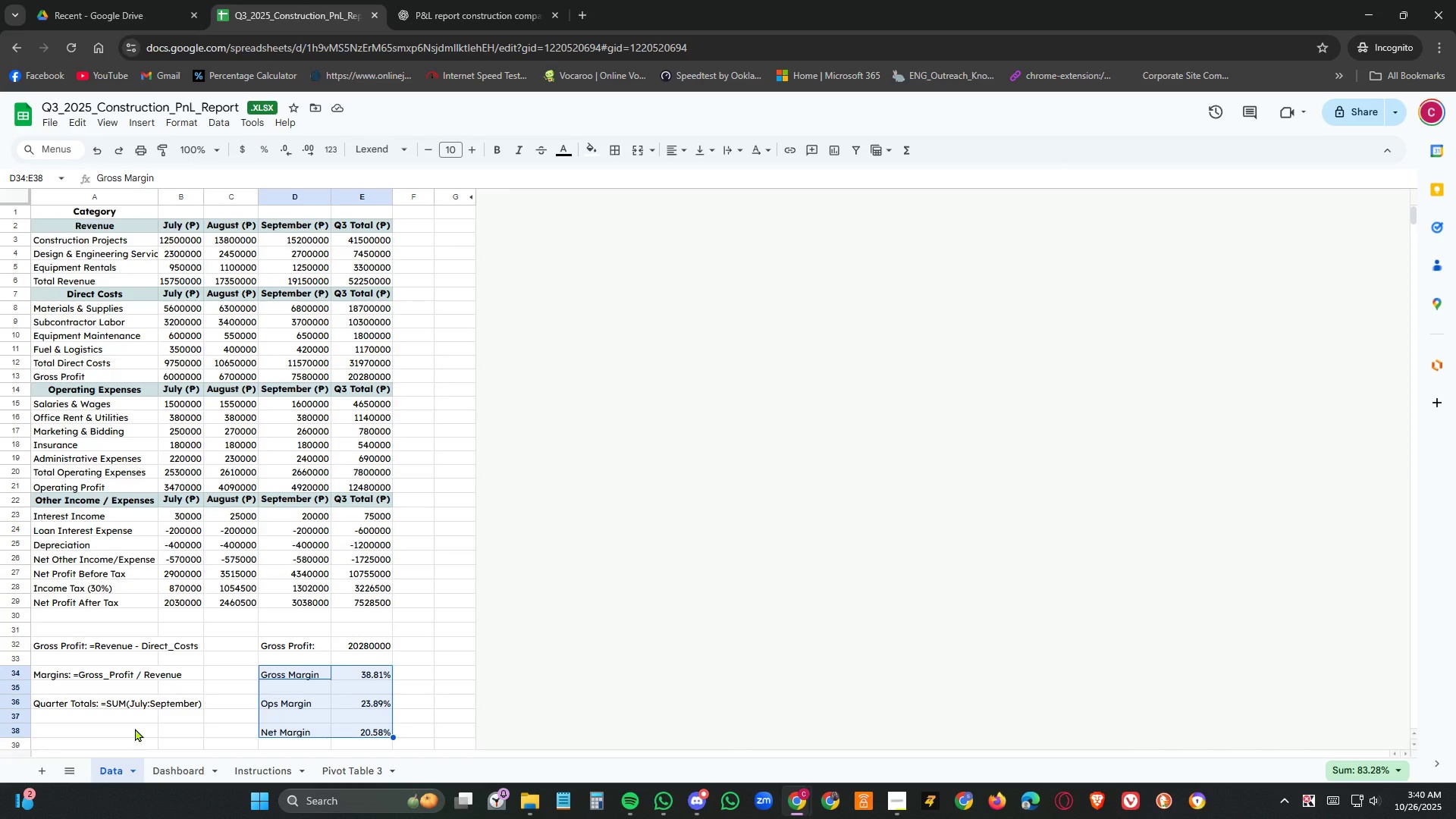 
wait(26.71)
 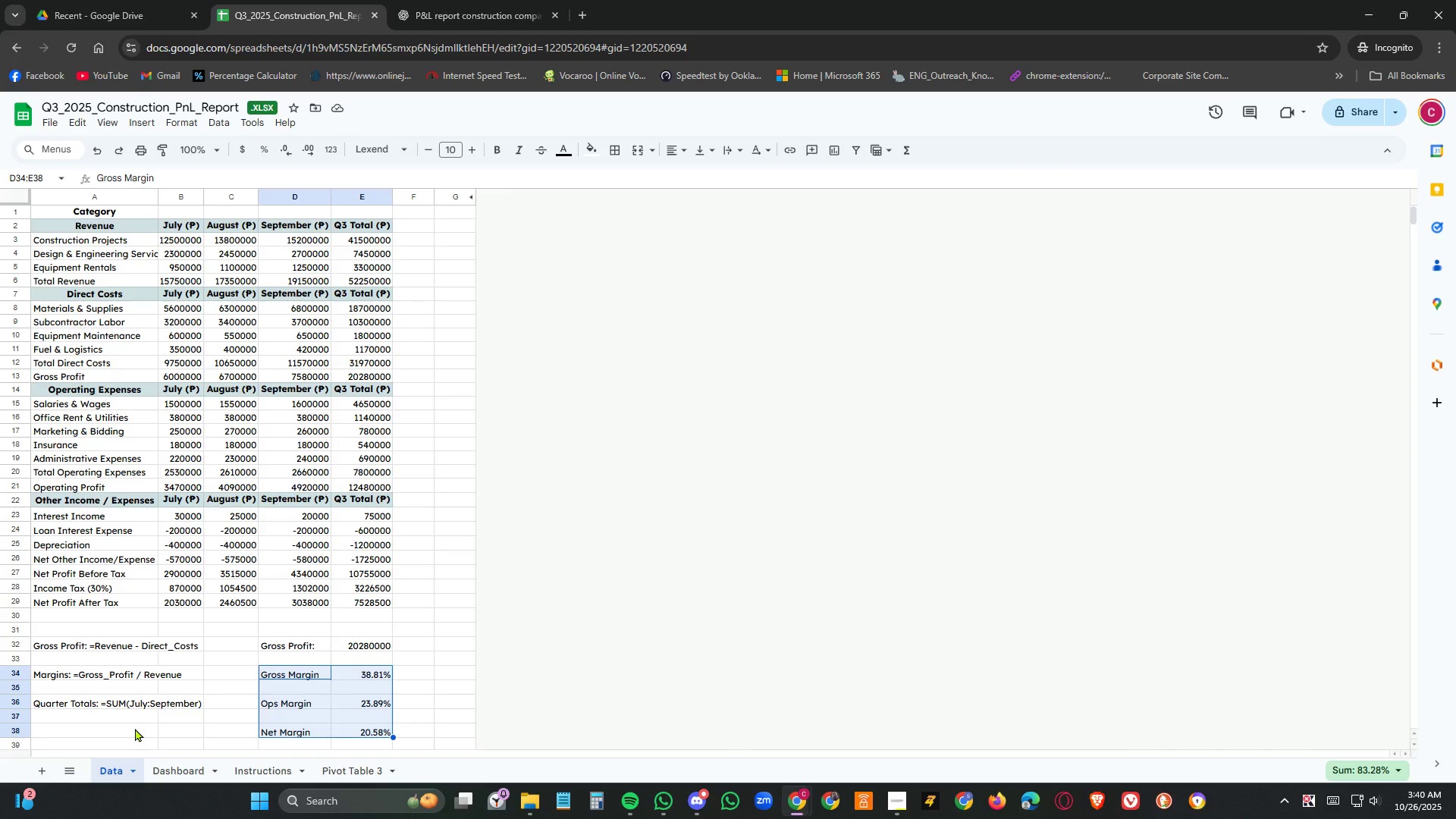 
left_click([362, 769])
 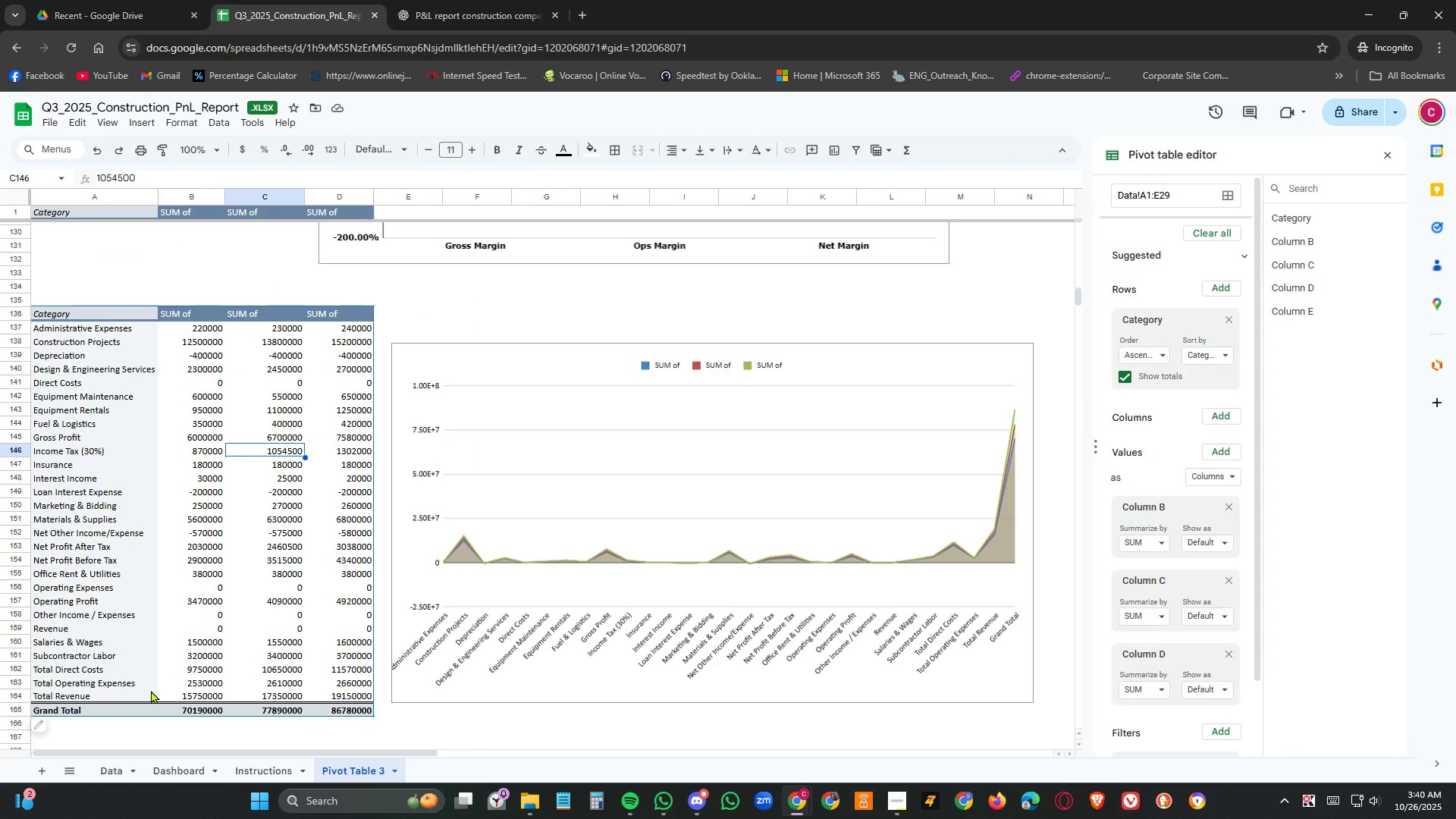 
wait(10.34)
 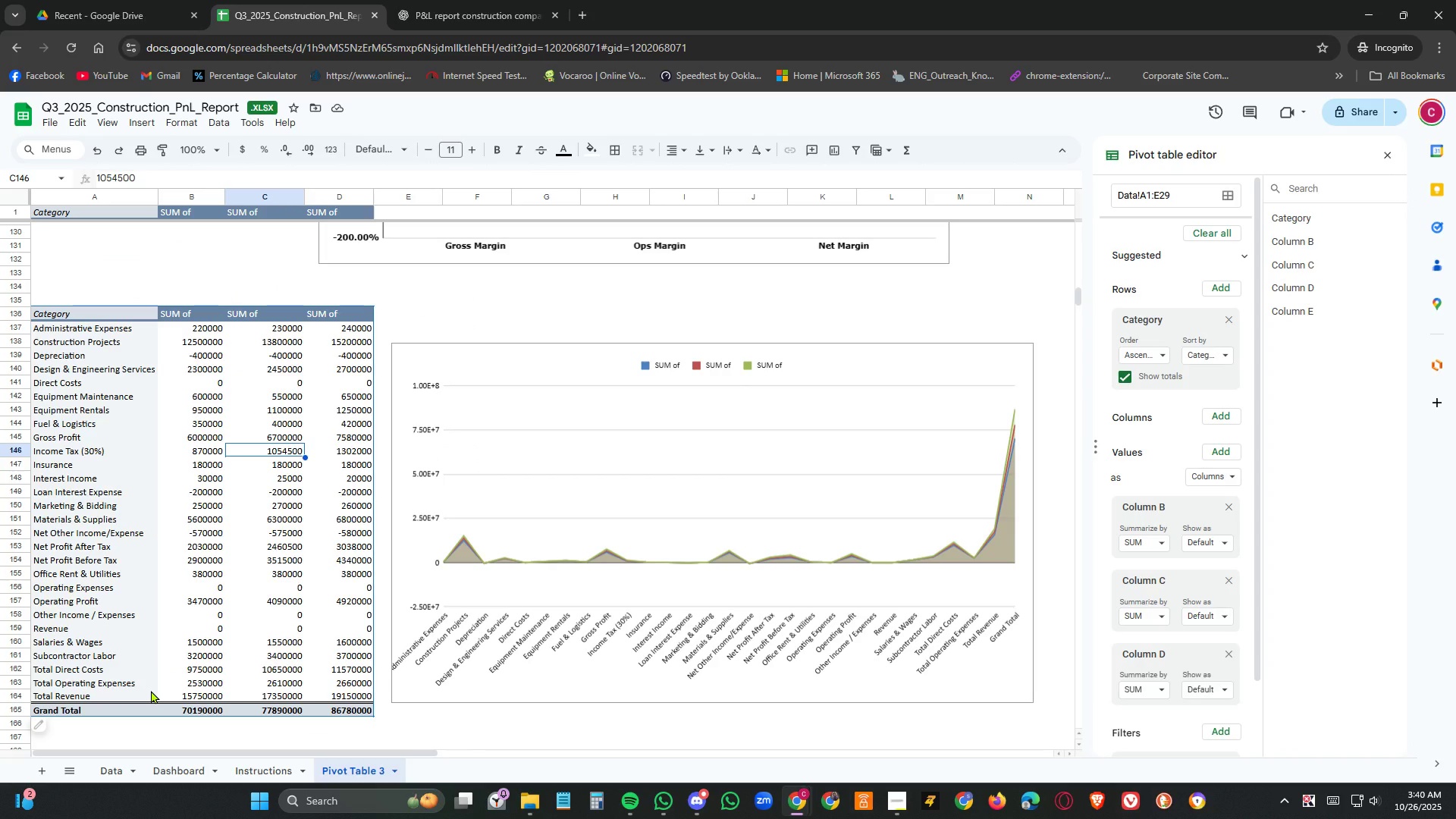 
left_click([64, 548])
 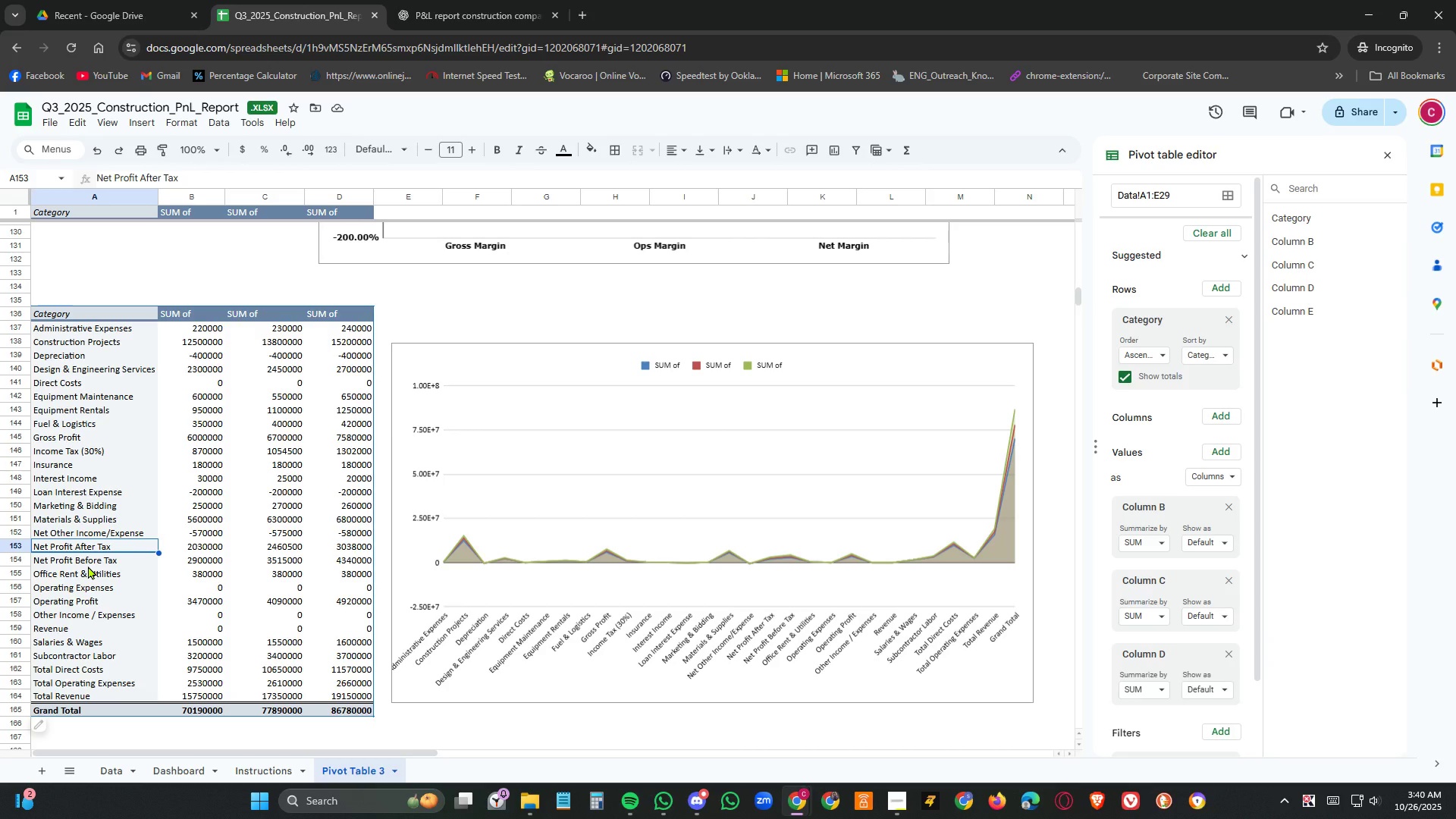 
left_click([88, 566])
 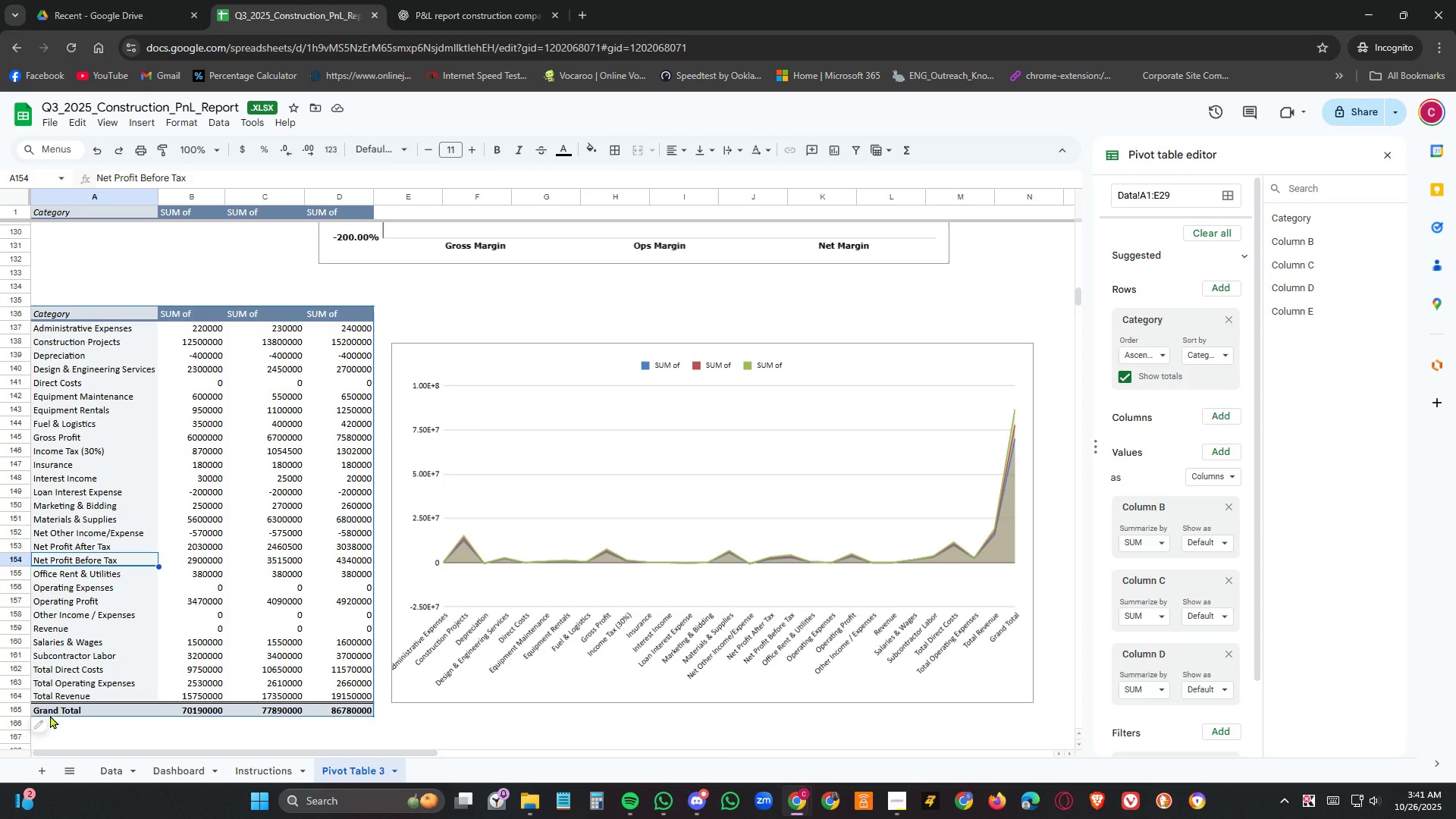 
wait(5.83)
 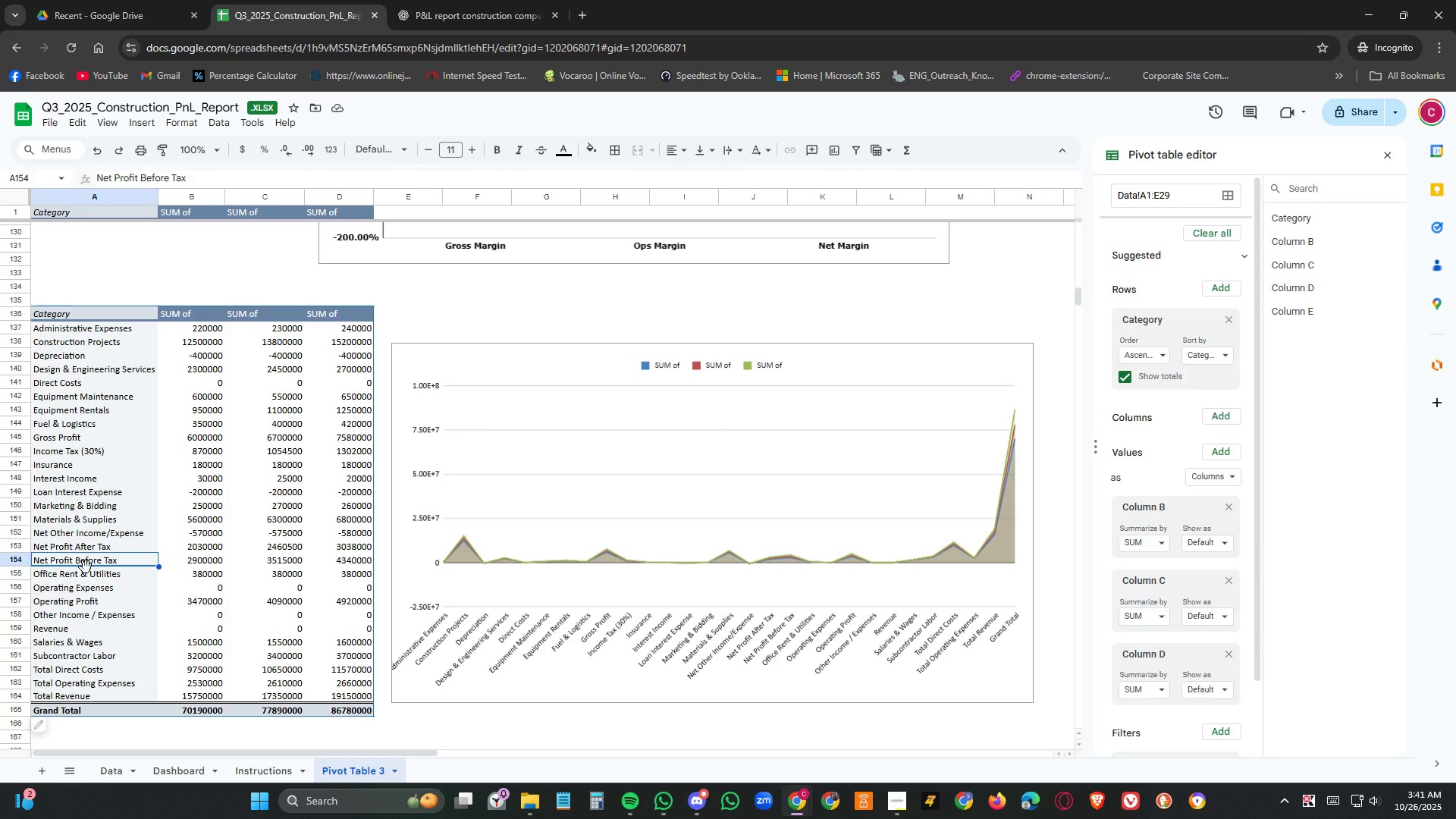 
left_click([156, 644])
 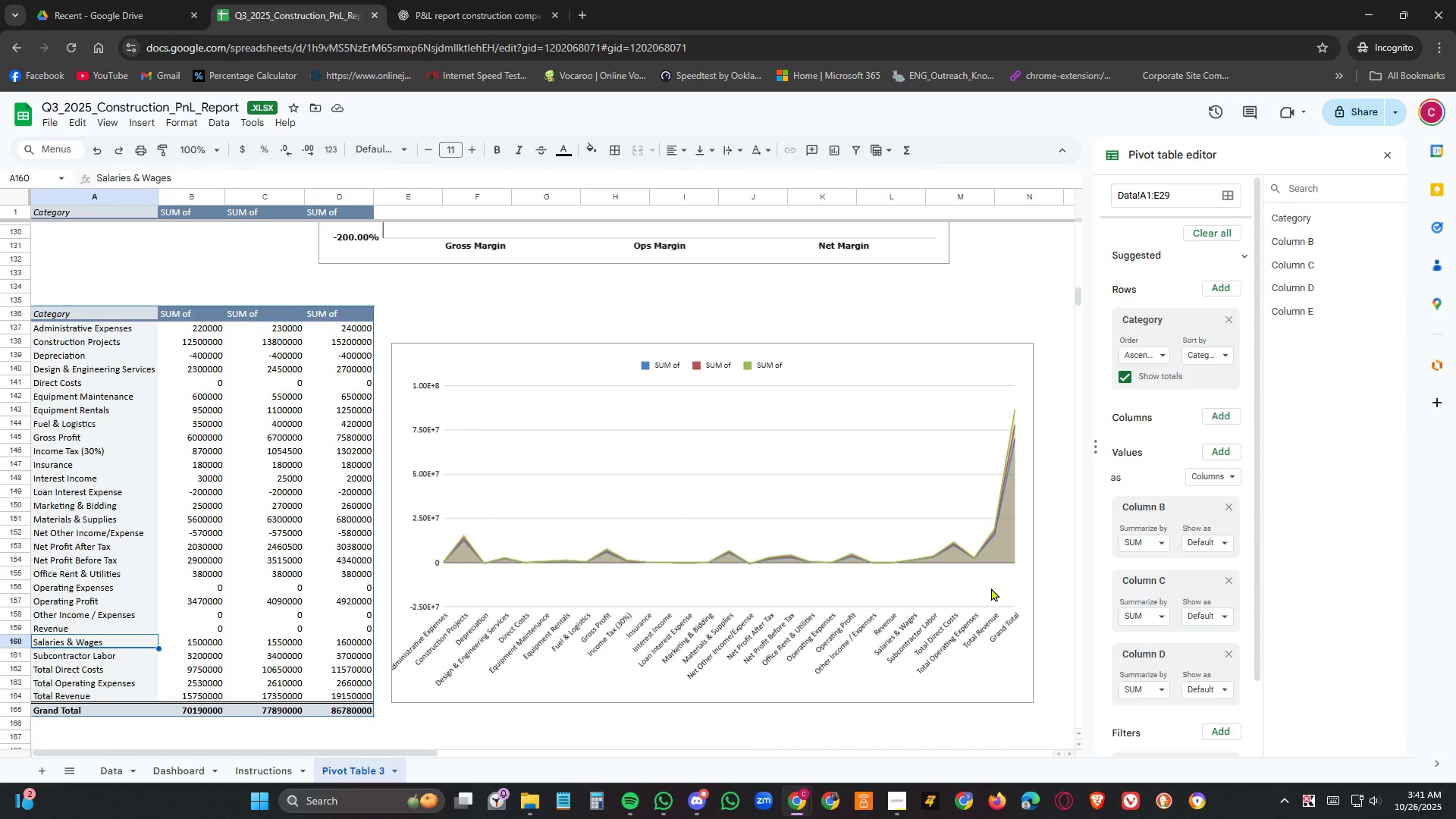 
scroll: coordinate [1234, 566], scroll_direction: down, amount: 2.0
 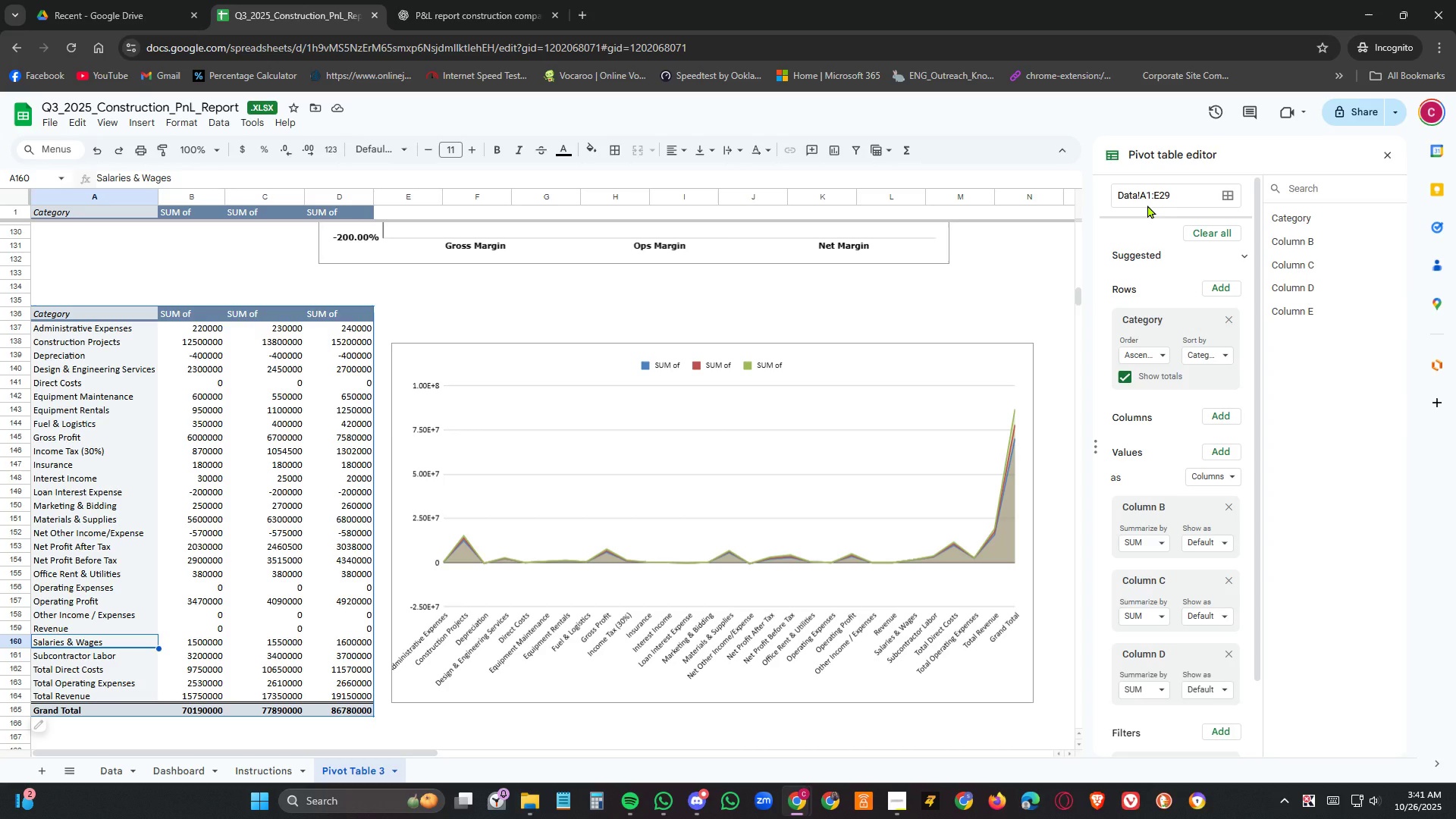 
wait(15.35)
 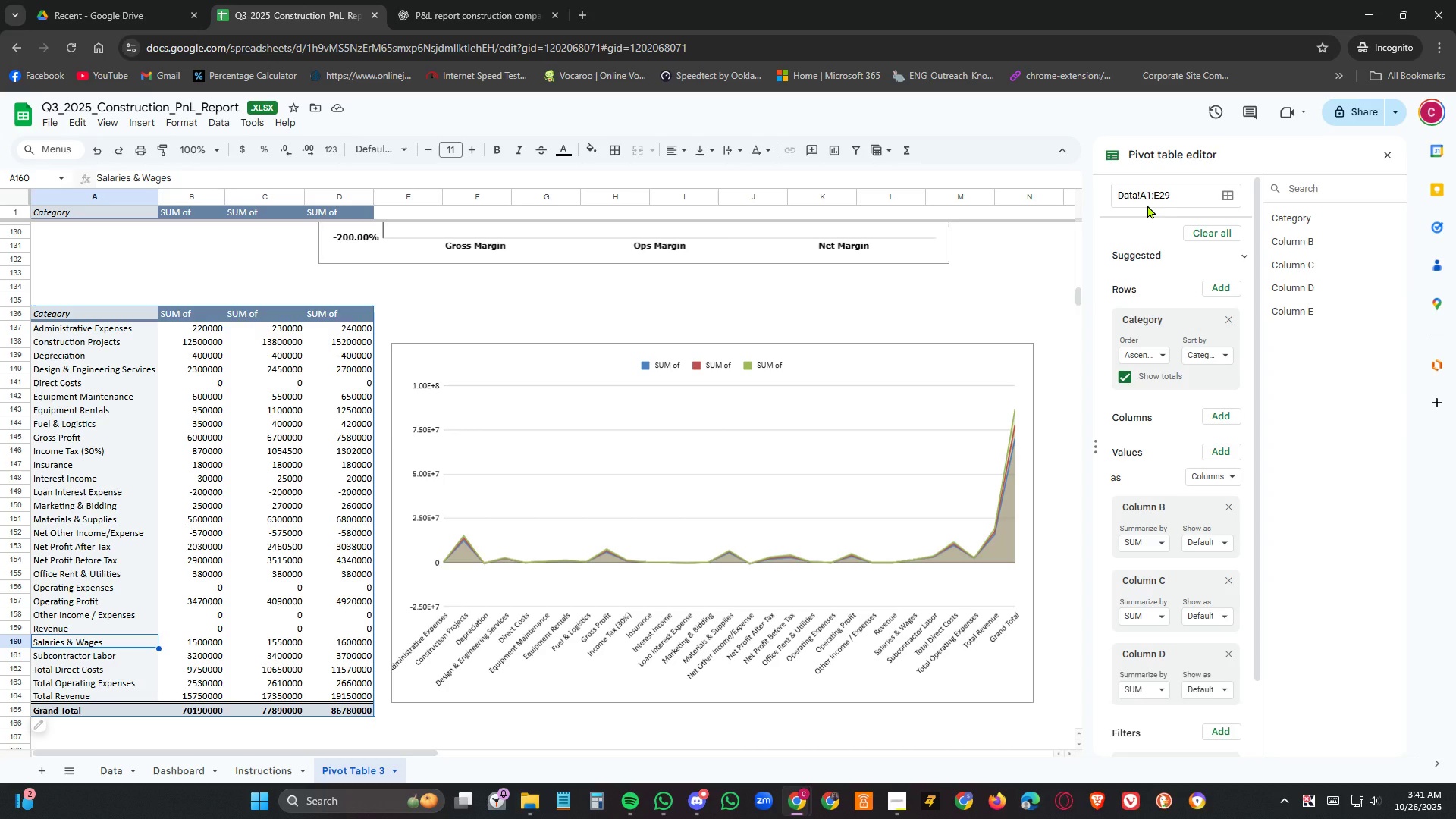 
left_click([108, 550])
 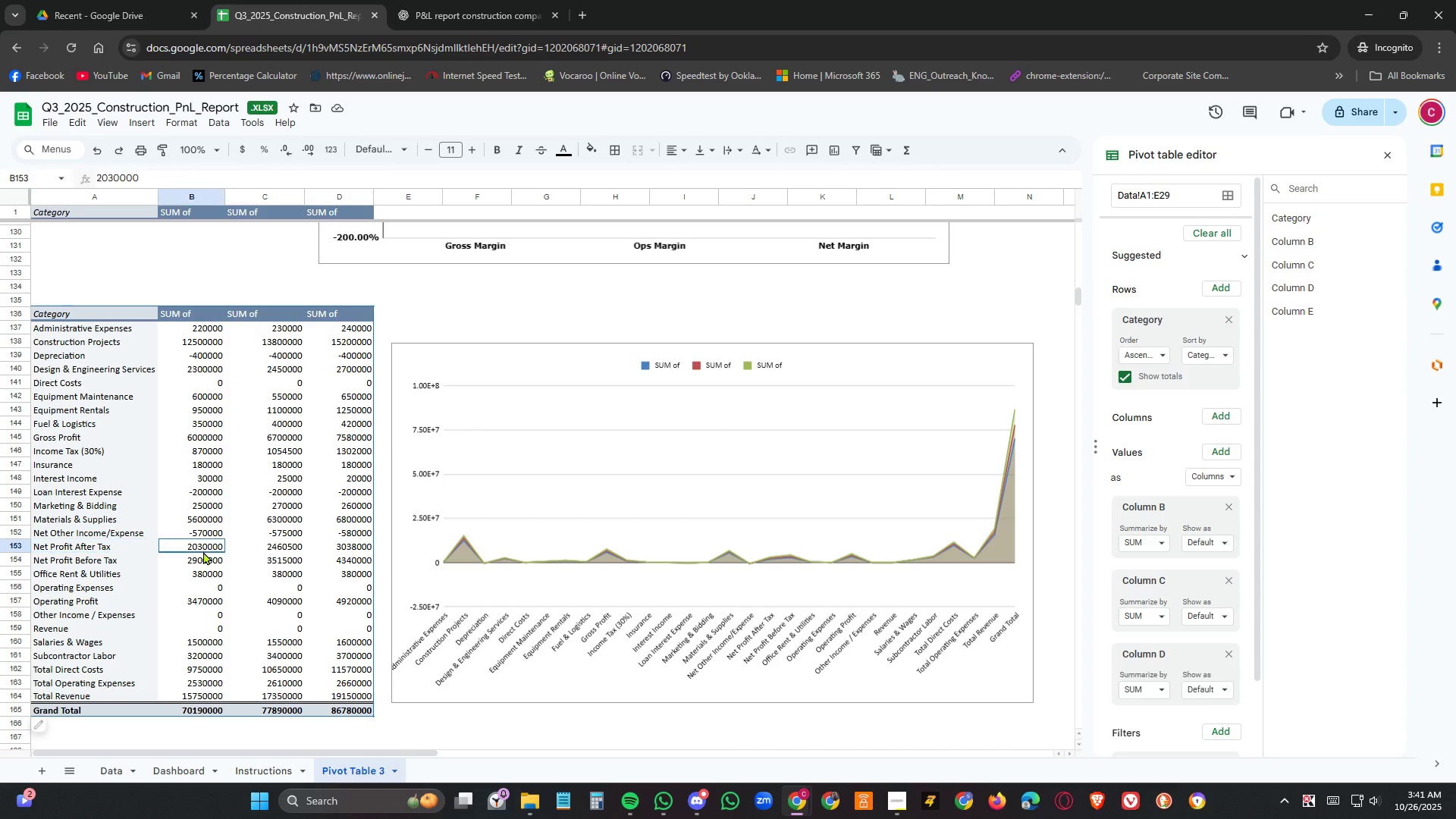 
left_click([203, 551])
 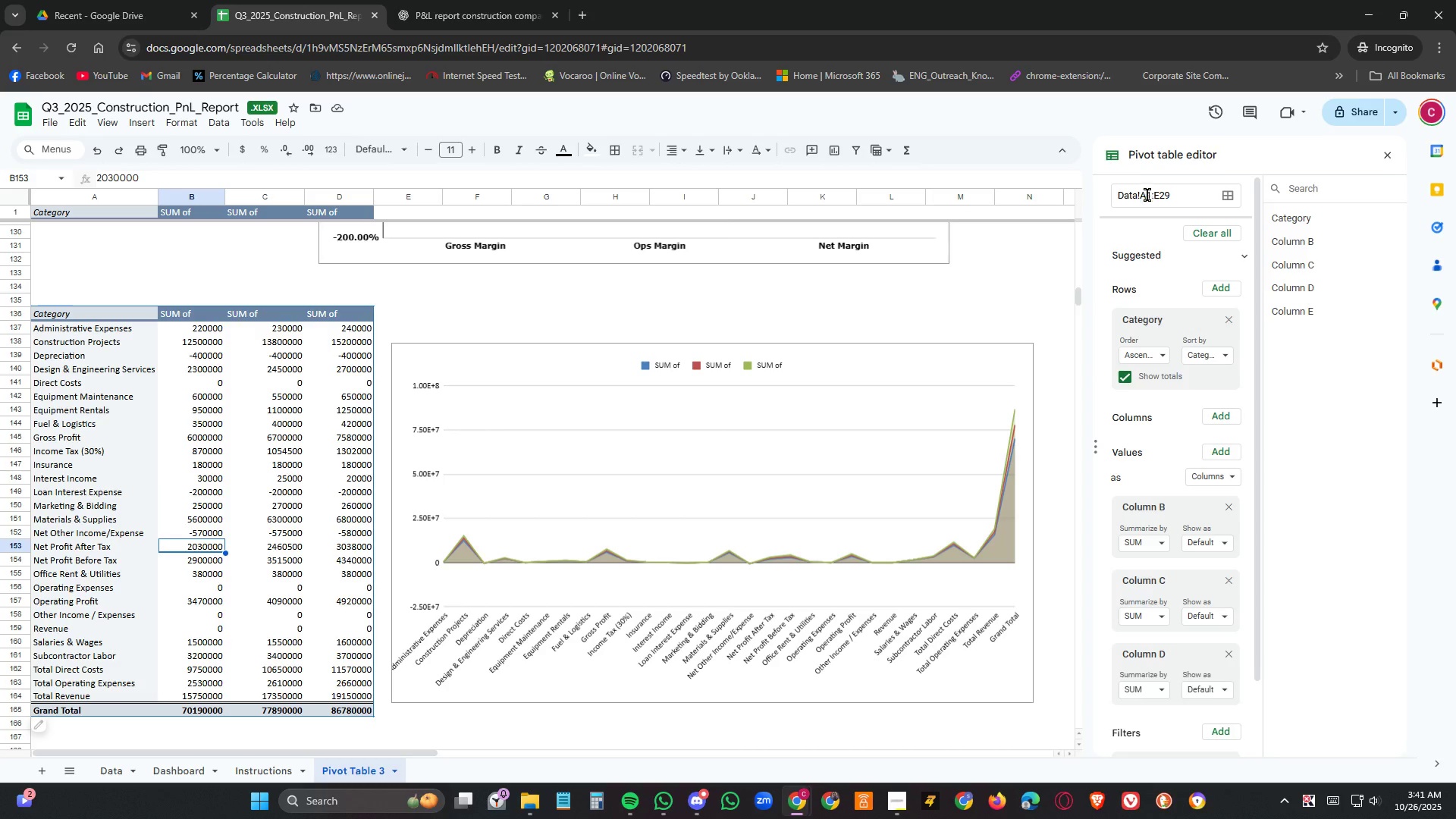 
wait(8.3)
 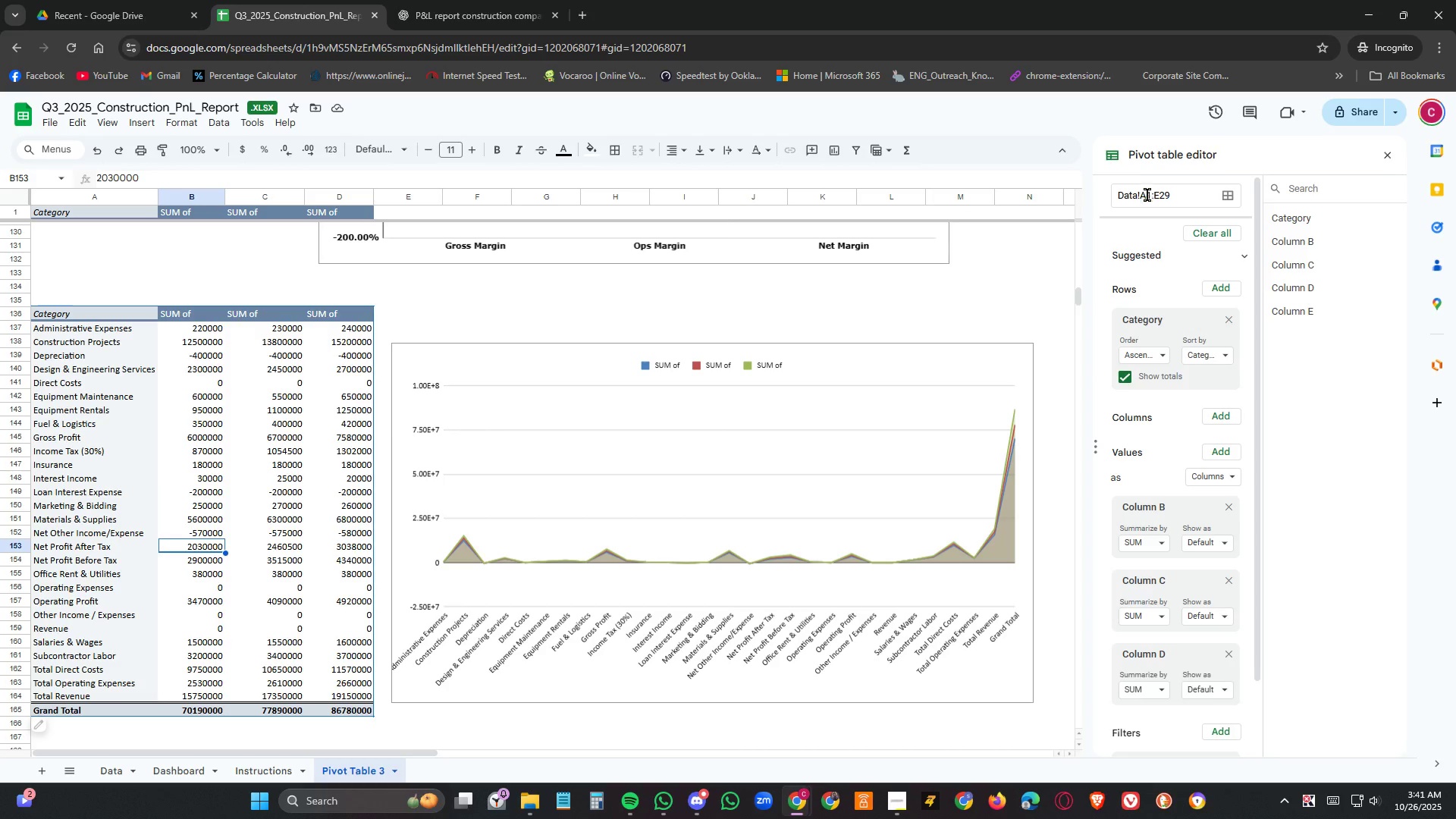 
scroll: coordinate [1200, 686], scroll_direction: down, amount: 11.0
 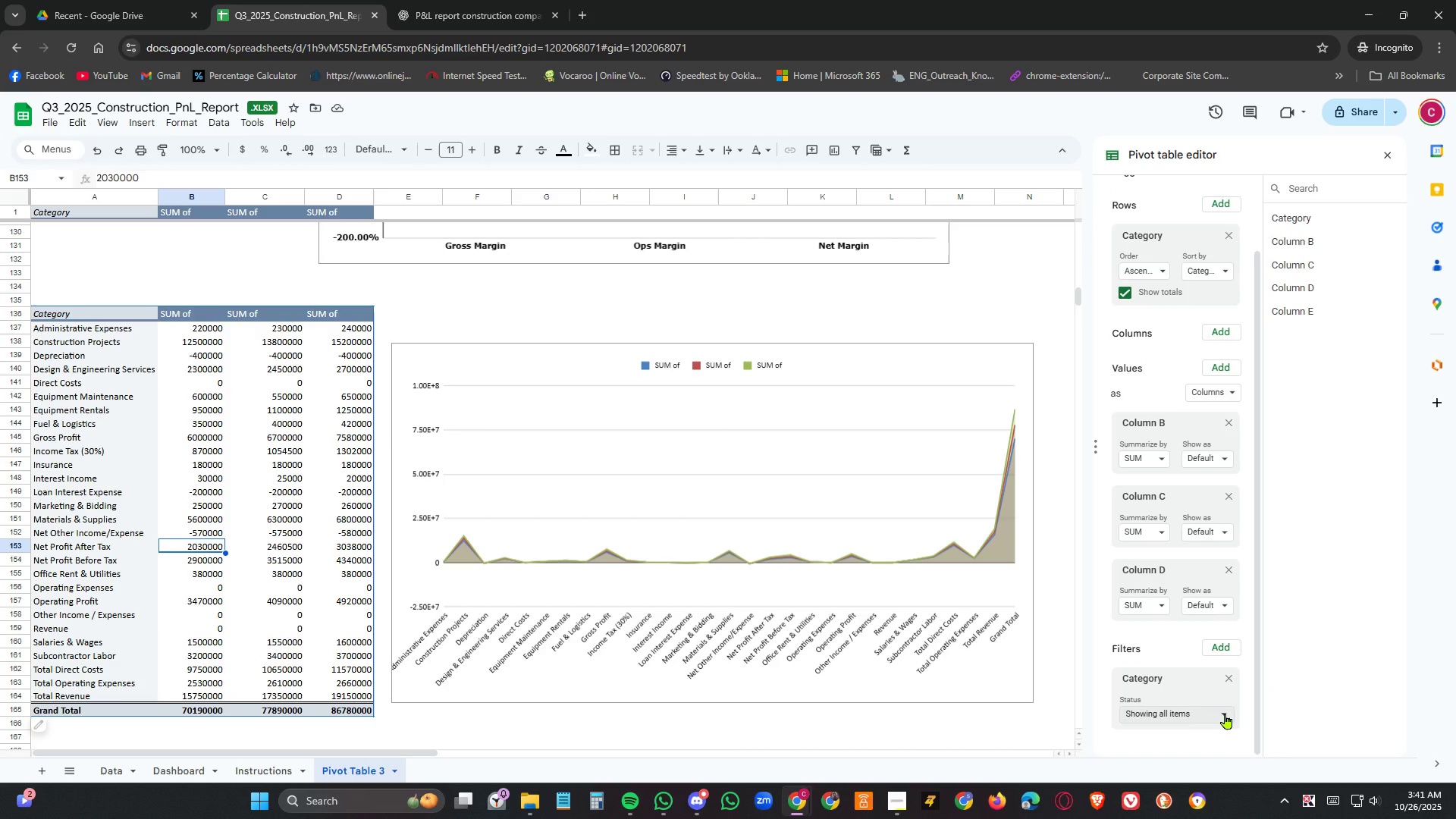 
left_click([1225, 714])
 